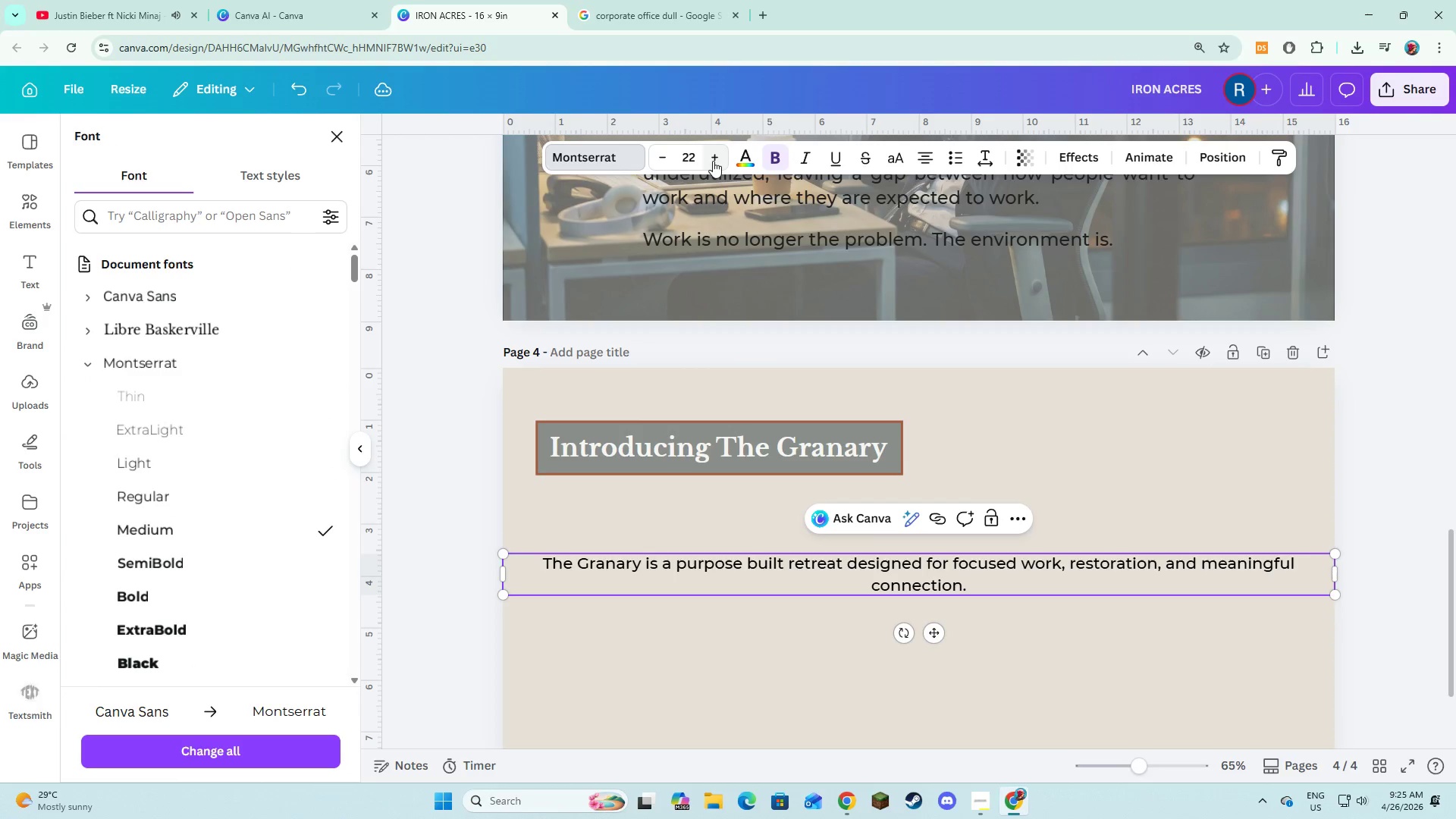 
triple_click([713, 161])
 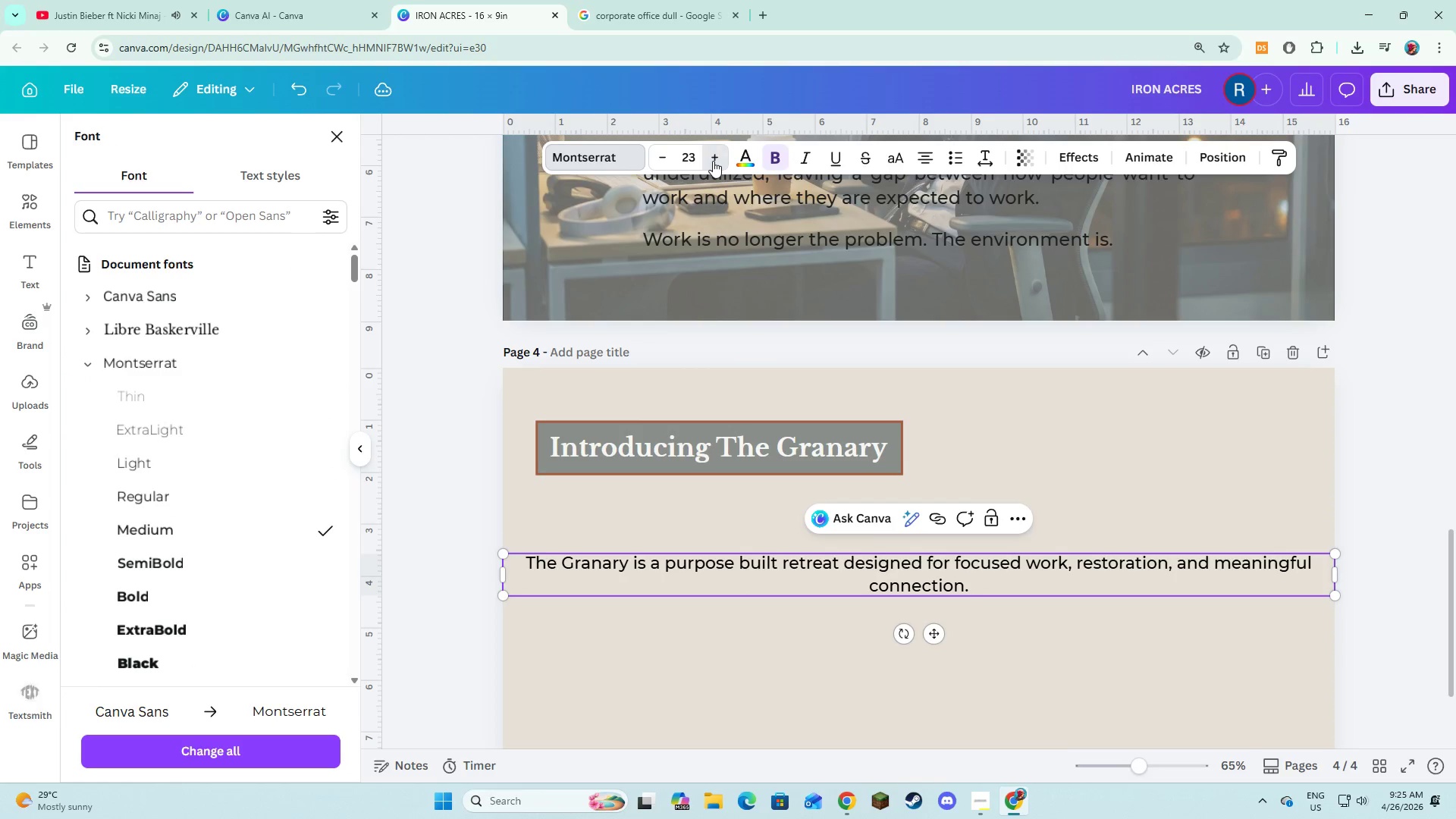 
triple_click([713, 161])
 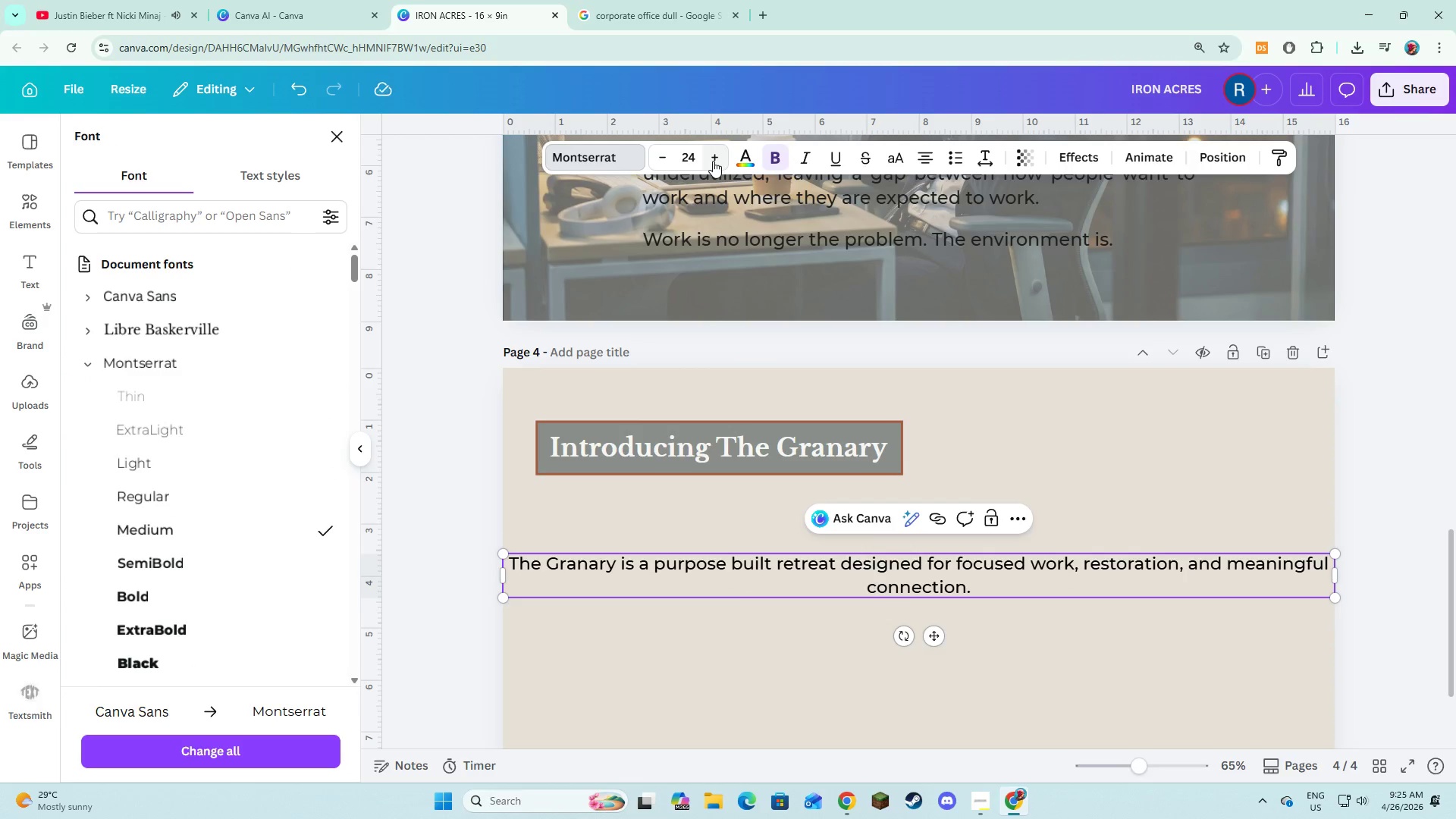 
left_click([713, 161])
 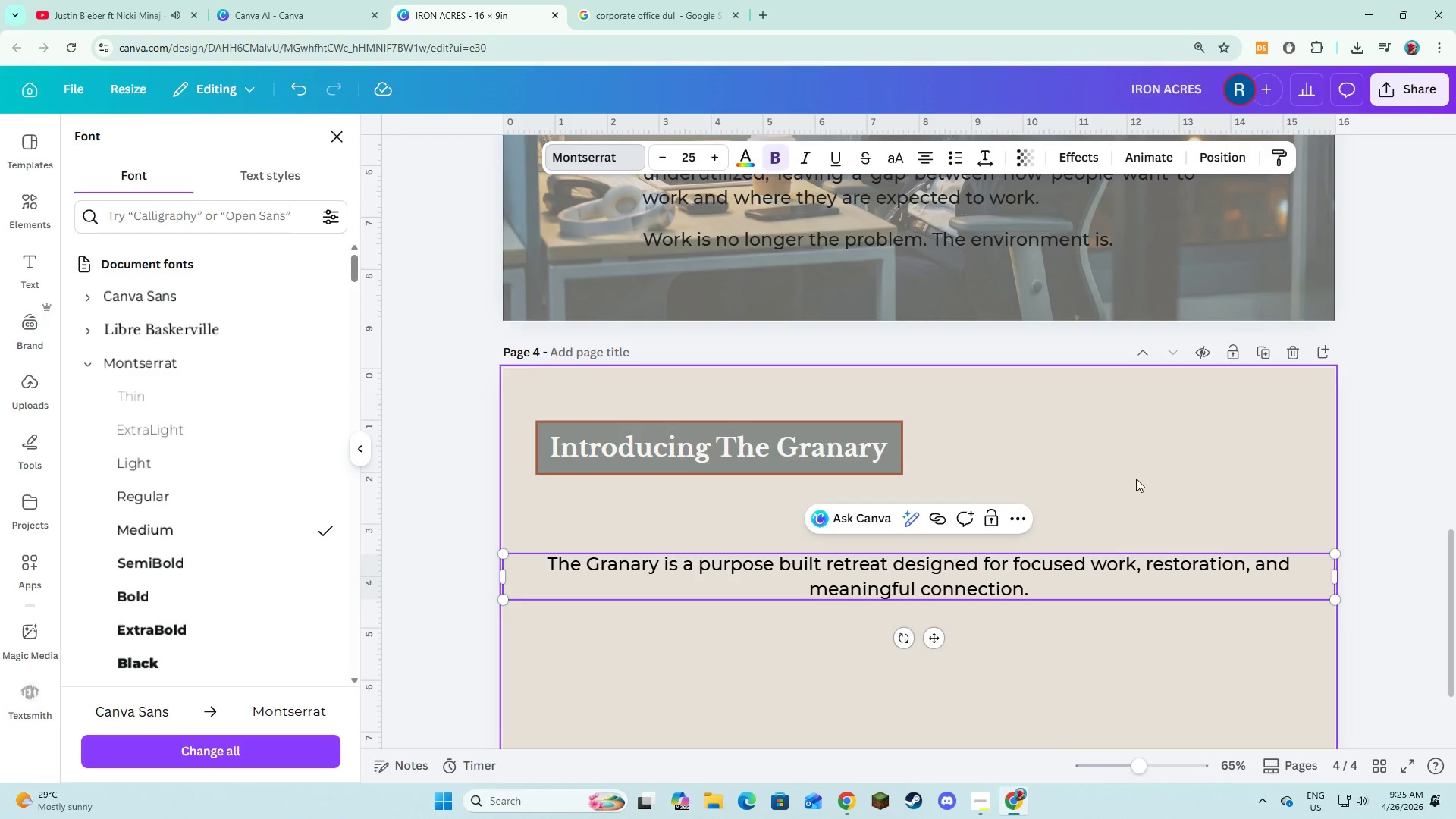 
double_click([1084, 590])
 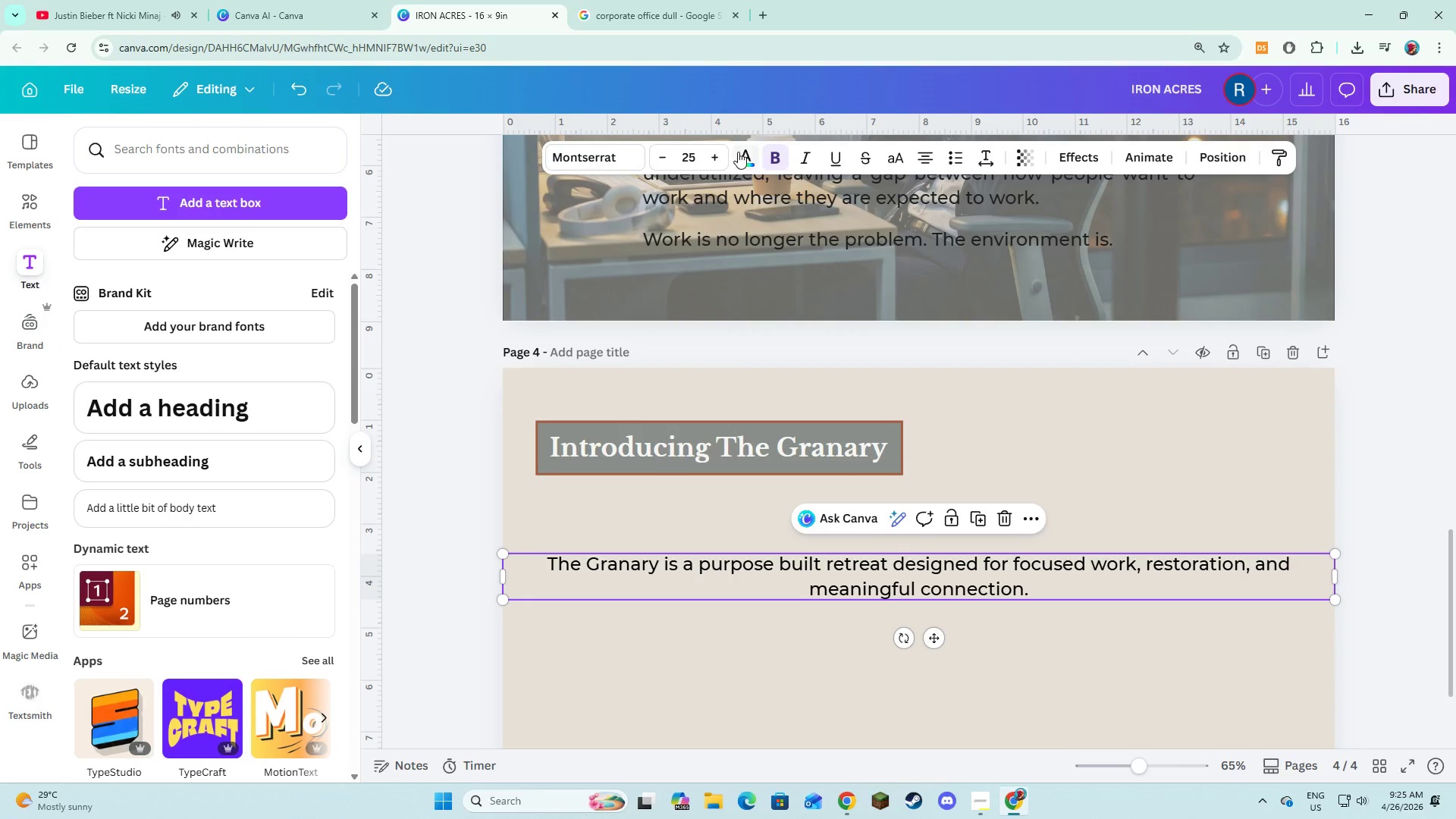 
left_click([738, 152])
 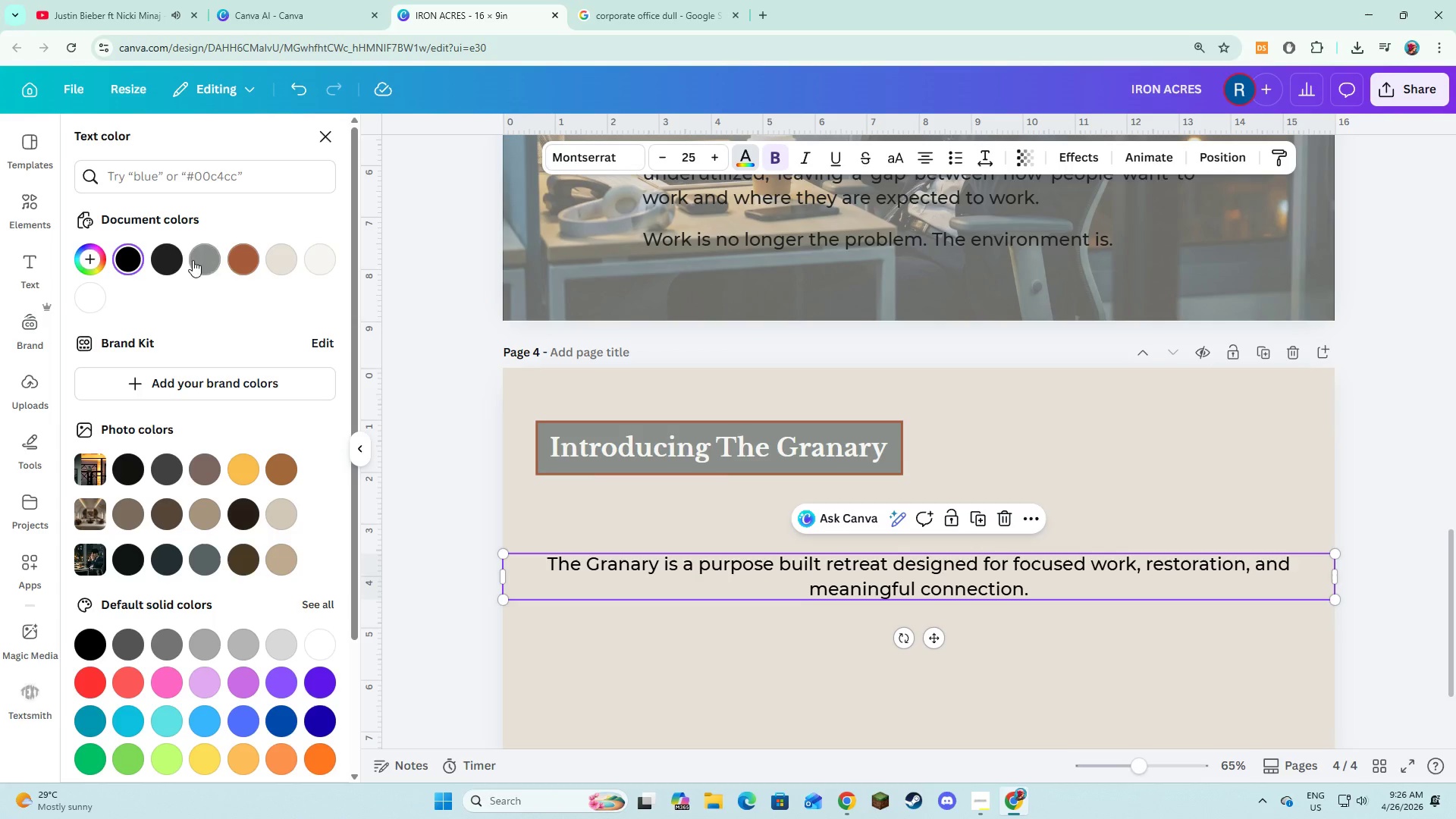 
left_click([174, 259])
 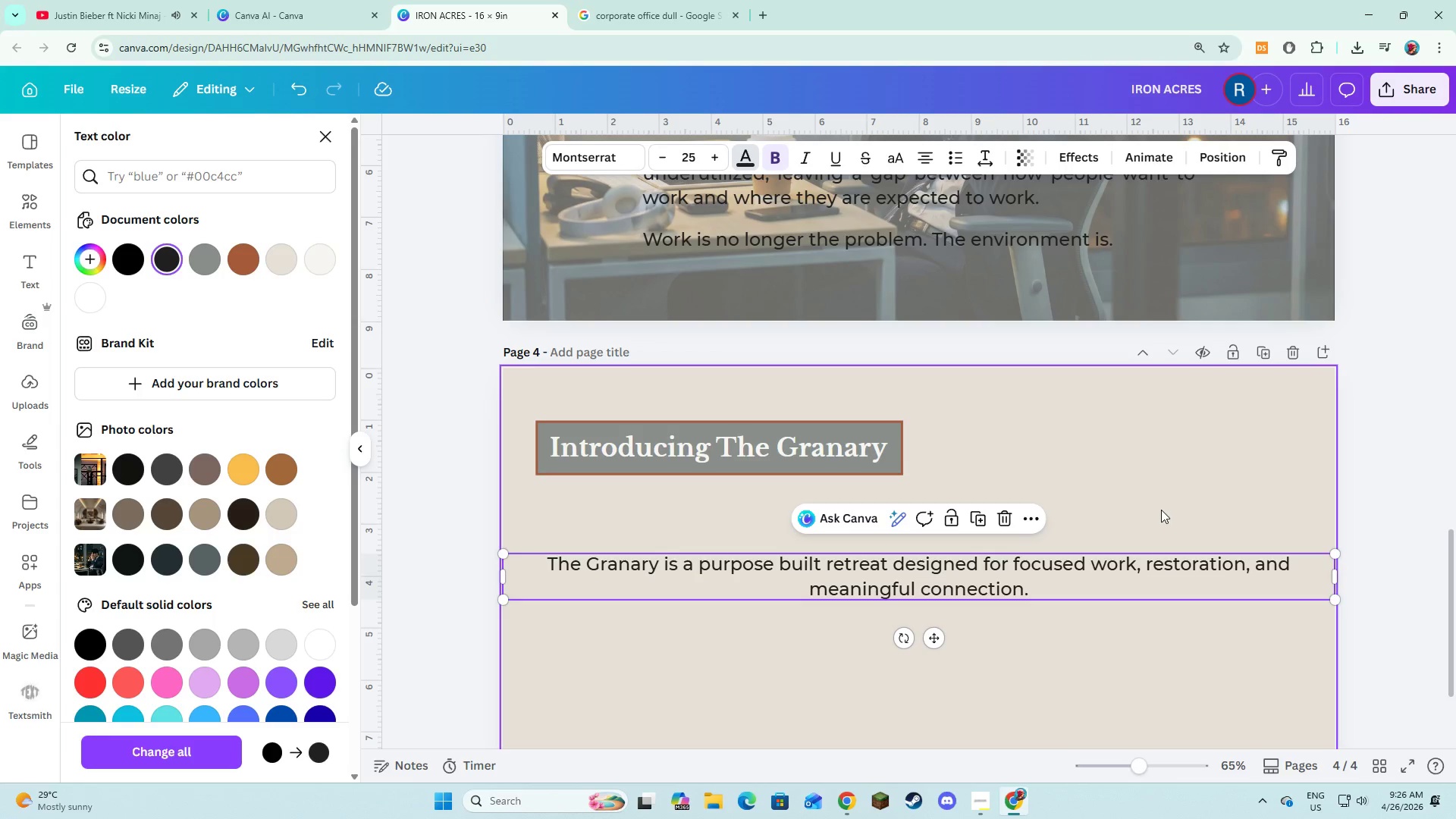 
left_click([1161, 510])
 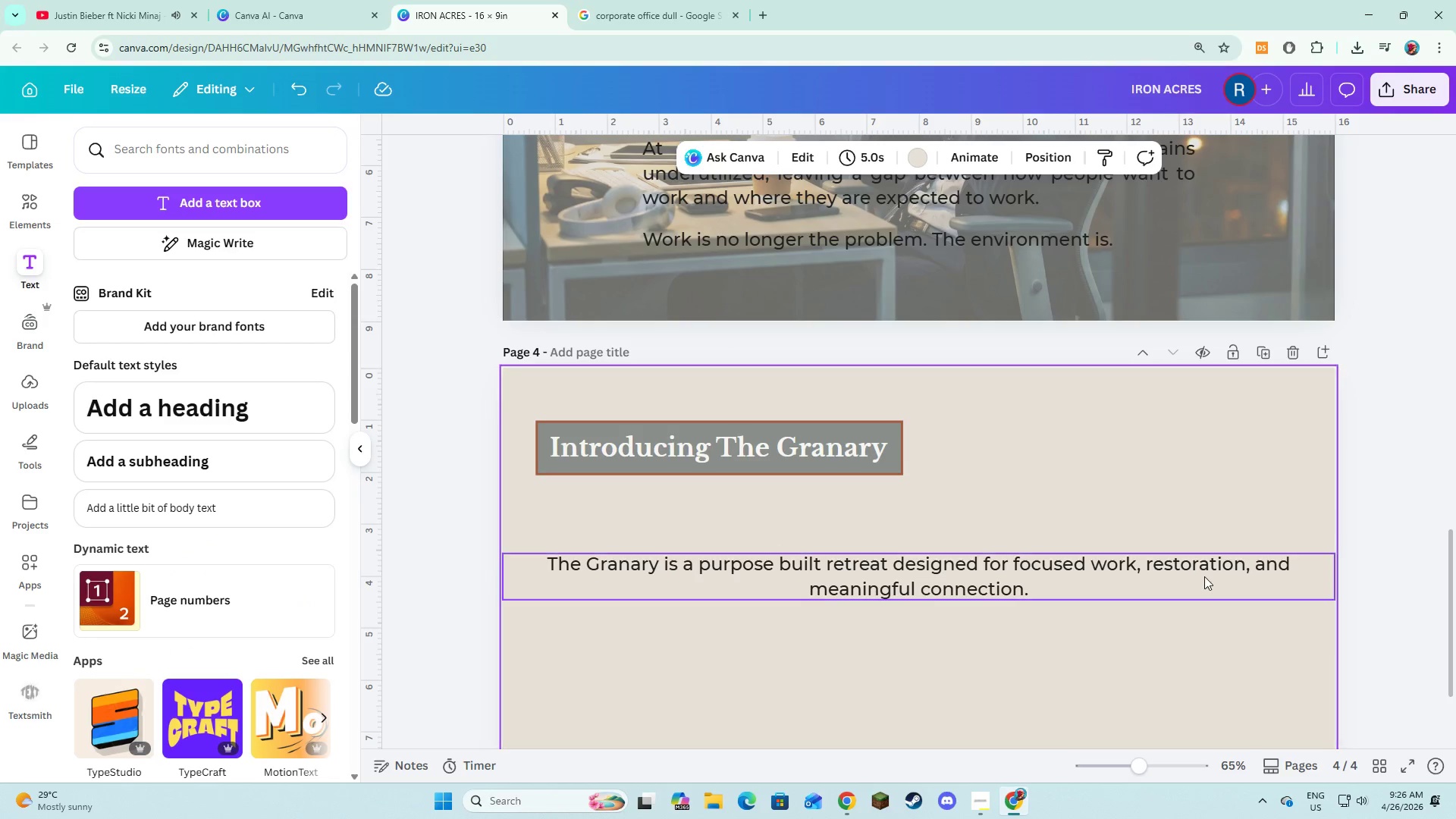 
left_click([1204, 576])
 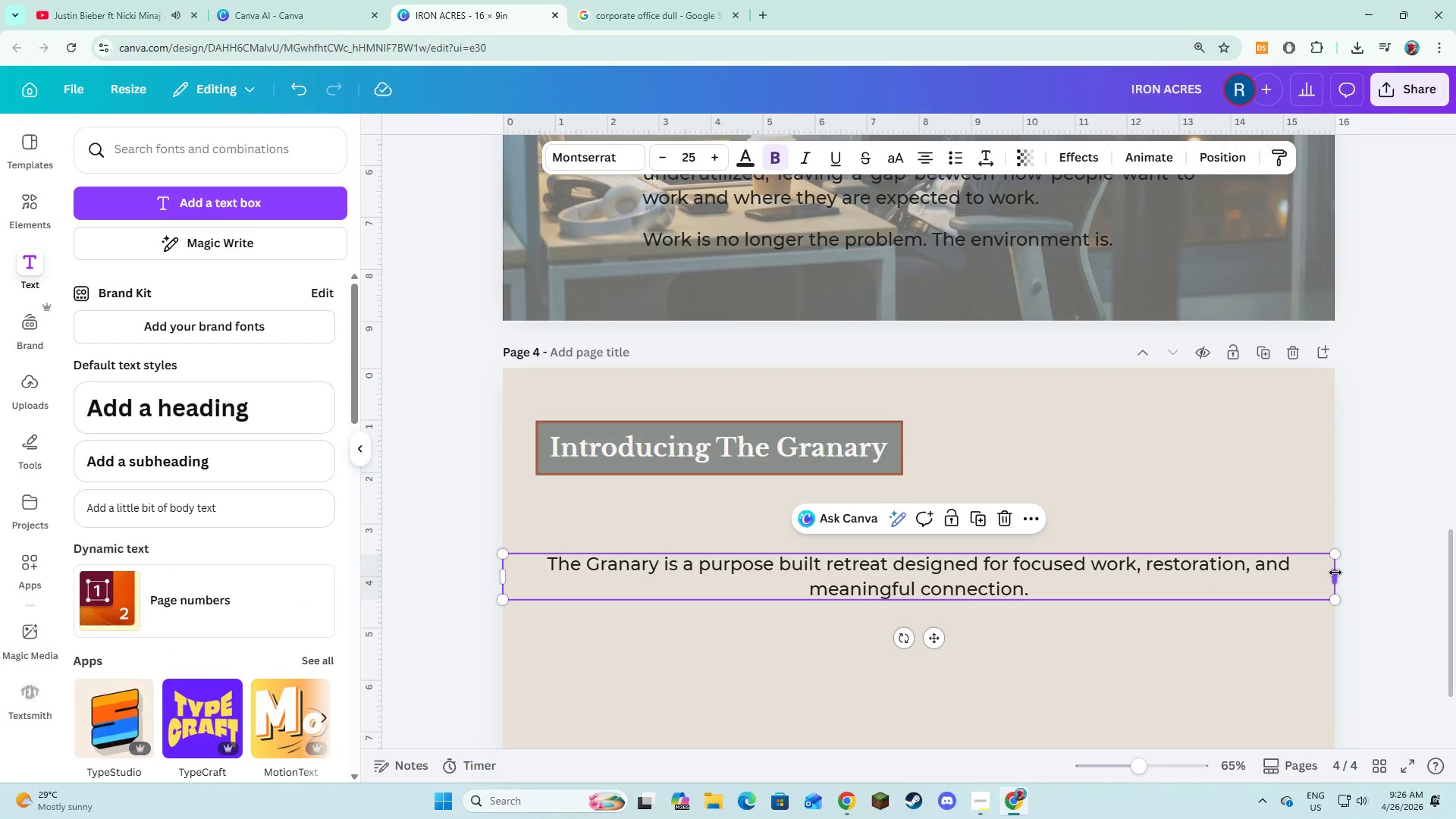 
left_click_drag(start_coordinate=[1335, 573], to_coordinate=[1147, 603])
 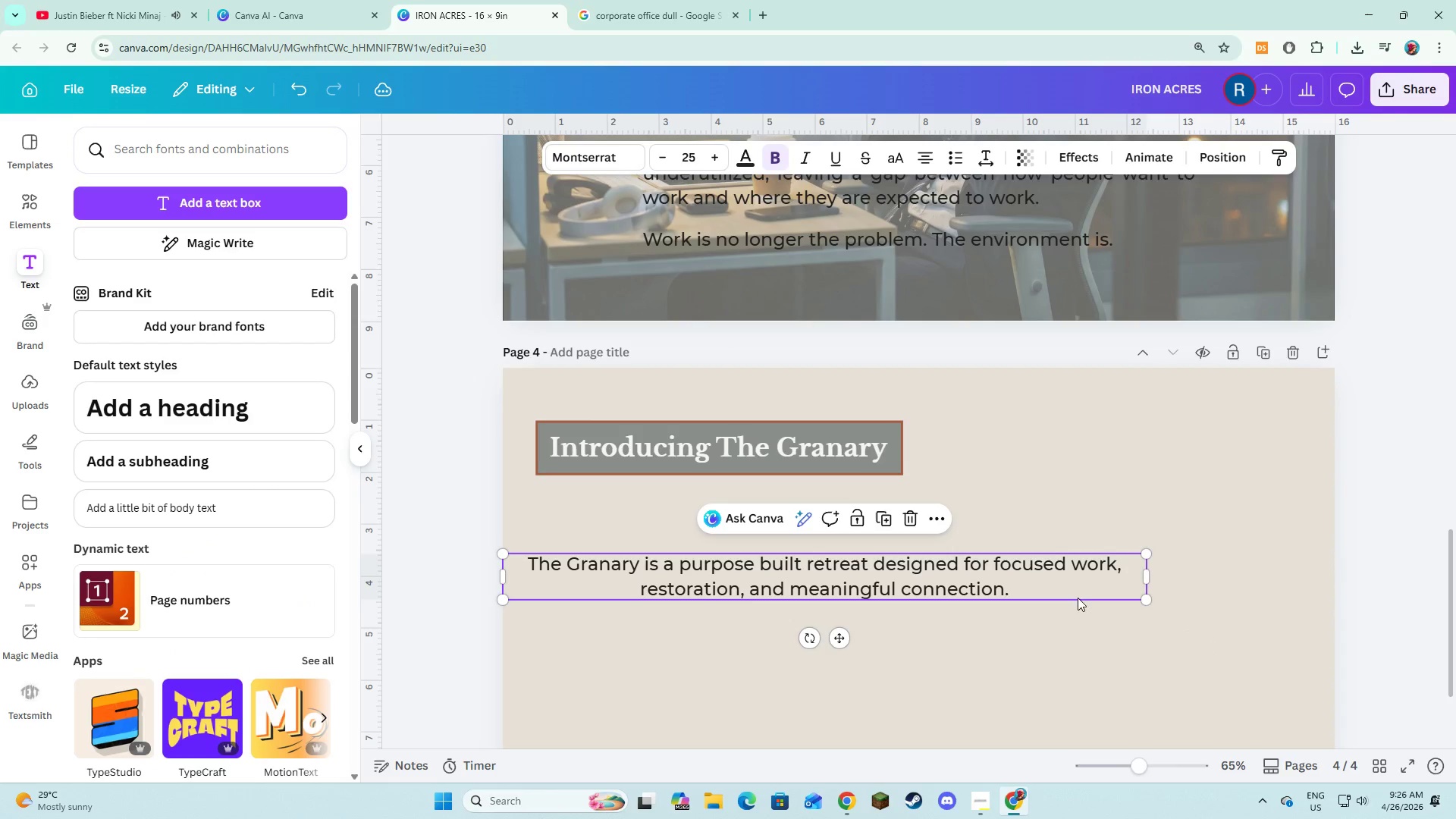 
left_click_drag(start_coordinate=[1084, 594], to_coordinate=[1215, 302])
 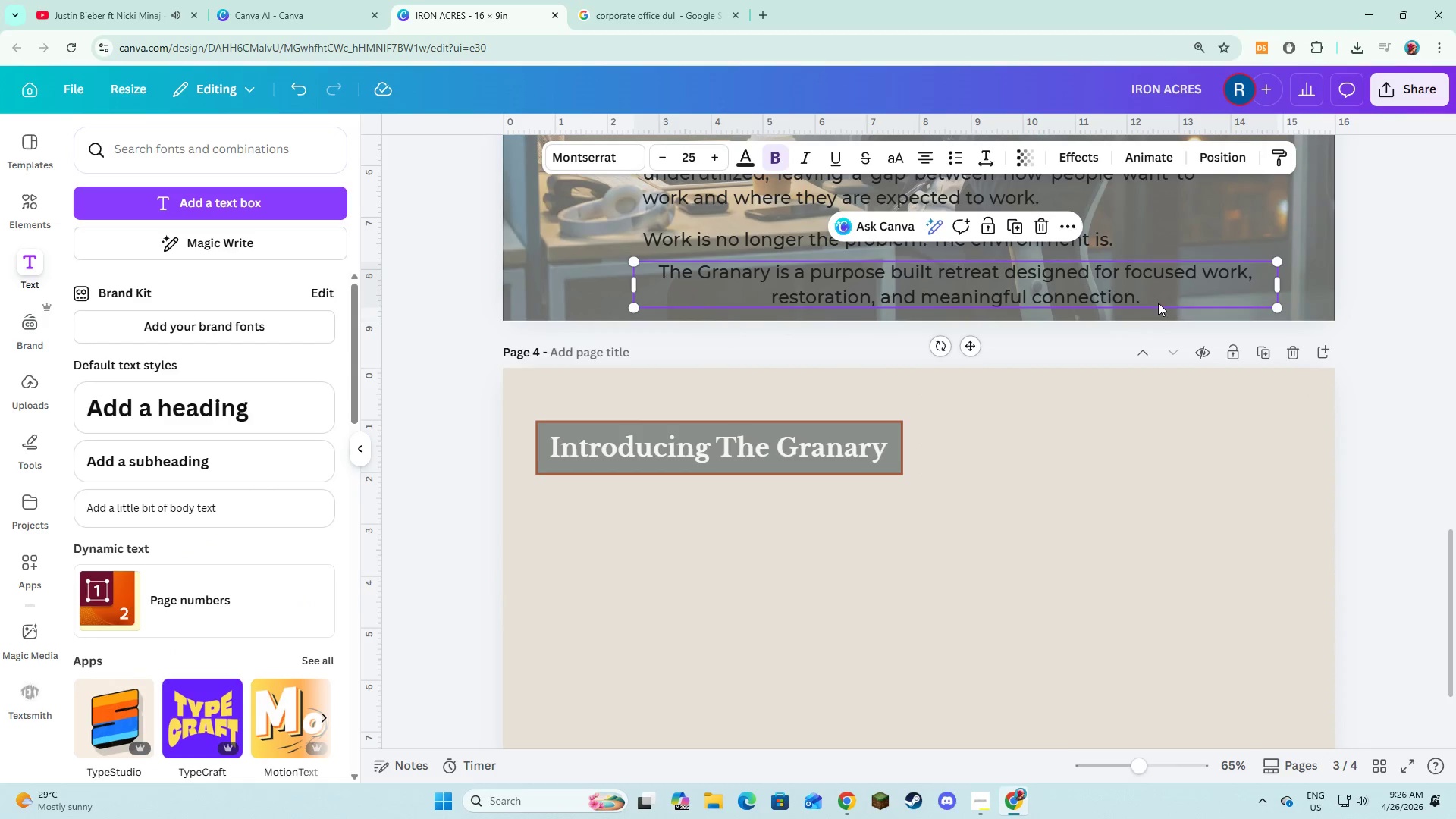 
left_click_drag(start_coordinate=[1158, 303], to_coordinate=[1167, 303])
 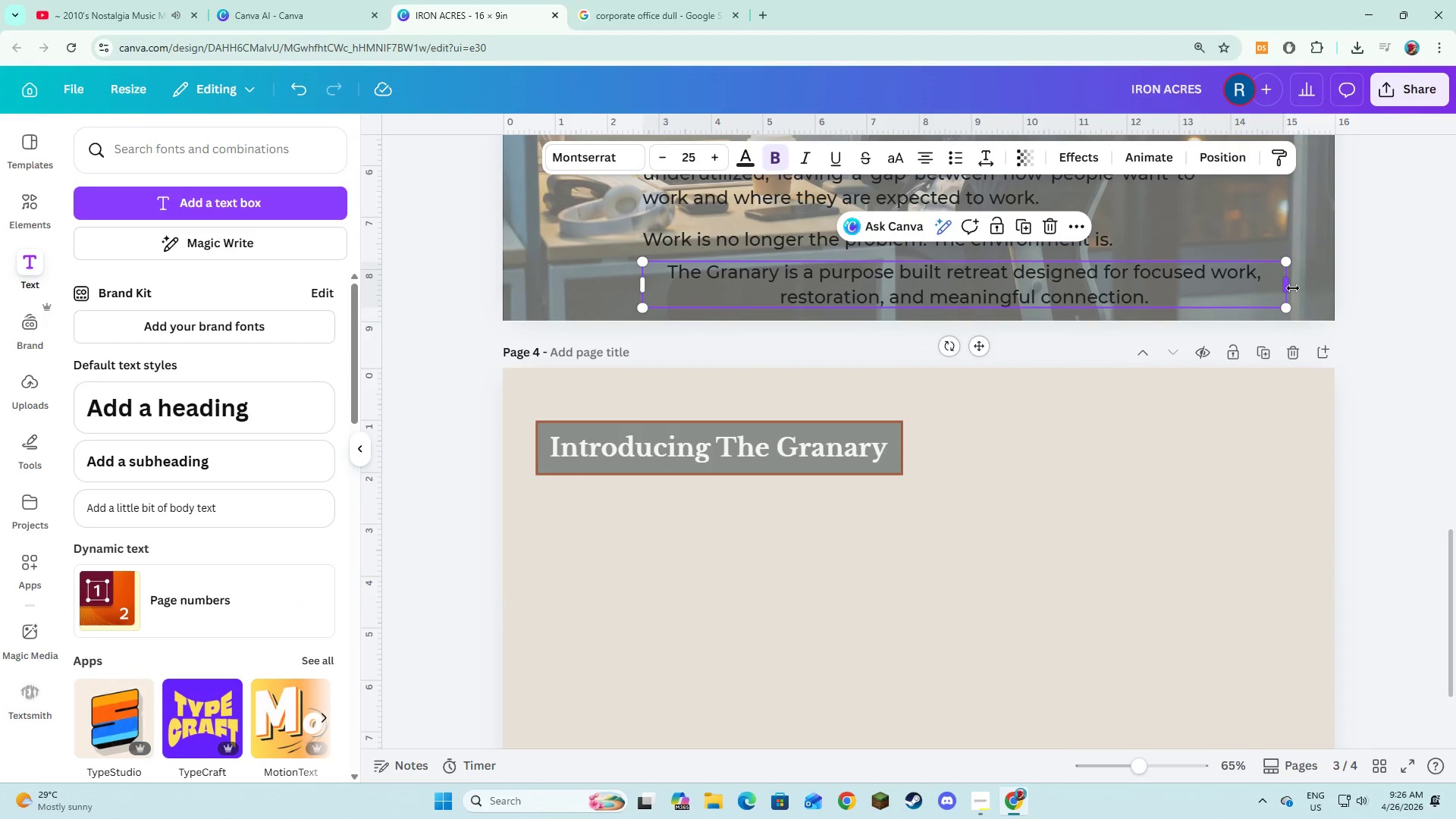 
left_click_drag(start_coordinate=[1291, 287], to_coordinate=[1201, 288])
 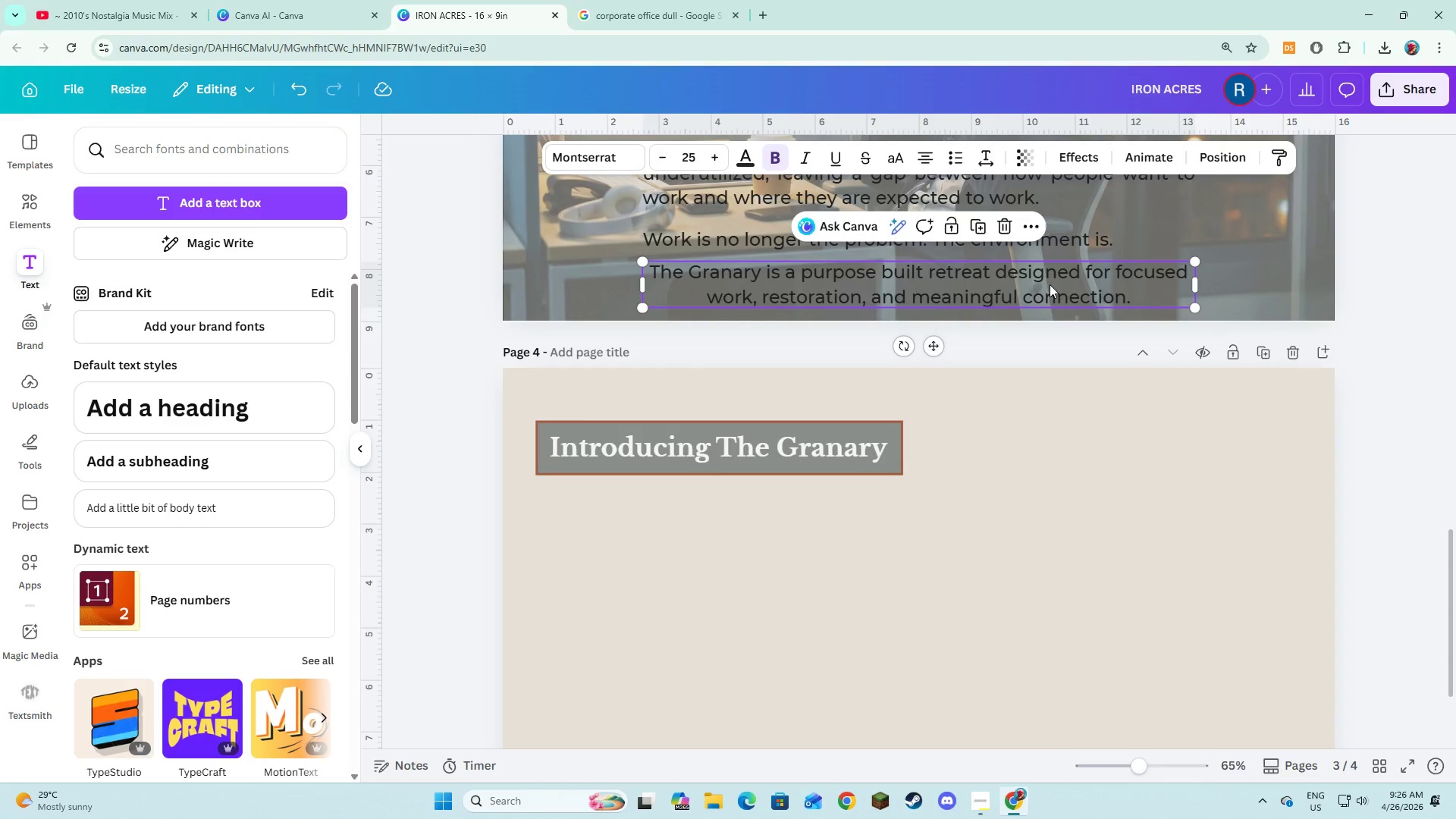 
left_click_drag(start_coordinate=[1050, 284], to_coordinate=[1062, 576])
 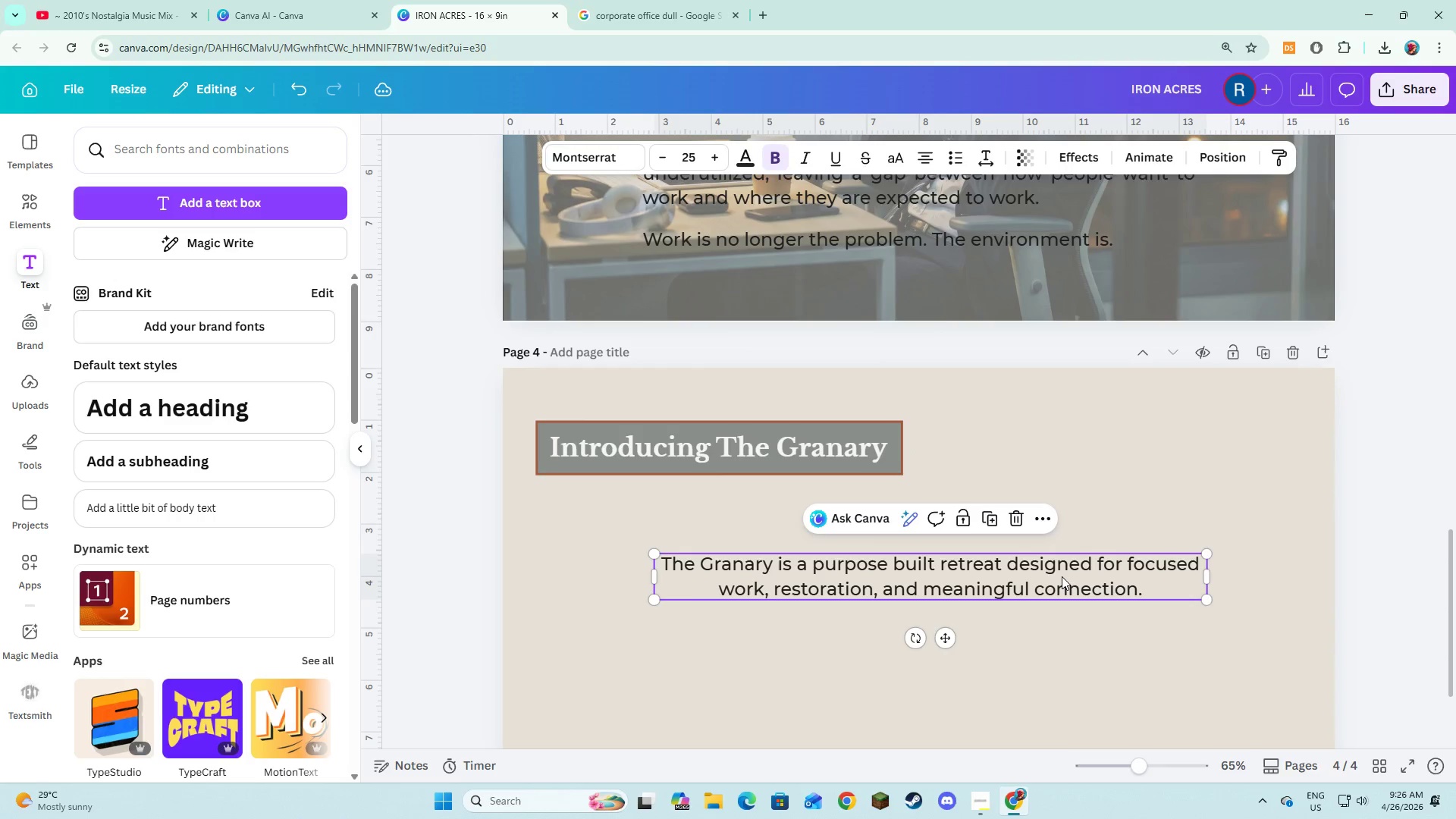 
left_click_drag(start_coordinate=[1062, 577], to_coordinate=[1049, 547])
 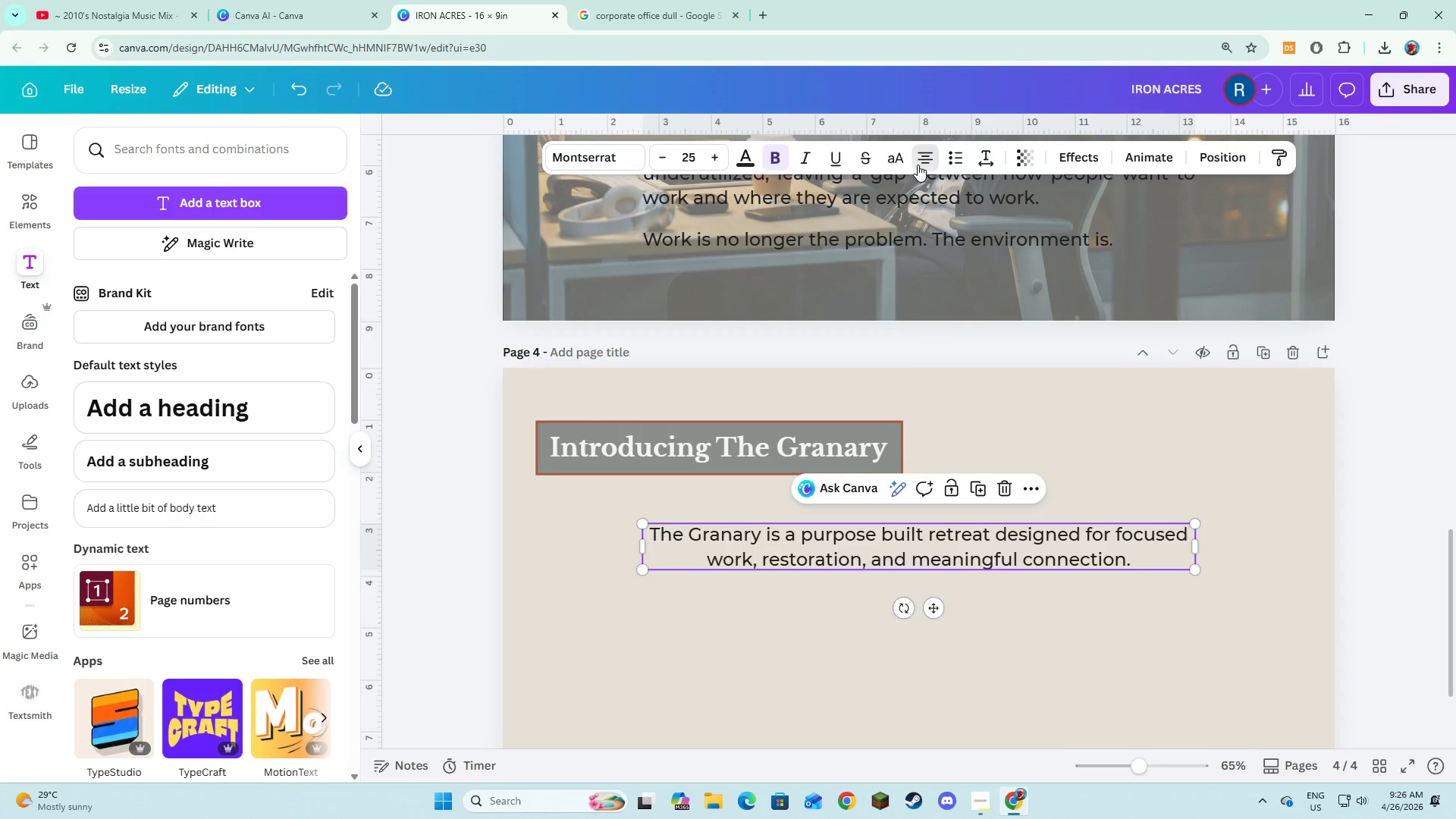 
double_click([918, 165])
 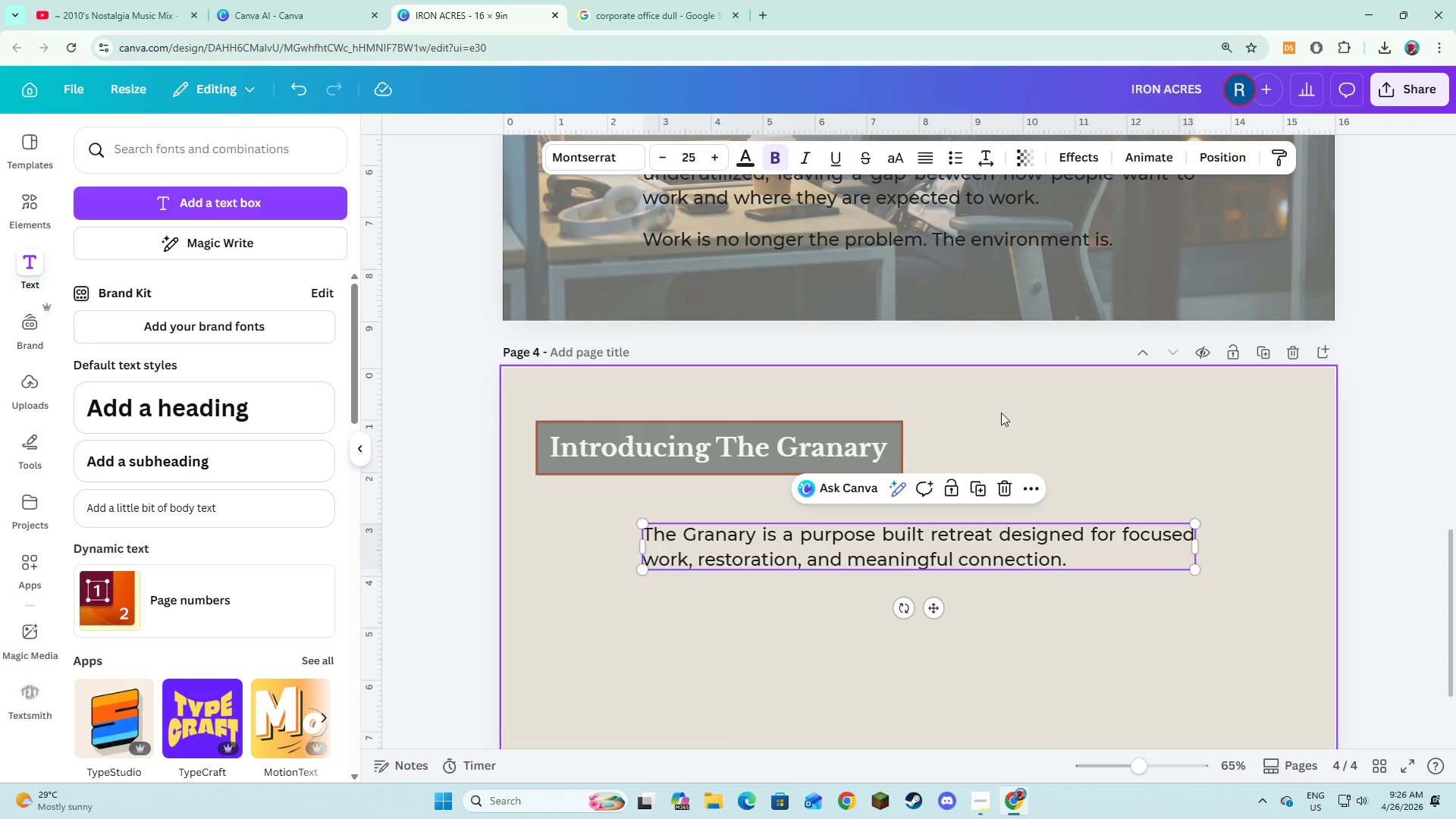 
left_click([1003, 416])
 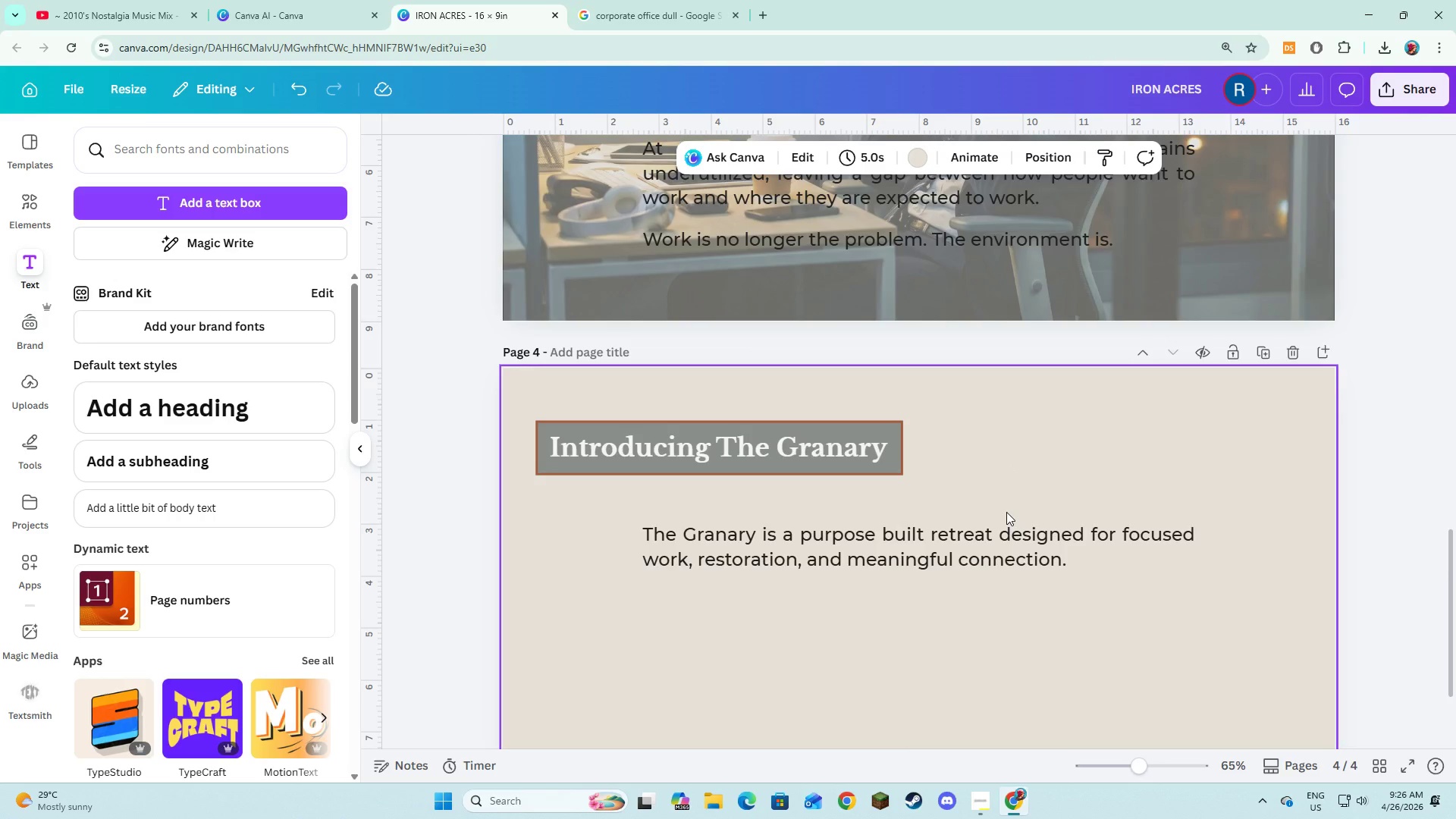 
scroll: coordinate [1006, 512], scroll_direction: down, amount: 2.0
 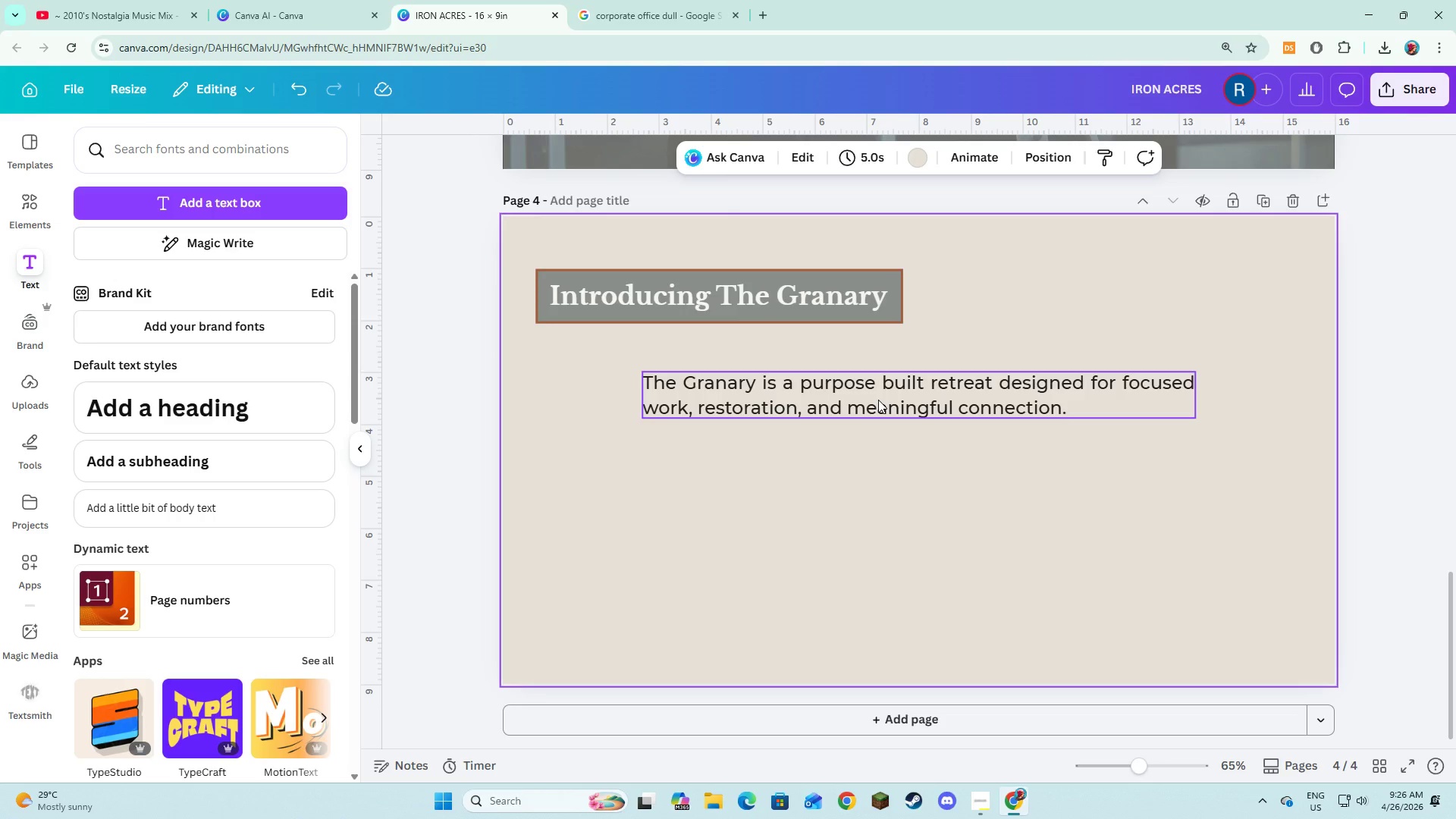 
left_click([878, 400])
 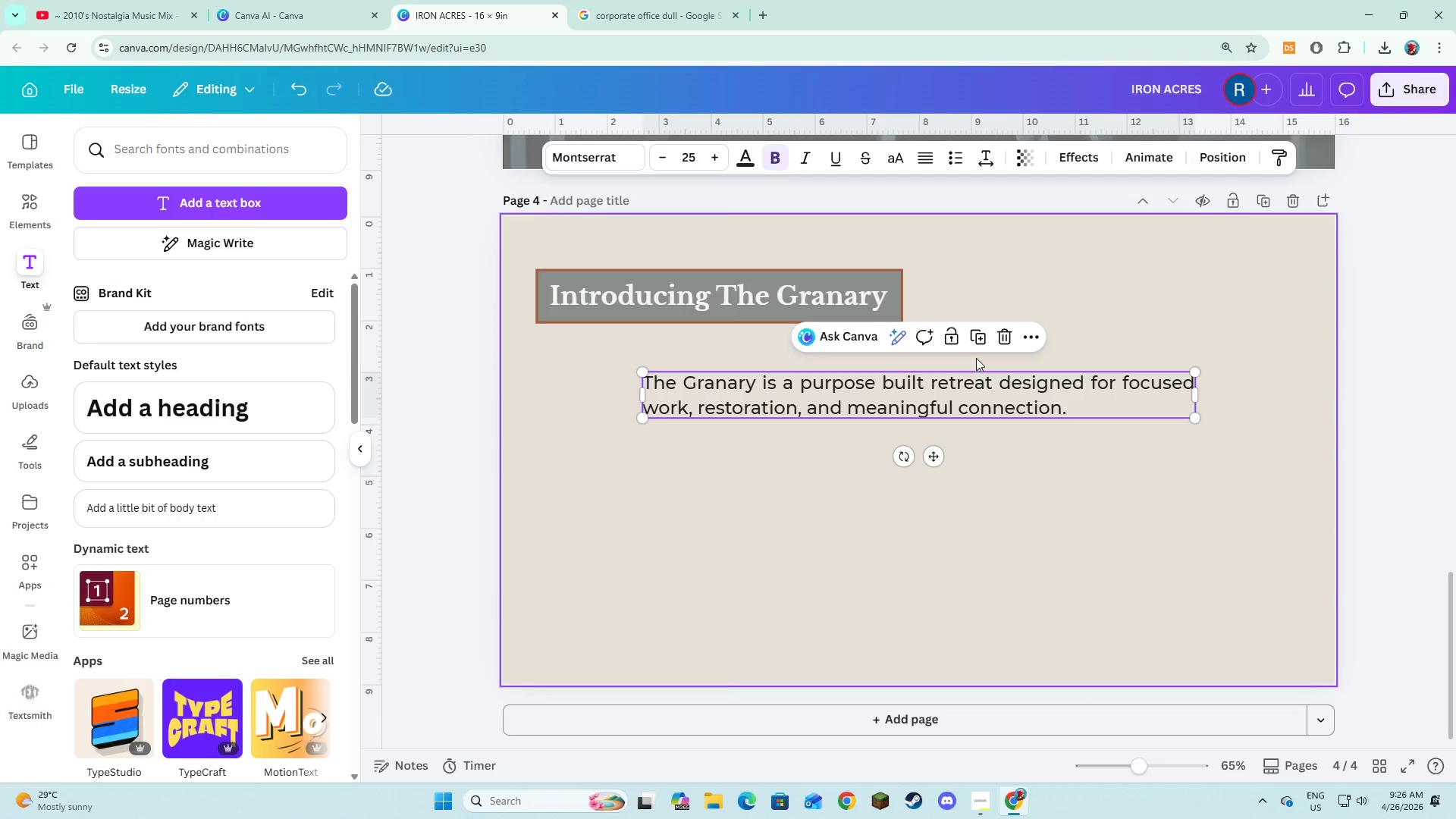 
left_click([974, 340])
 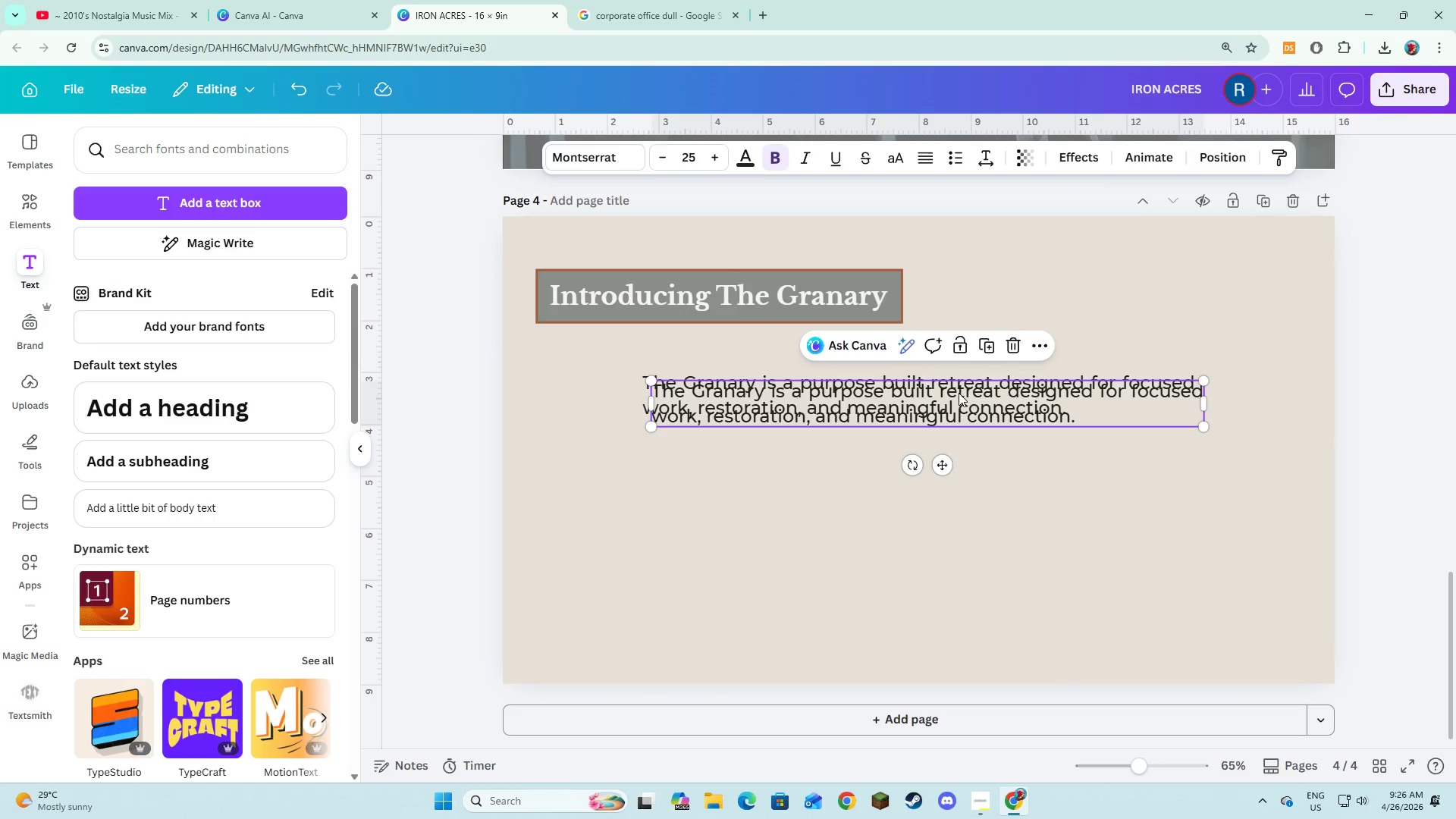 
left_click_drag(start_coordinate=[959, 396], to_coordinate=[947, 452])
 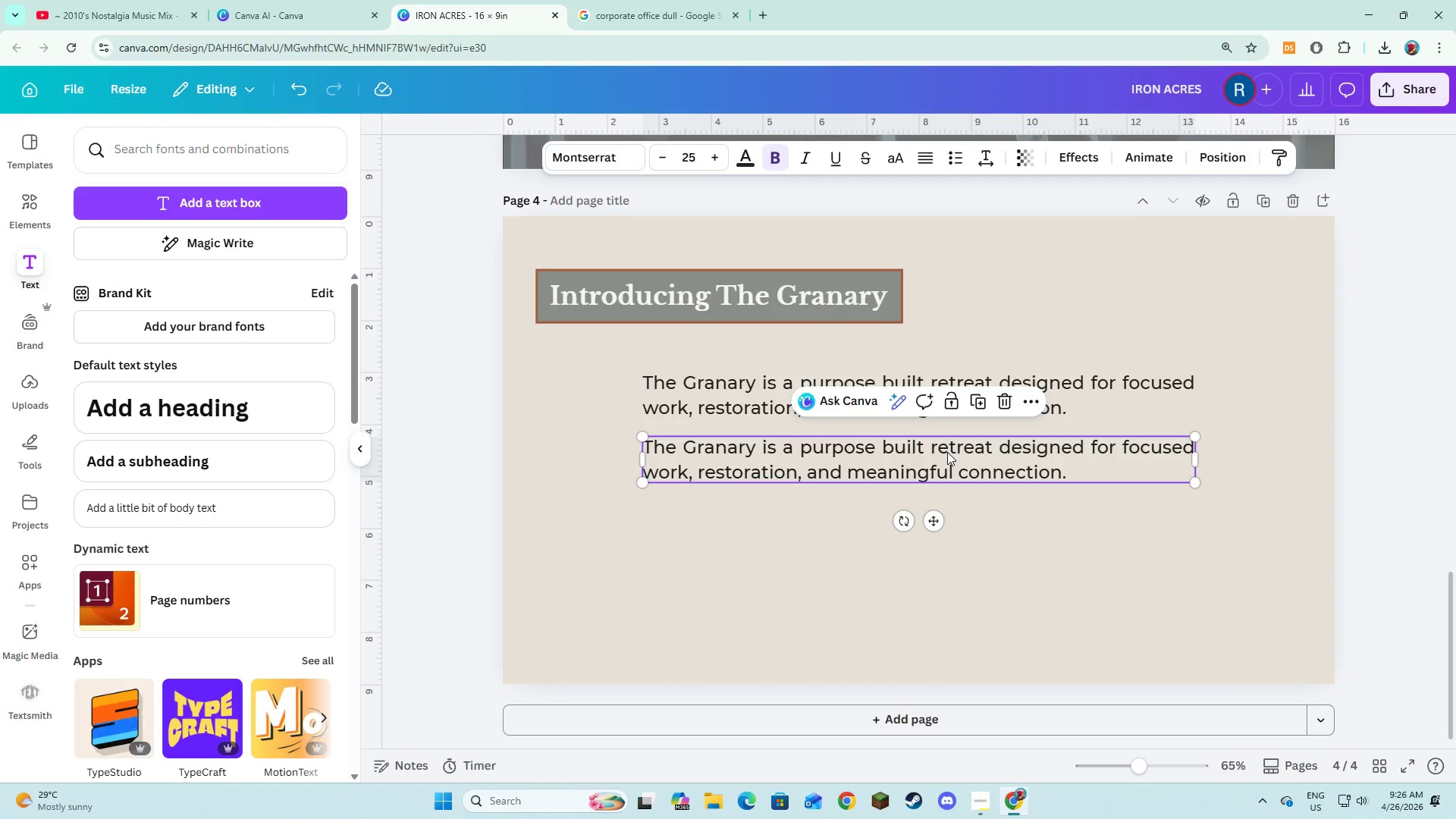 
left_click([947, 452])
 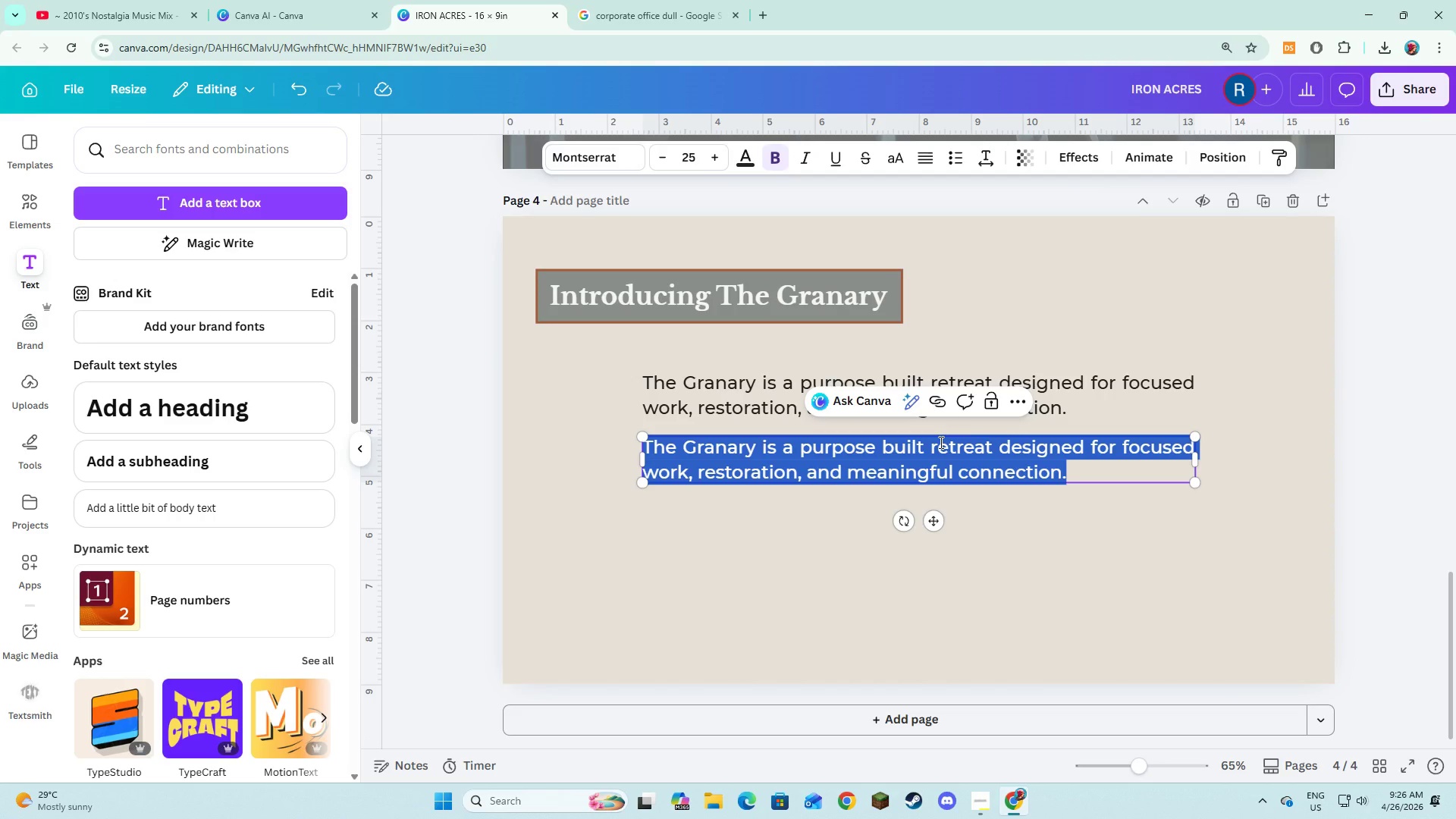 
type(It bre)
key(Backspace)
type(ings togerh)
key(Backspace)
key(Backspace)
type(ther private luxury silo suites and )
 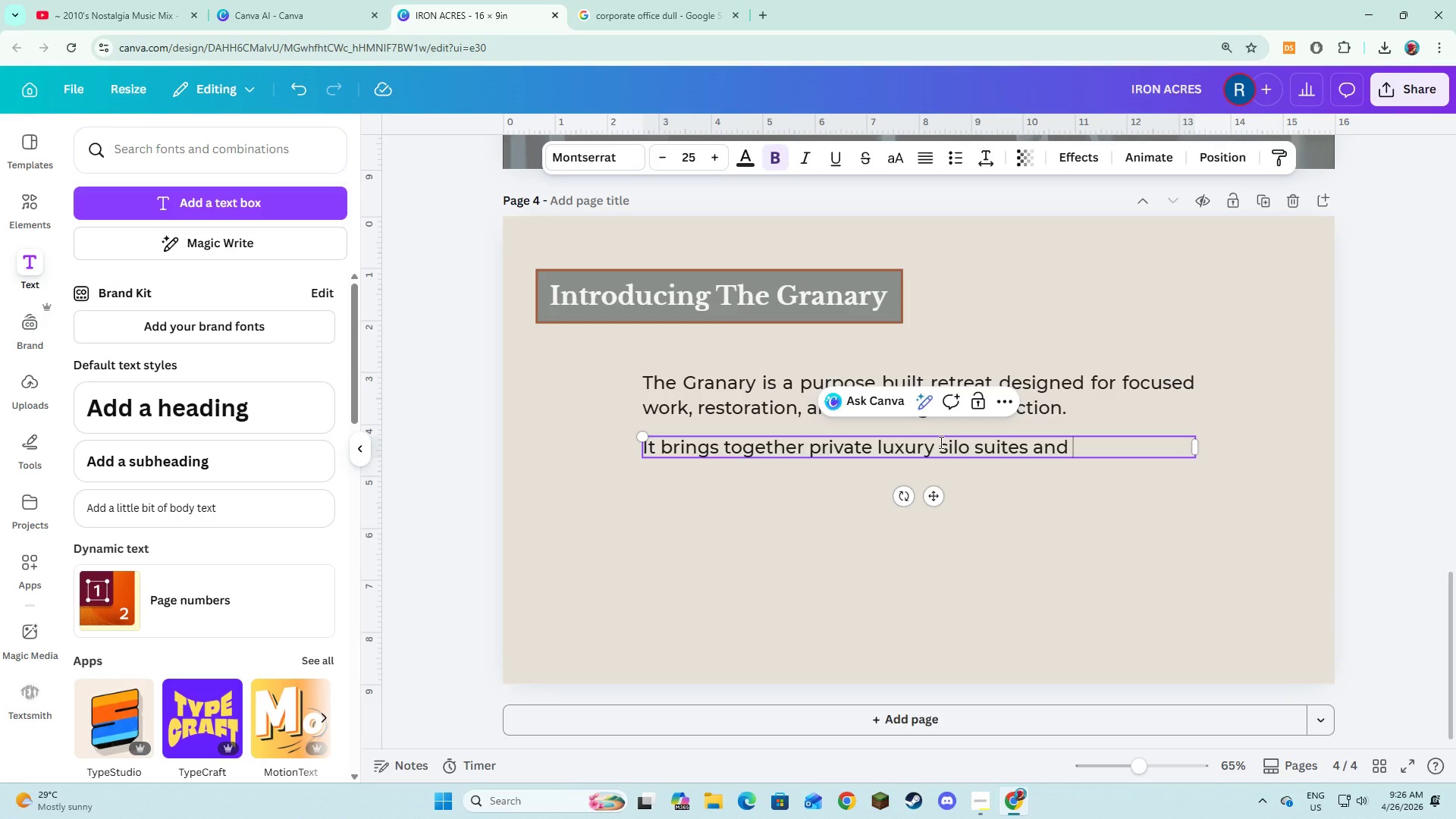 
wait(9.31)
 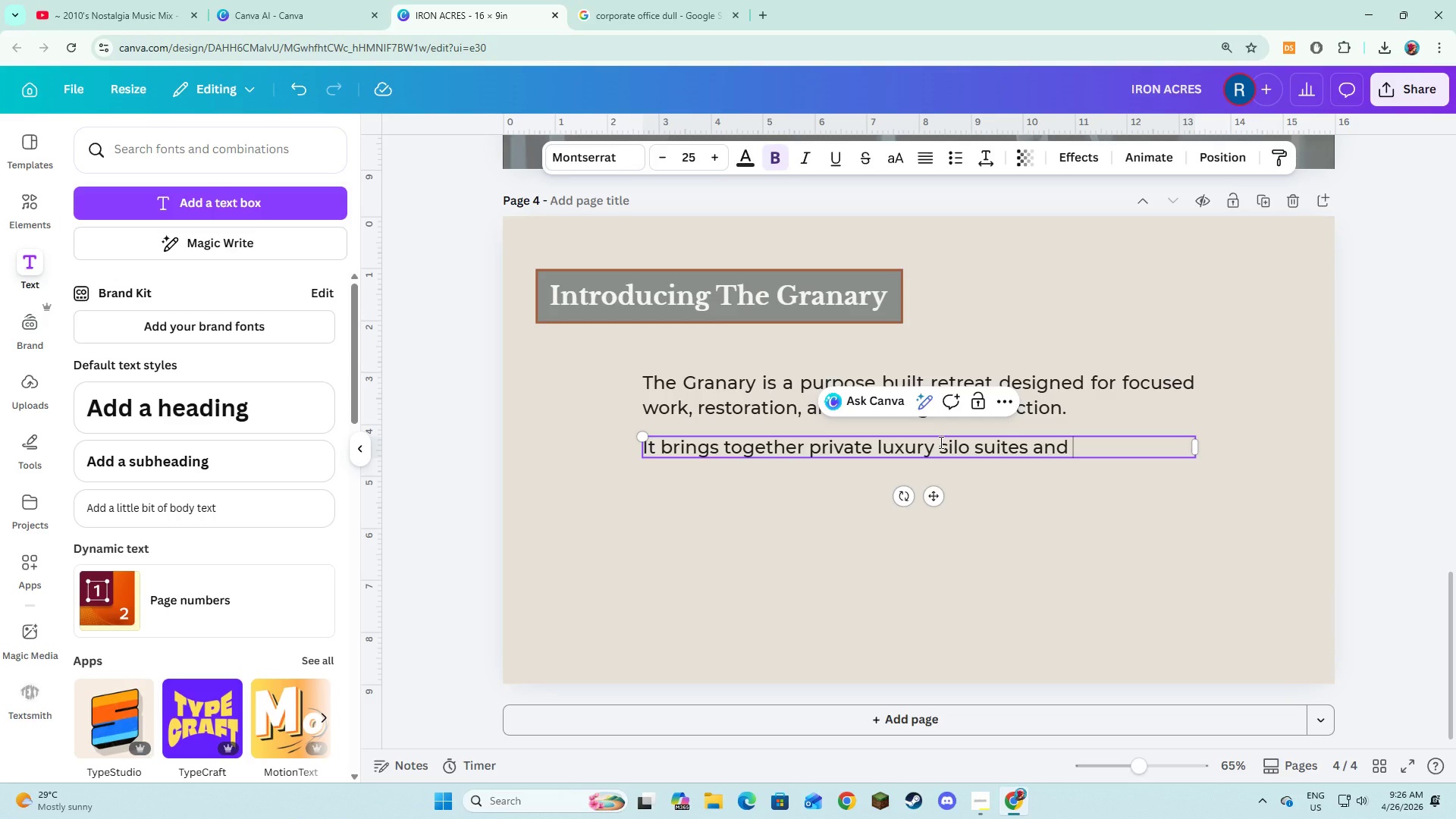 
type(and a shared co-working barn creating an environment that supports both productivity and clarity.)
 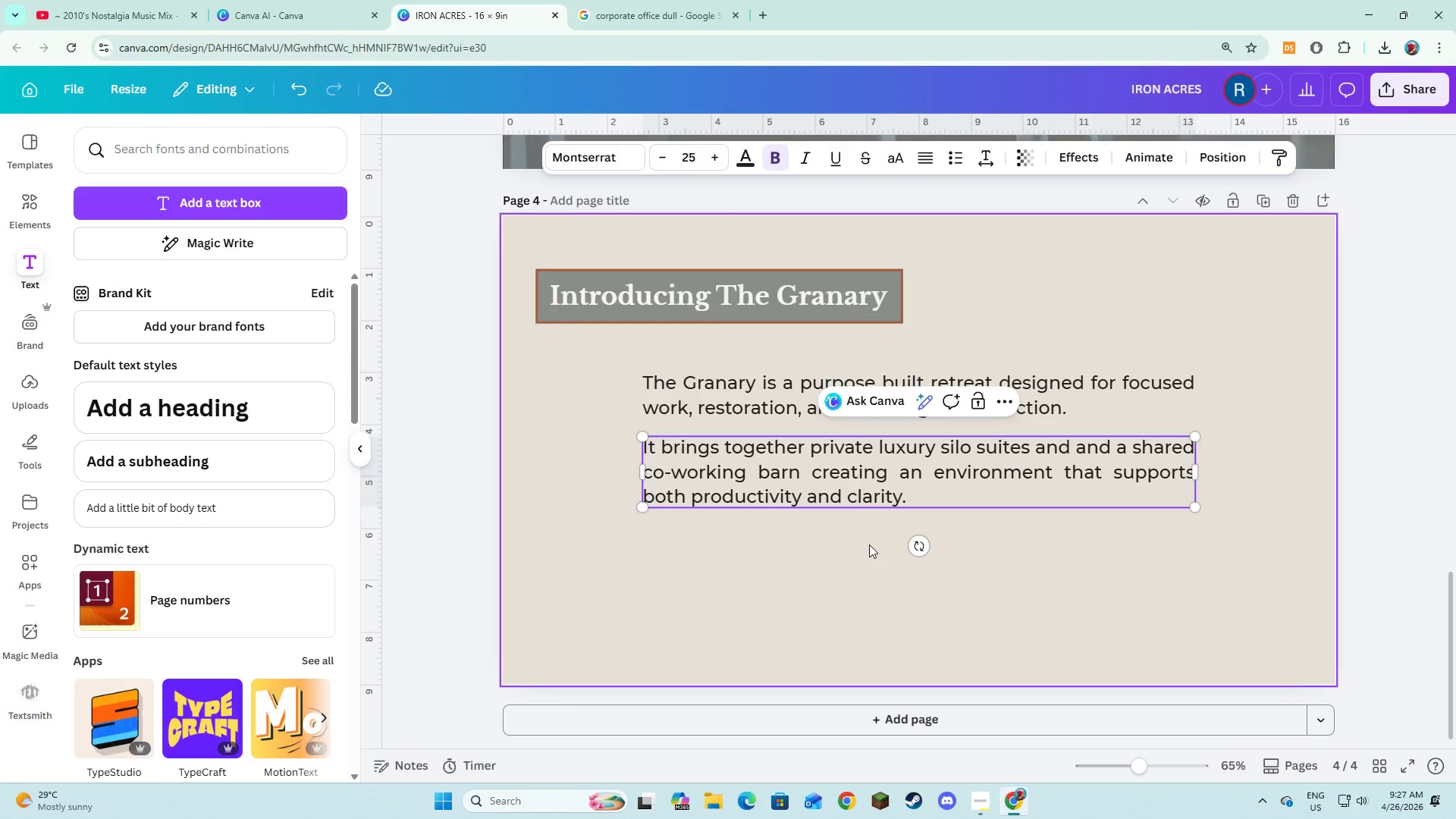 
double_click([861, 497])
 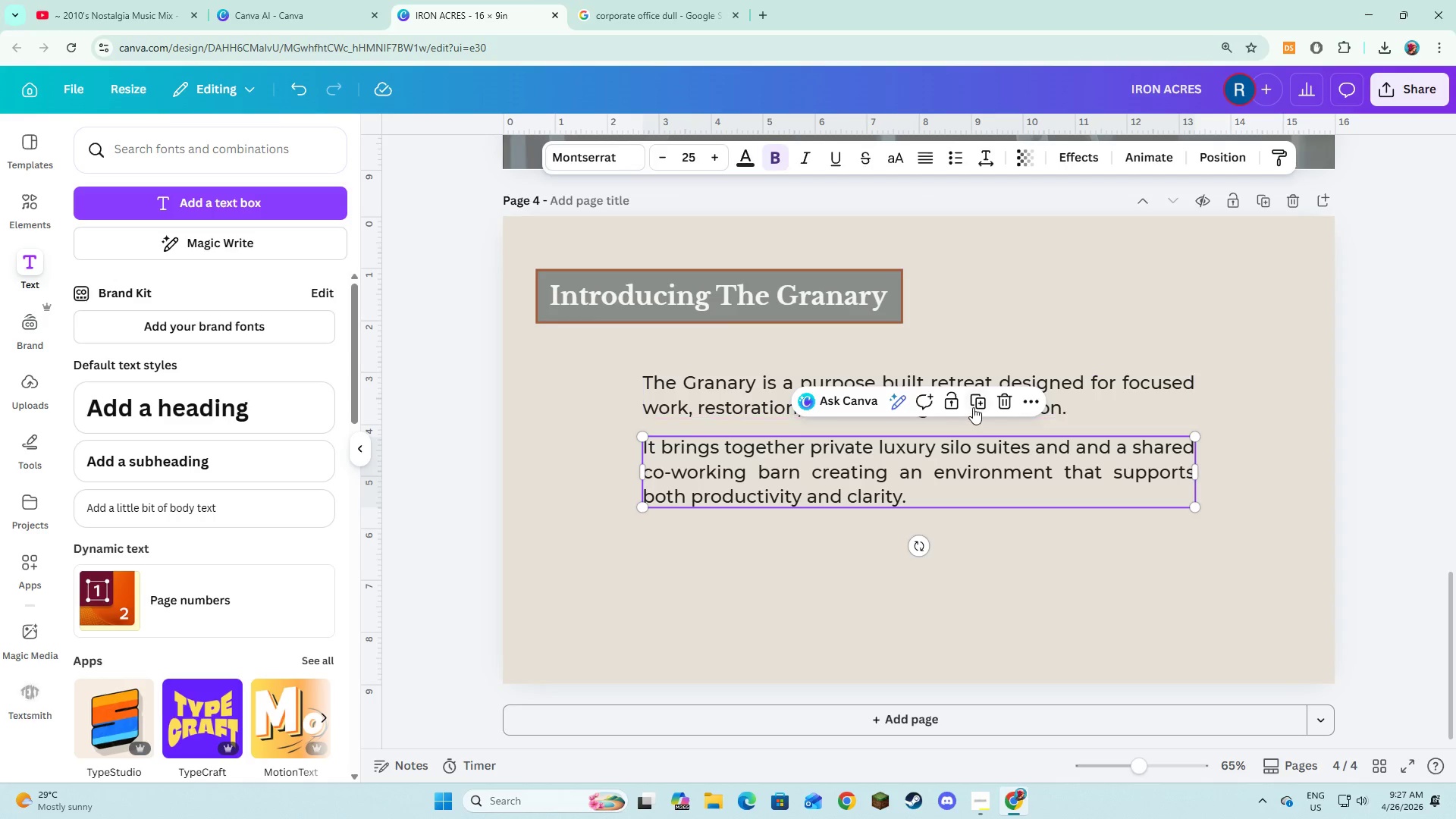 
left_click([974, 407])
 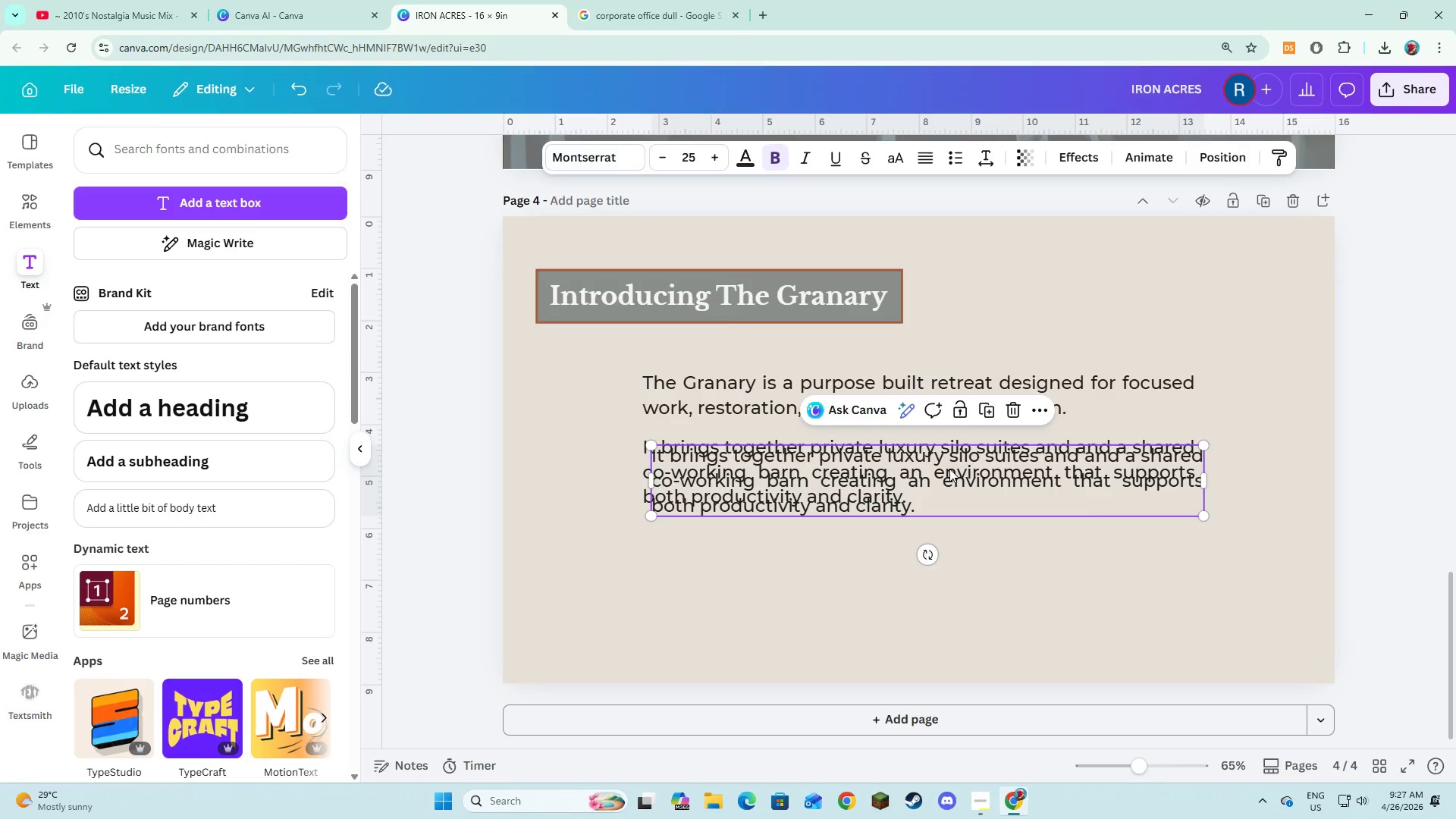 
left_click_drag(start_coordinate=[949, 469], to_coordinate=[940, 550])
 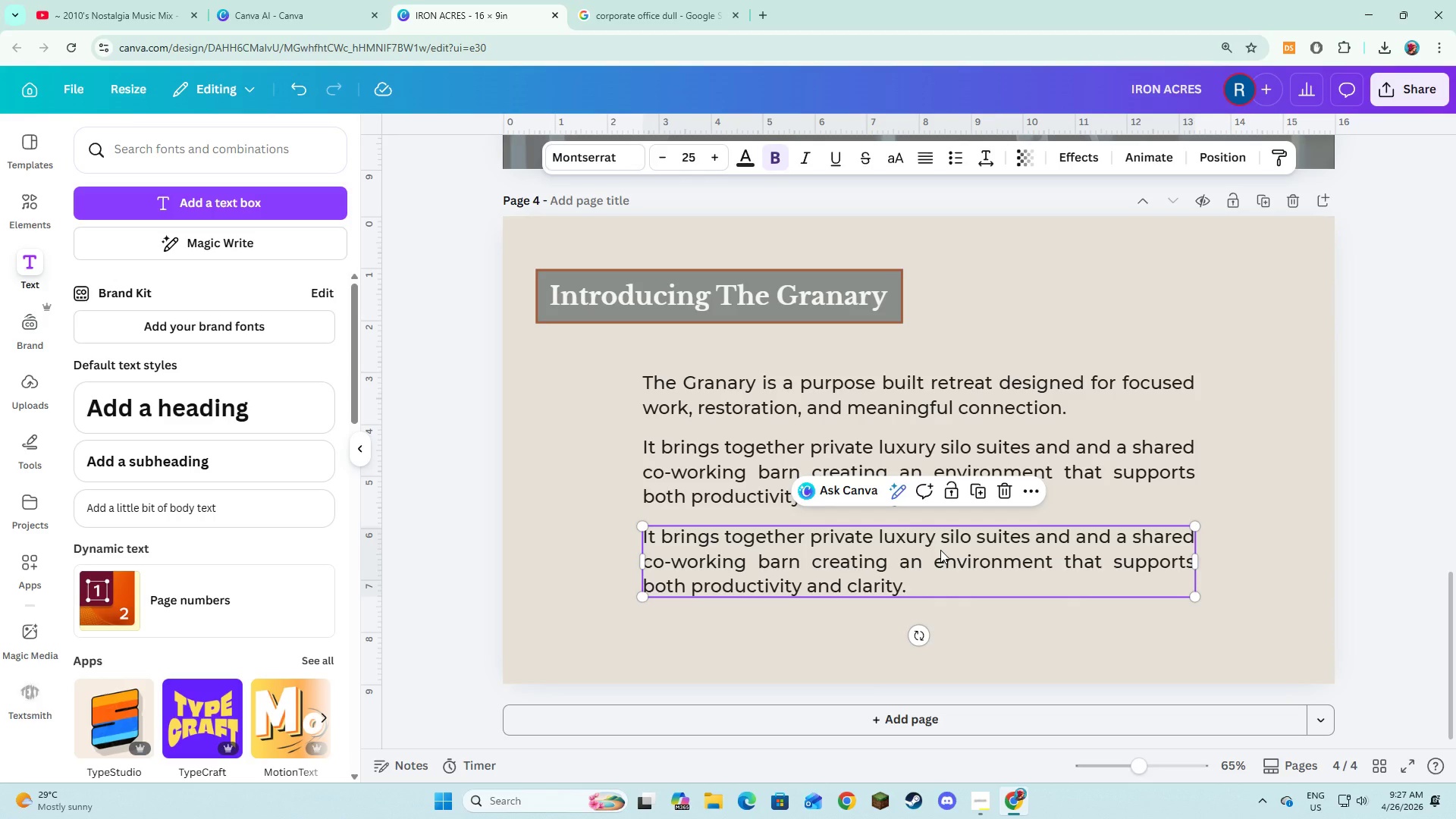 
left_click([940, 550])
 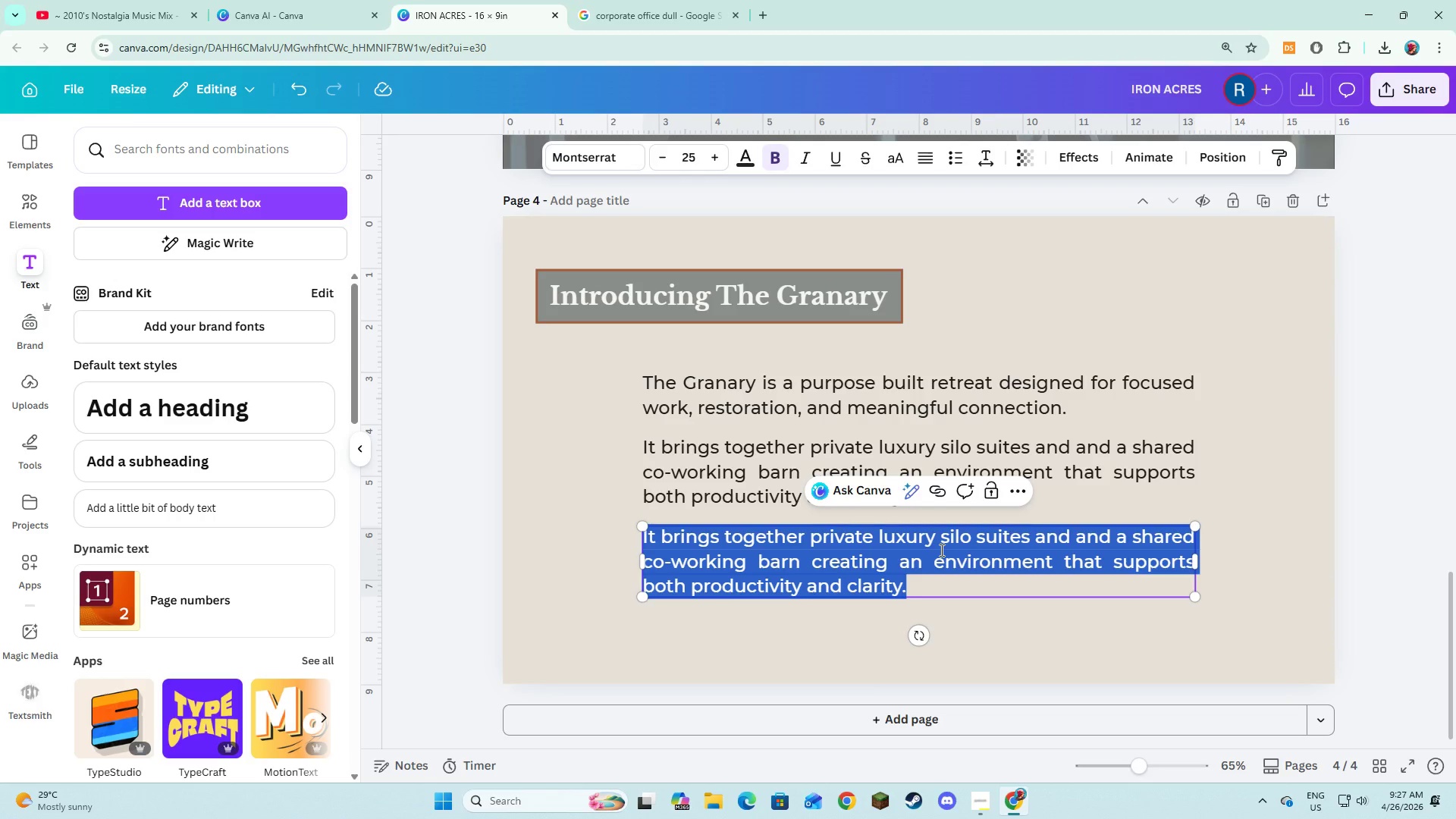 
type(This is not an escape for)
key(Backspace)
key(Backspace)
type(rom)
 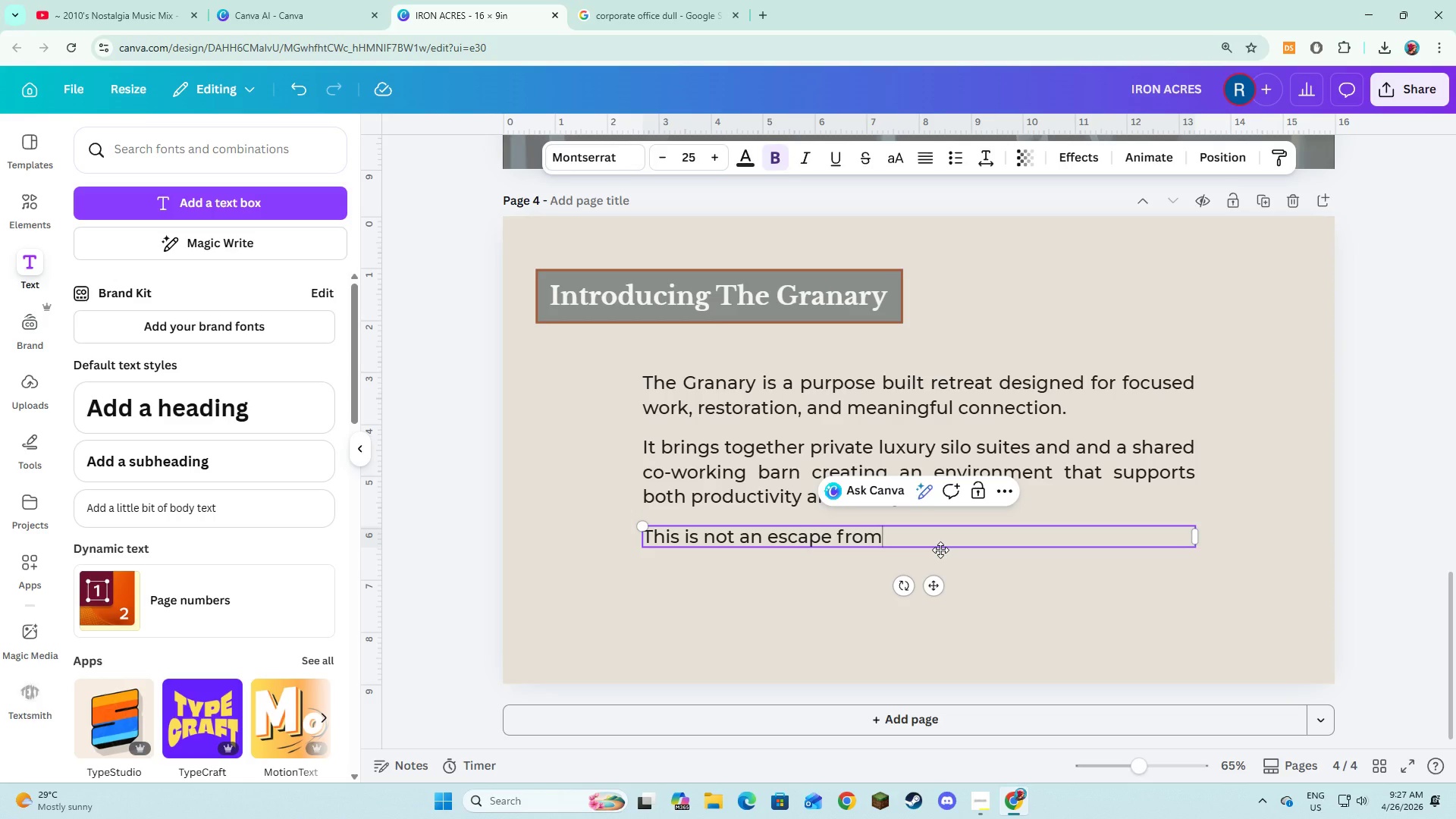 
wait(8.3)
 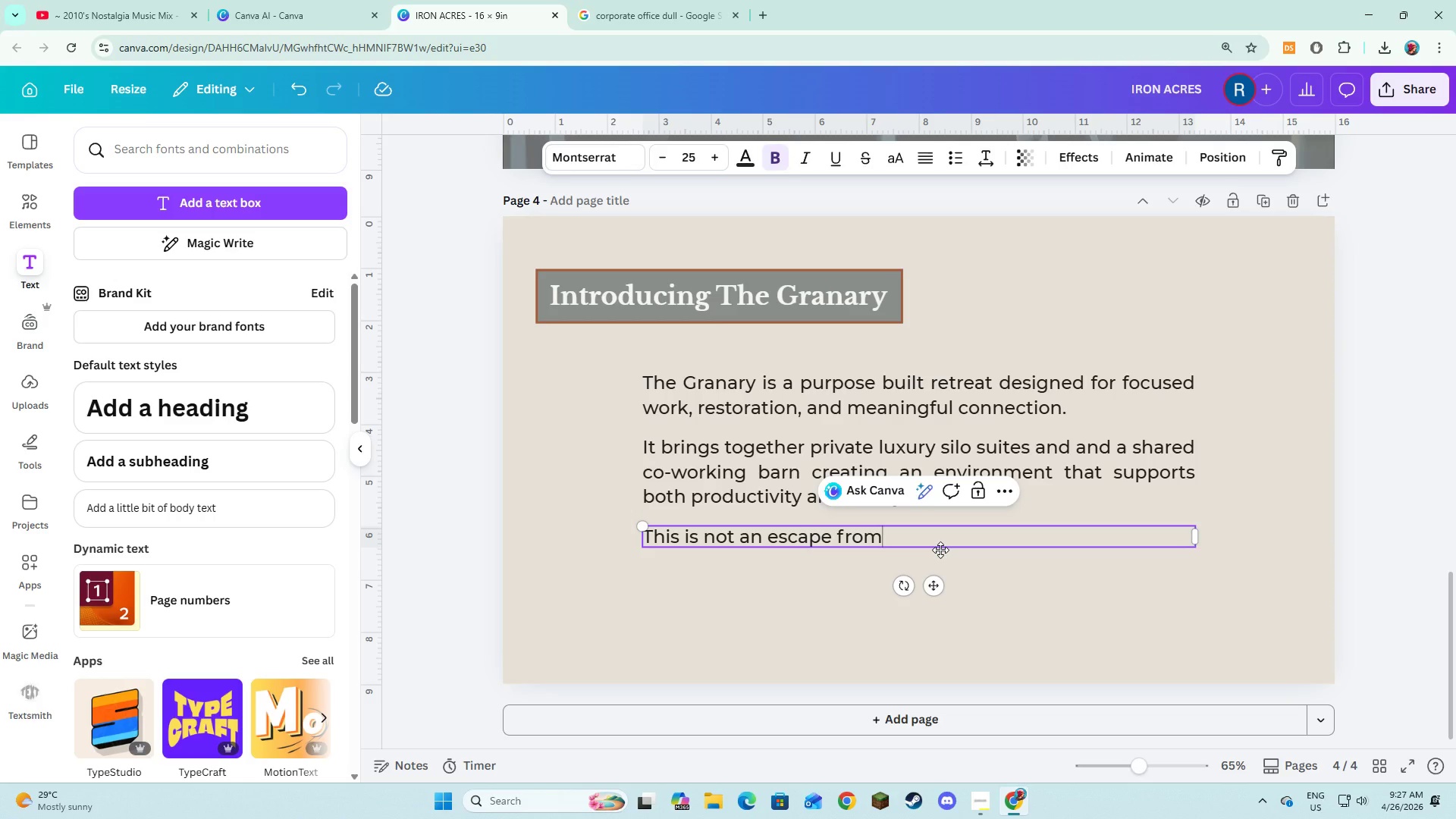 
type( work. It is a bee)
key(Backspace)
type(tter way to work.)
 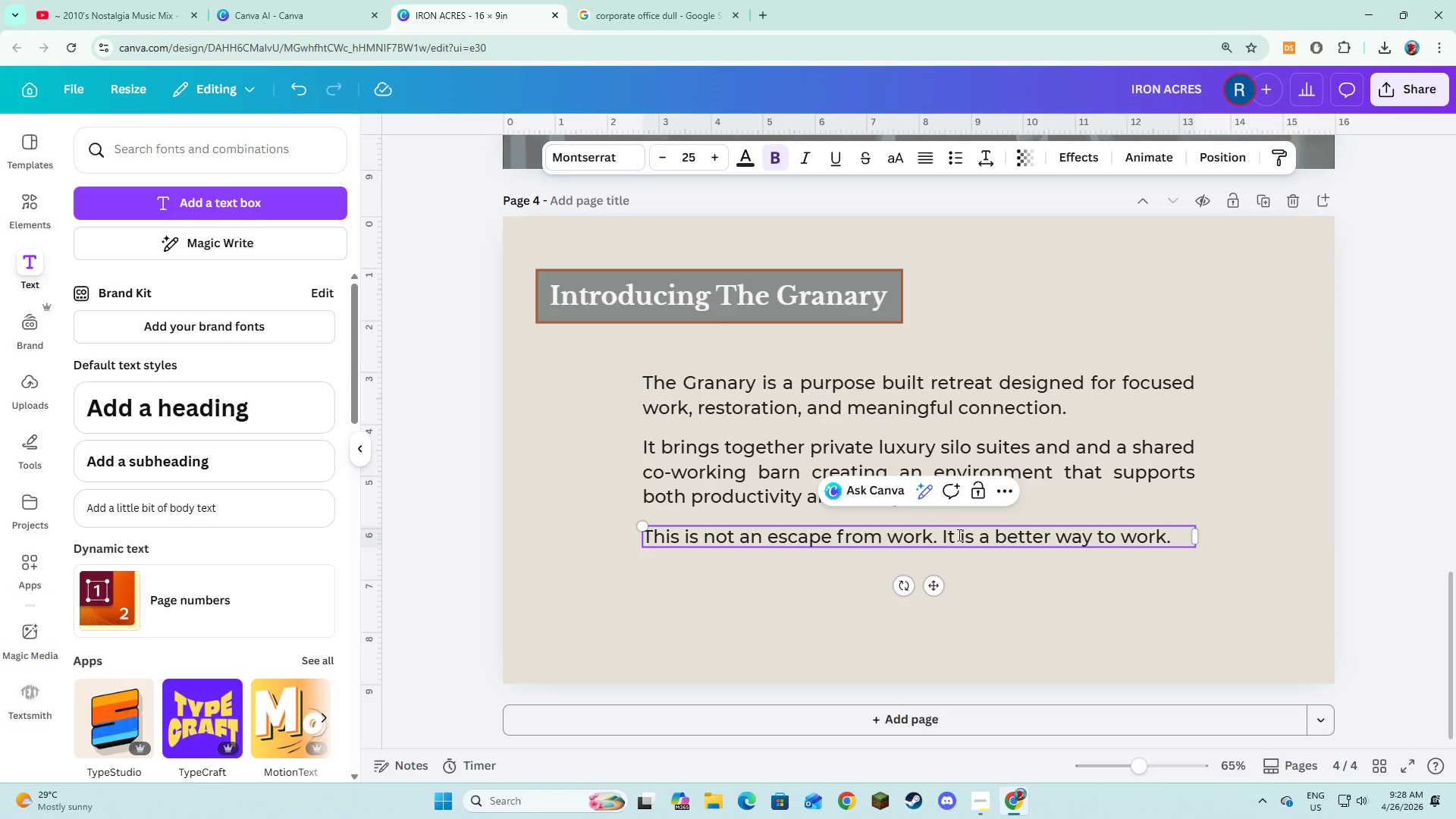 
wait(5.06)
 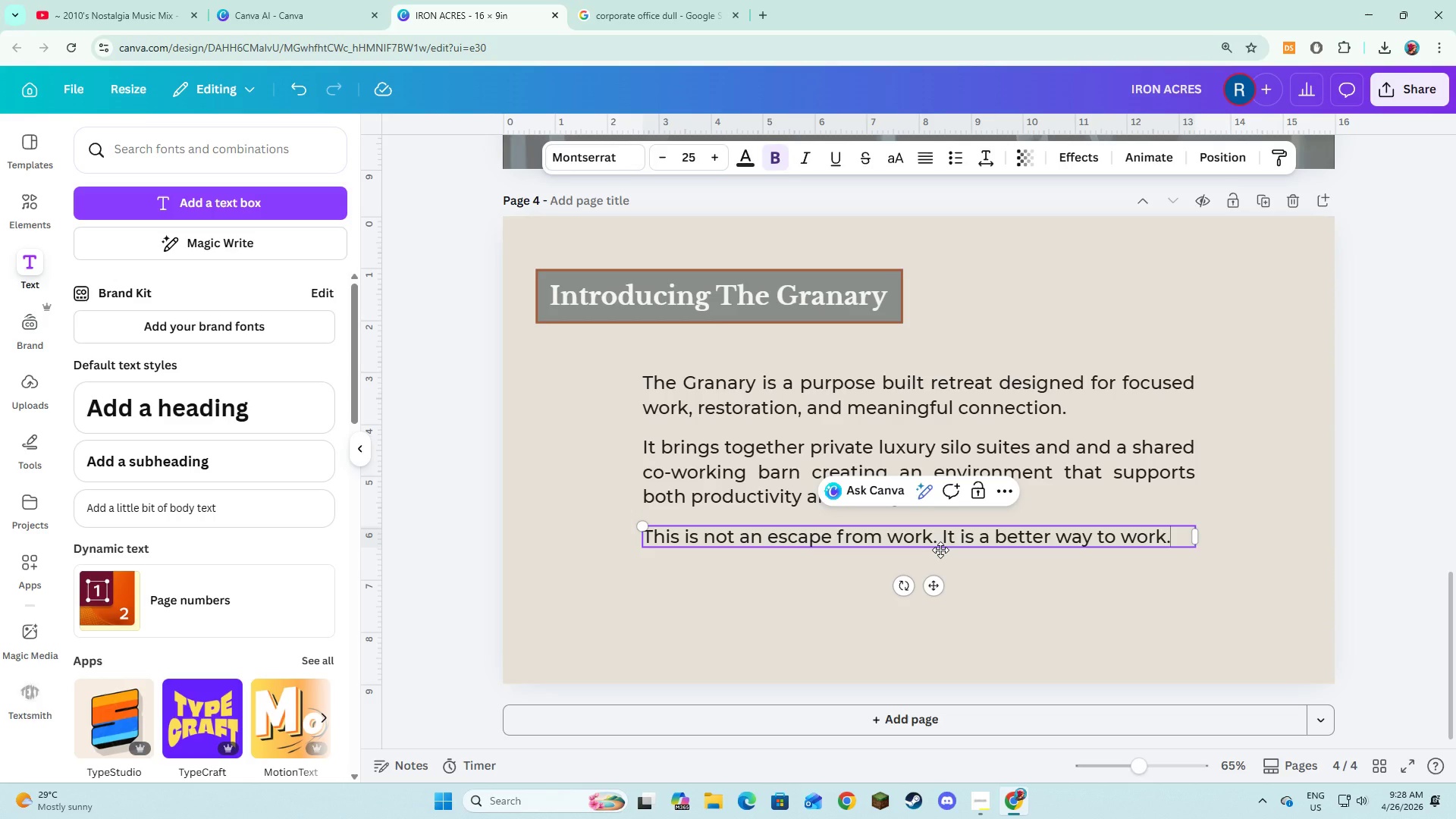 
double_click([843, 541])
 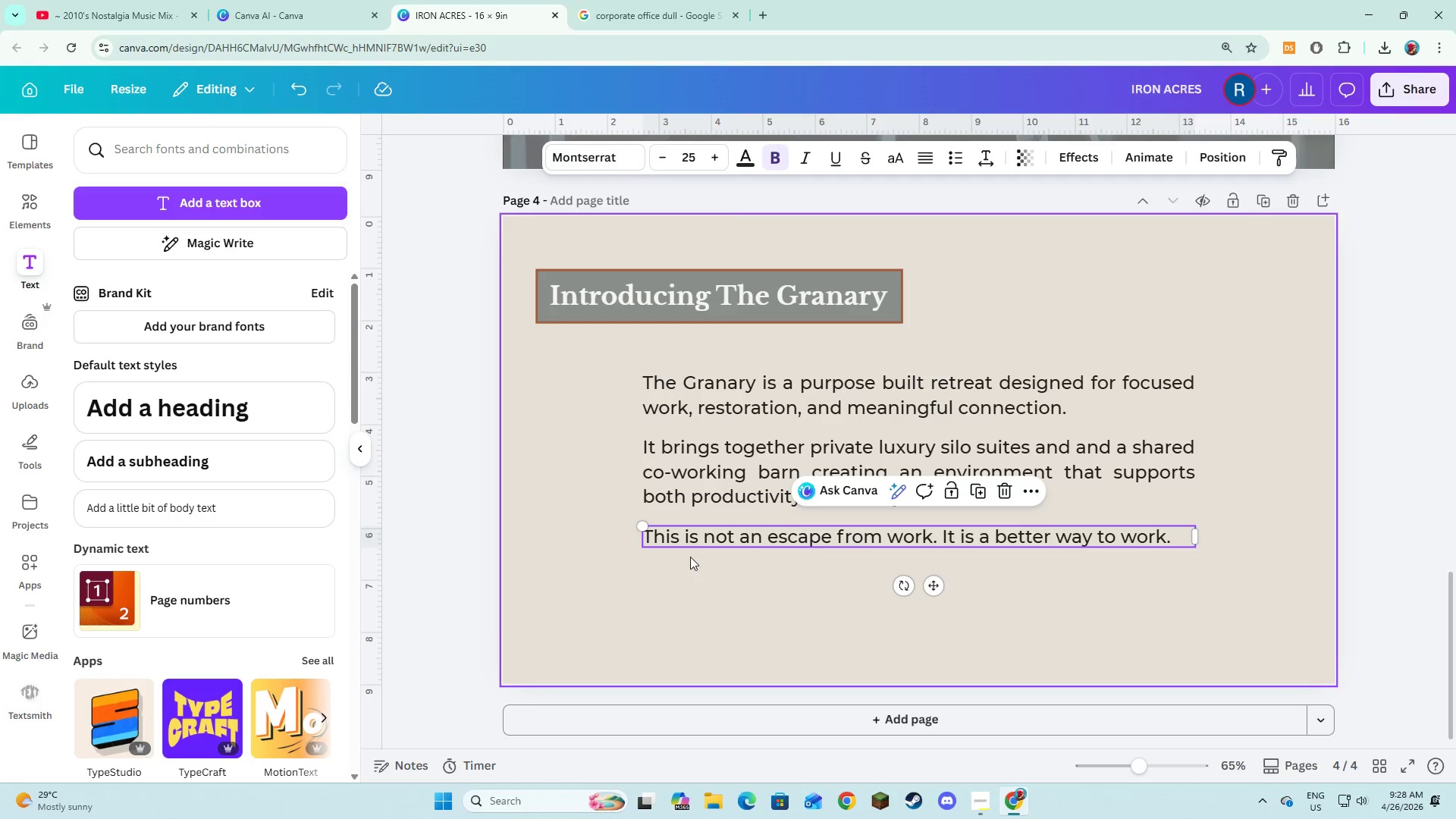 
left_click([672, 561])
 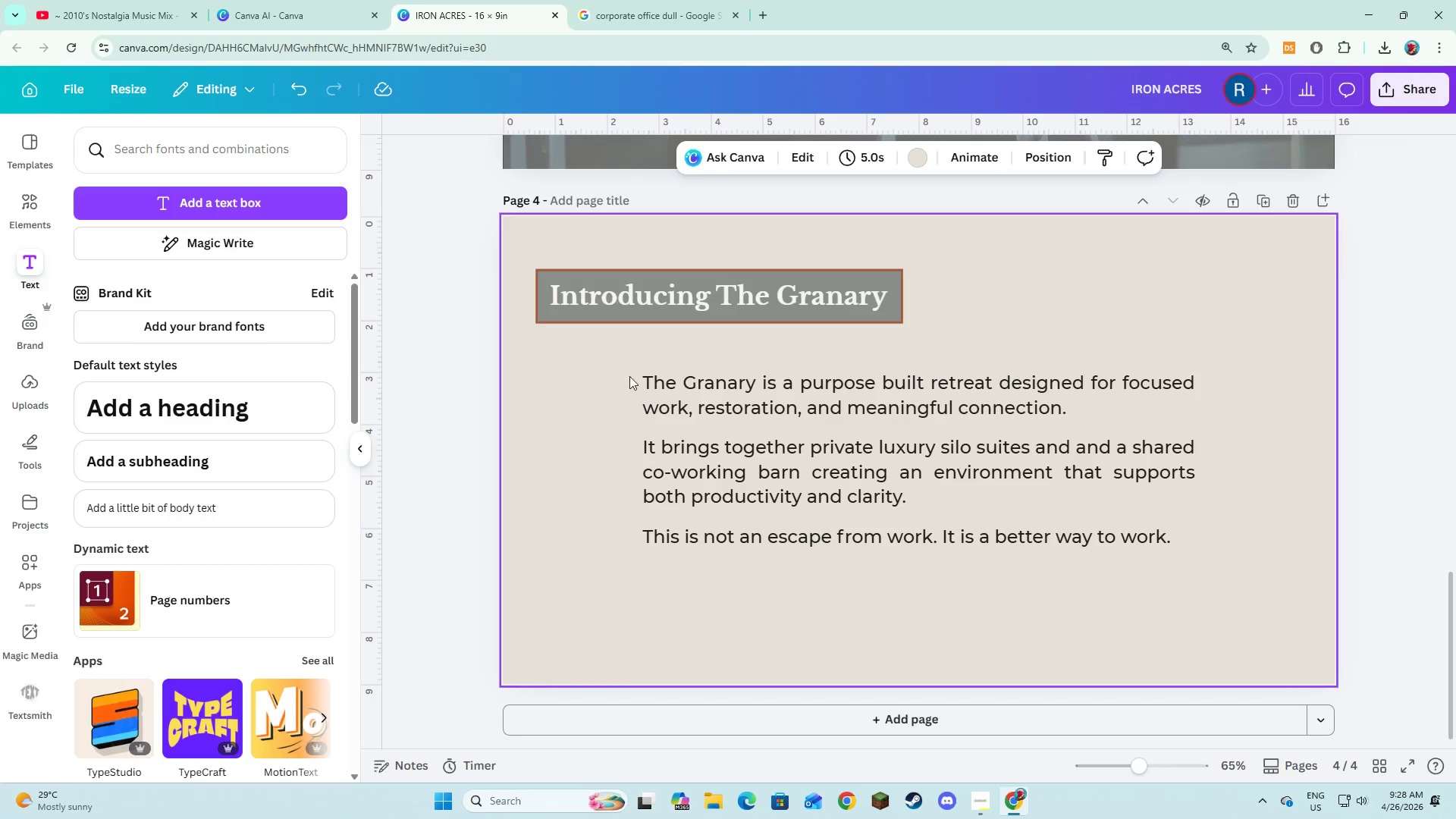 
scroll: coordinate [828, 462], scroll_direction: up, amount: 3.0
 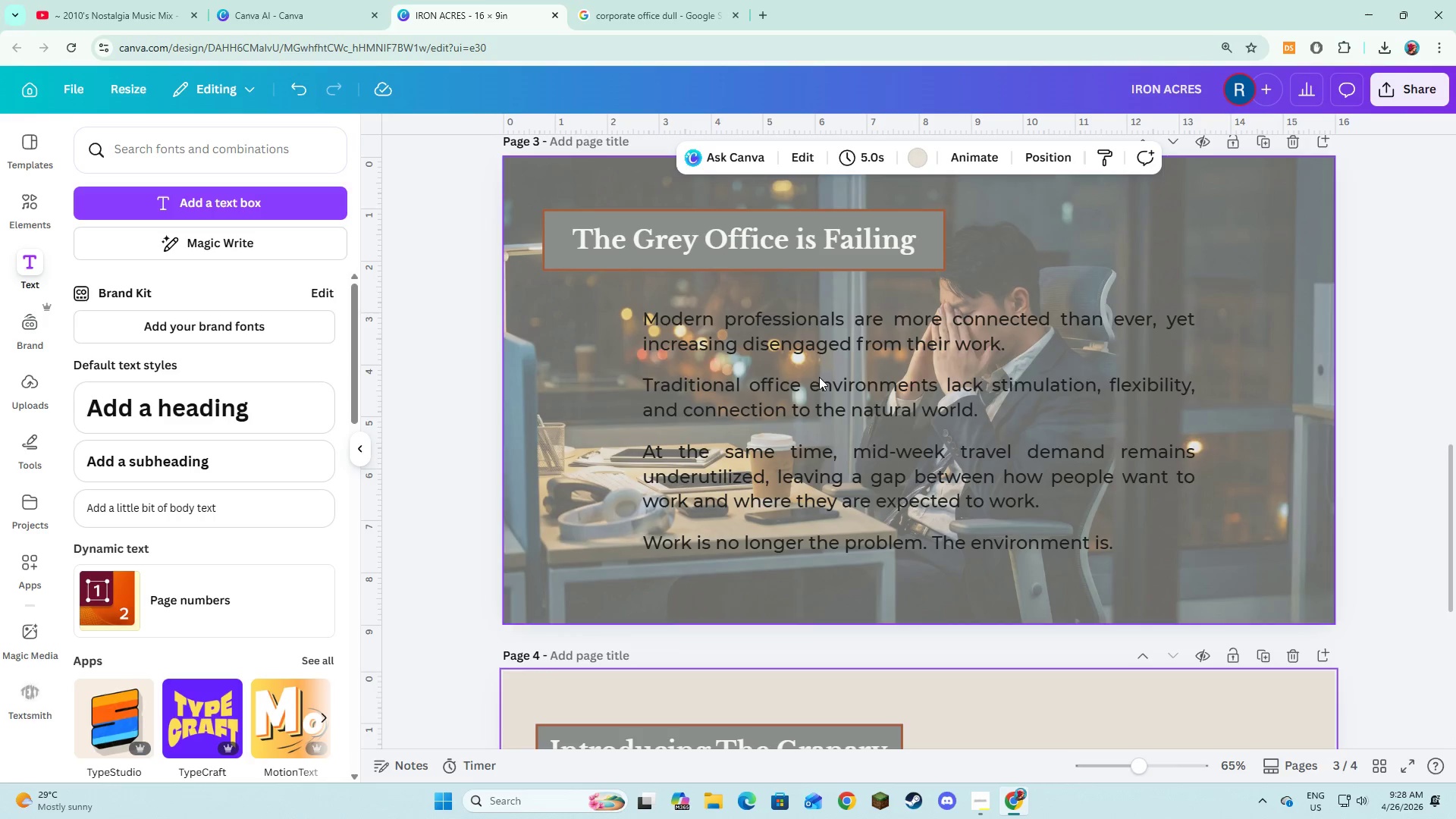 
left_click_drag(start_coordinate=[817, 391], to_coordinate=[818, 395])
 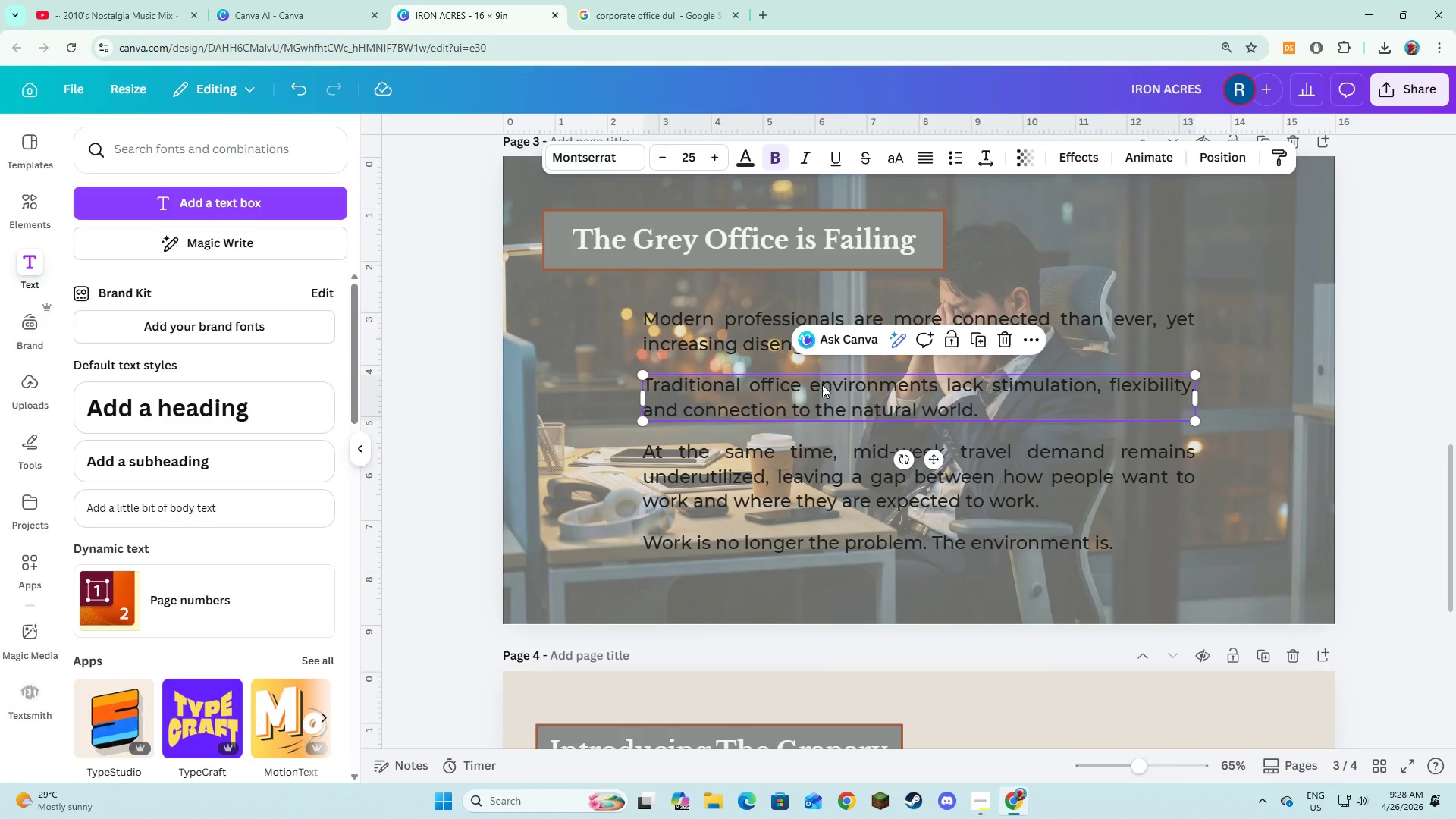 
left_click_drag(start_coordinate=[822, 384], to_coordinate=[822, 389])
 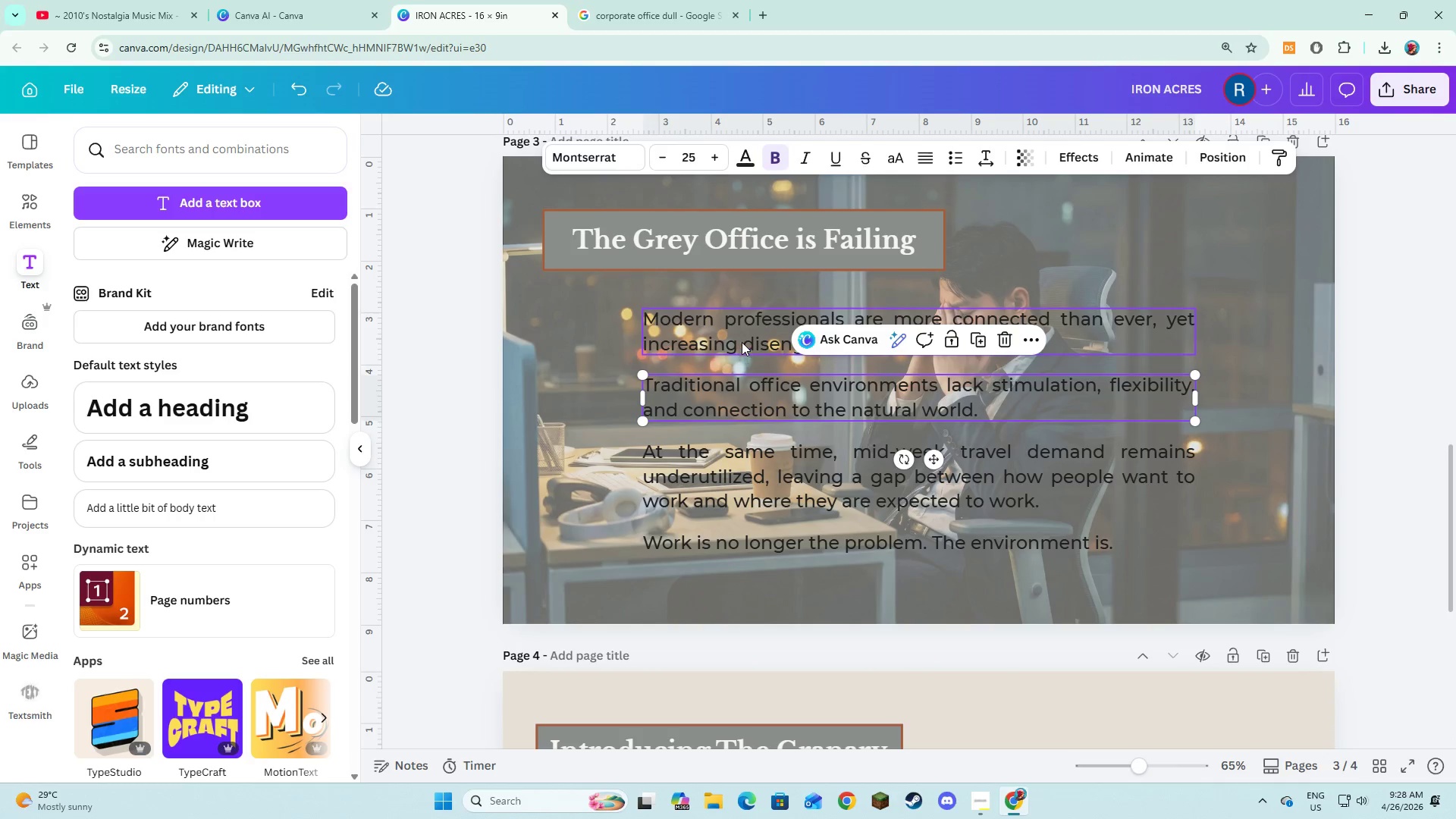 
left_click_drag(start_coordinate=[742, 341], to_coordinate=[742, 337])
 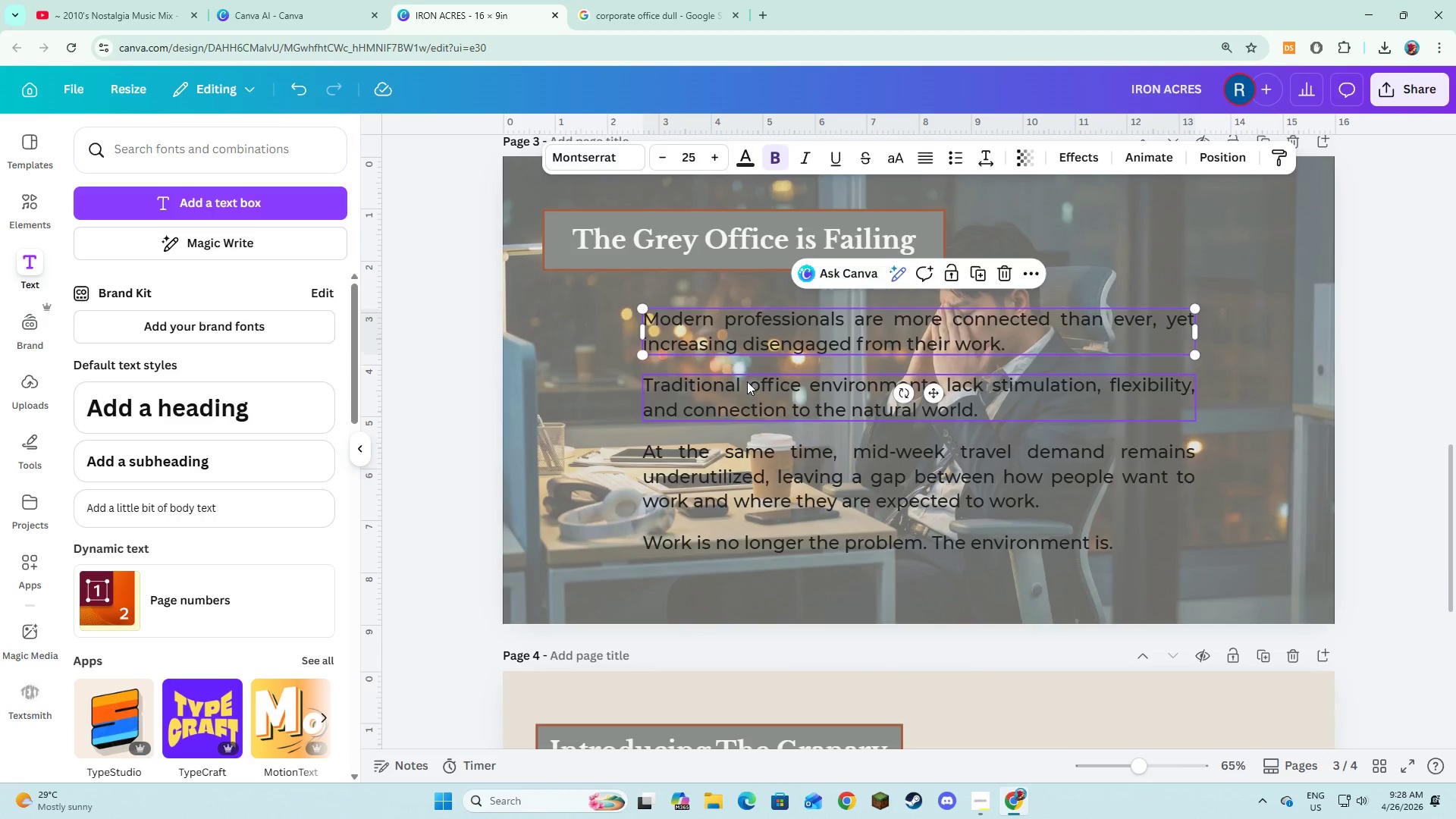 
scroll: coordinate [747, 381], scroll_direction: down, amount: 4.0
 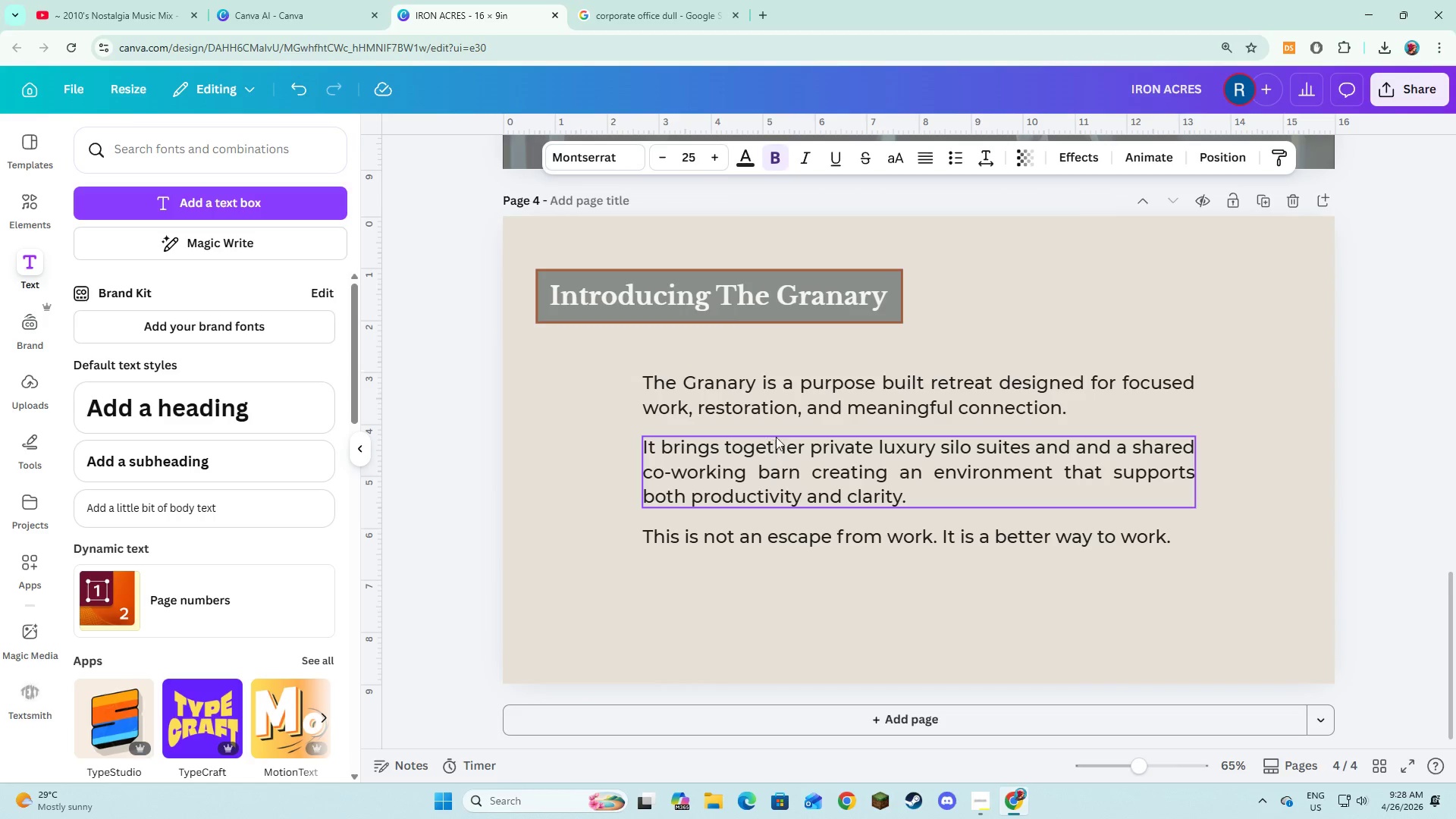 
left_click_drag(start_coordinate=[783, 442], to_coordinate=[784, 449])
 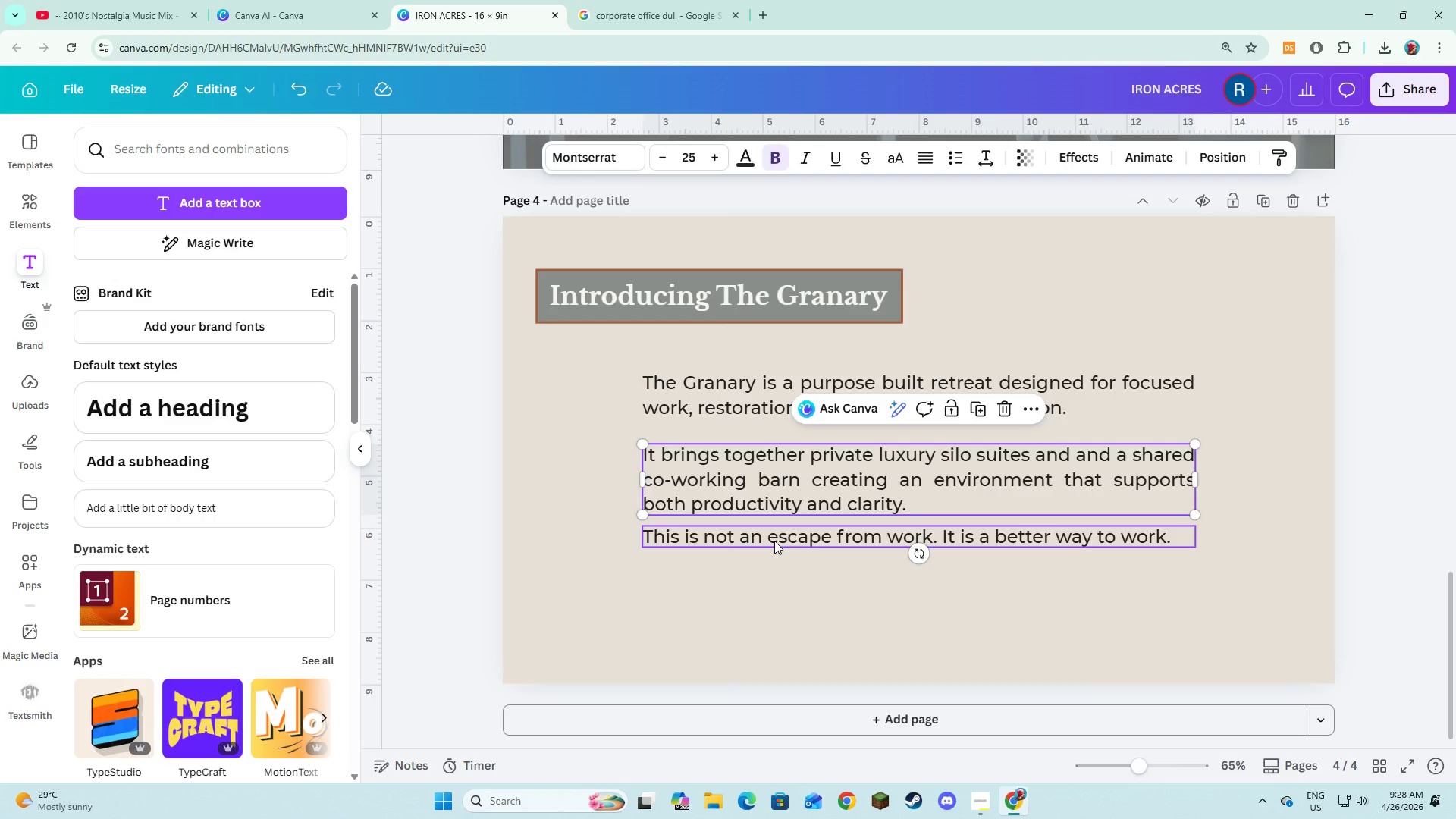 
left_click_drag(start_coordinate=[774, 541], to_coordinate=[774, 553])
 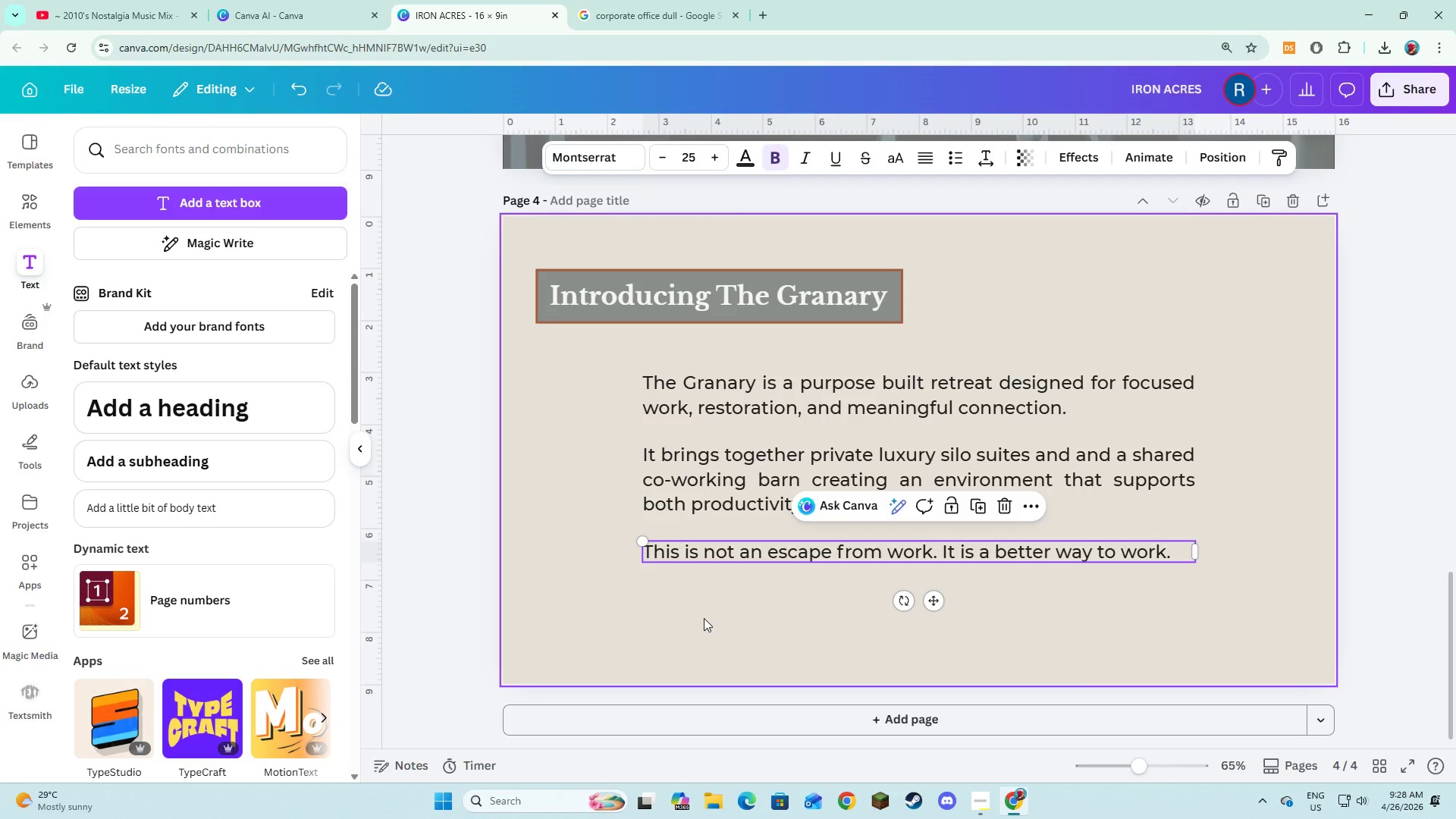 
left_click([704, 618])
 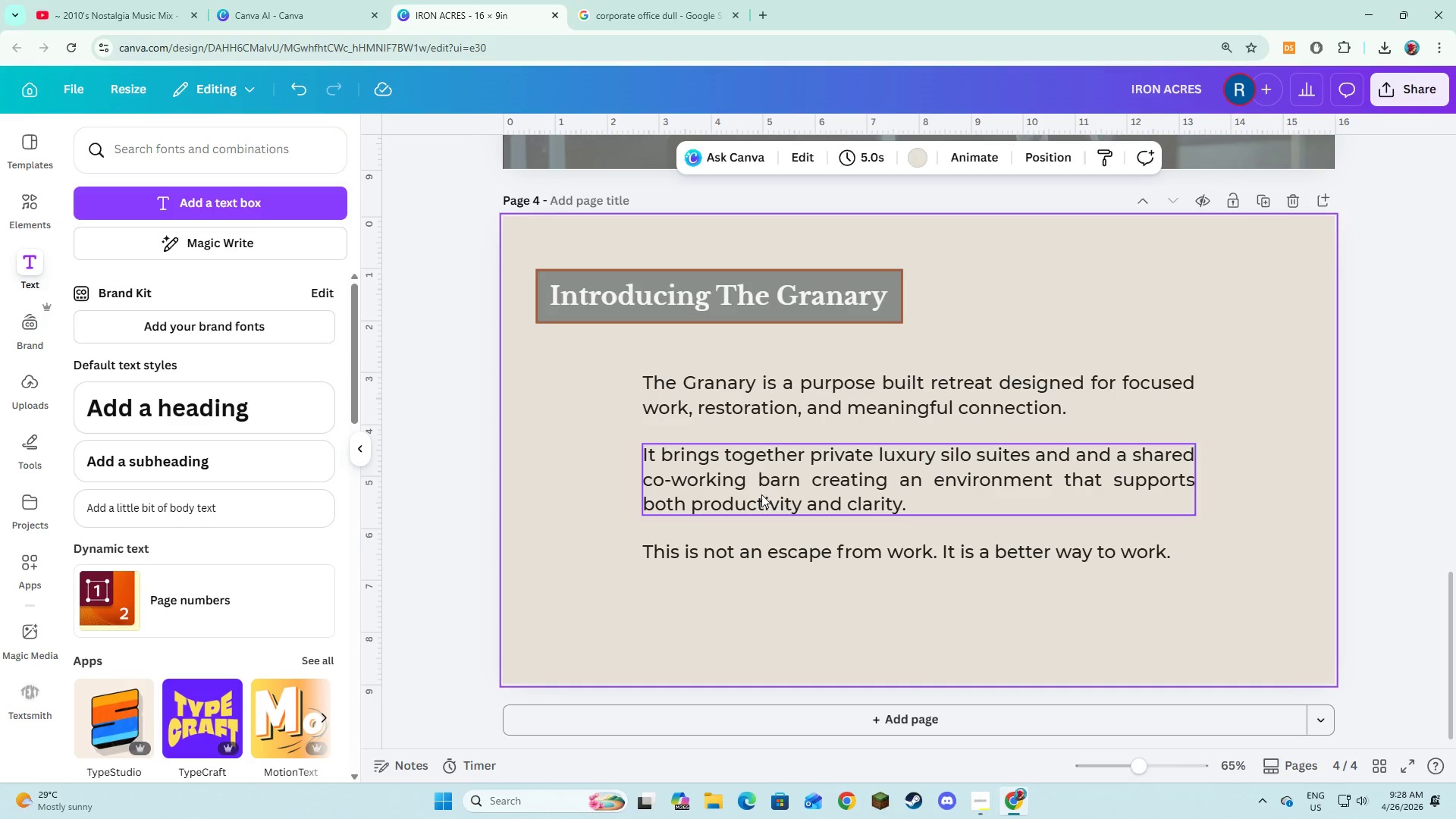 
left_click_drag(start_coordinate=[762, 494], to_coordinate=[764, 487])
 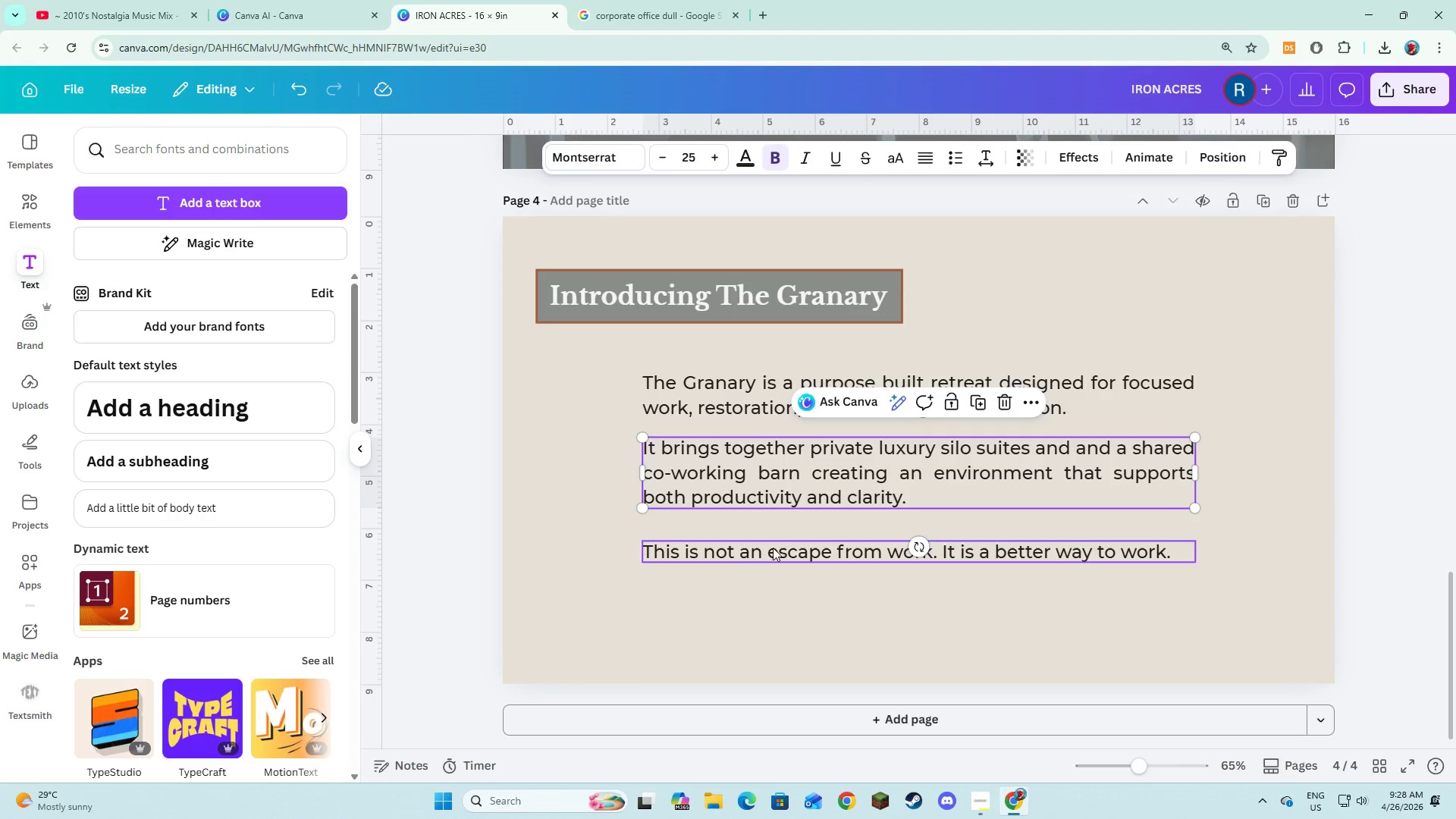 
left_click_drag(start_coordinate=[774, 554], to_coordinate=[777, 544])
 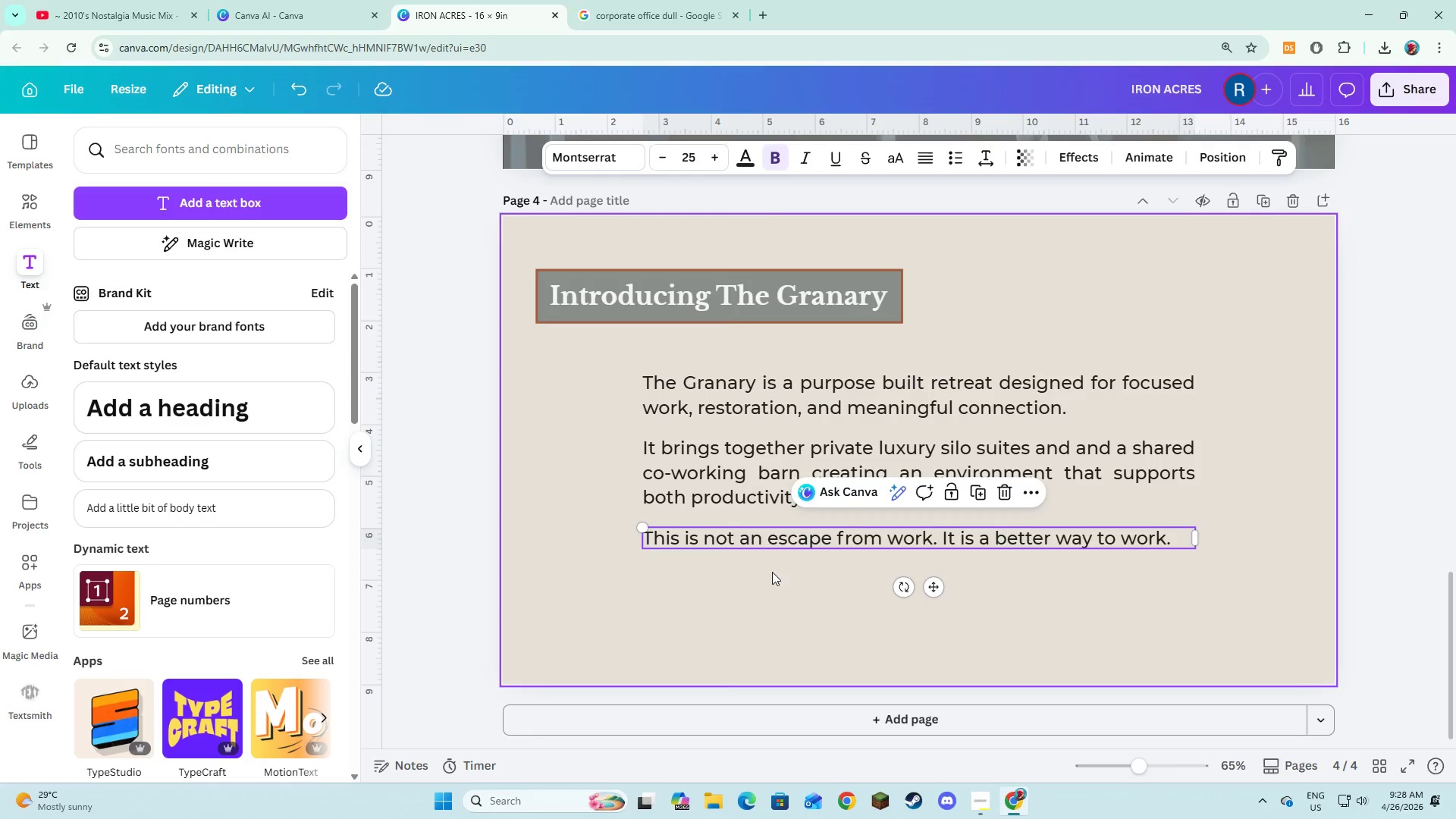 
left_click([772, 572])
 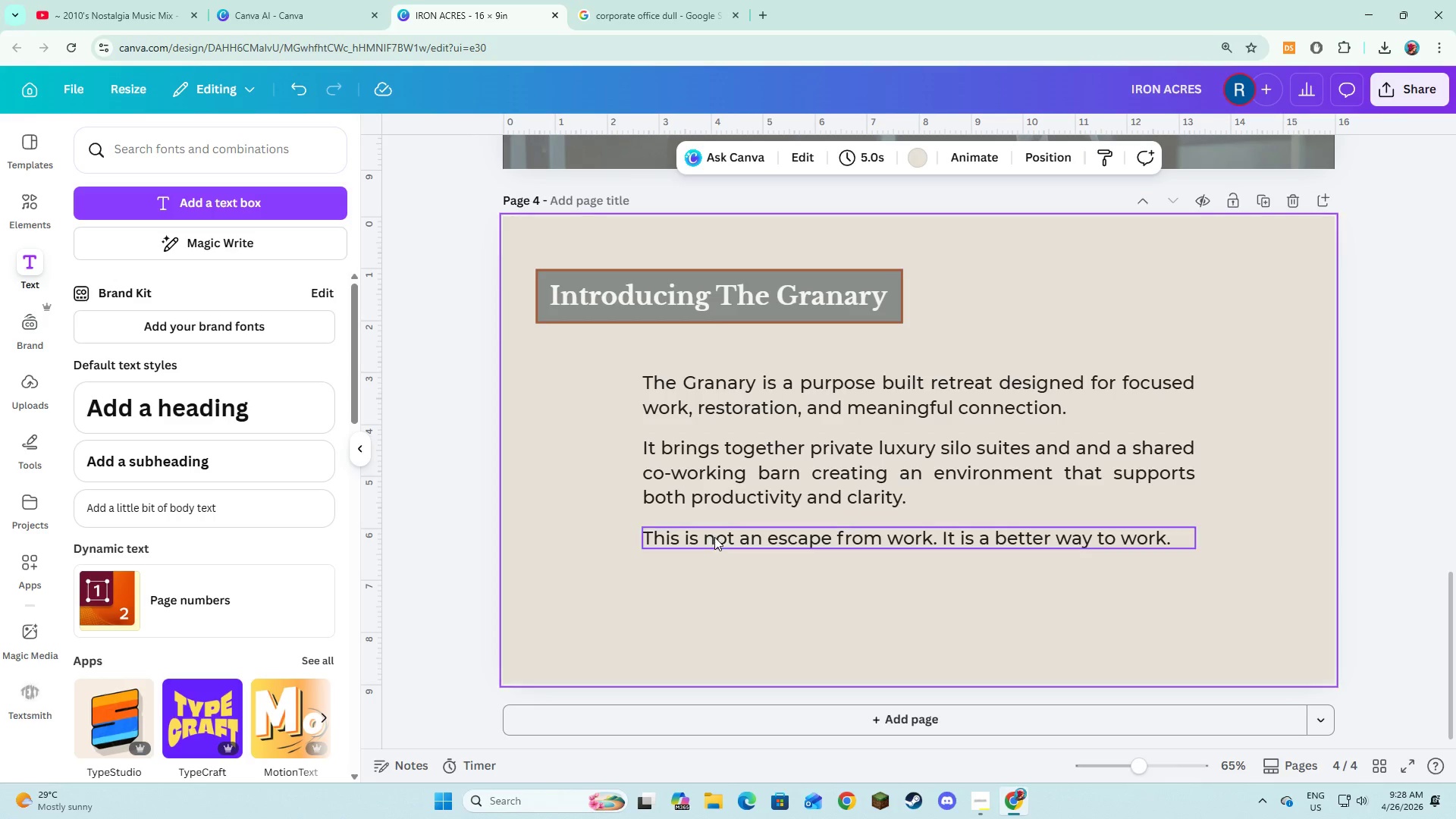 
left_click([724, 542])
 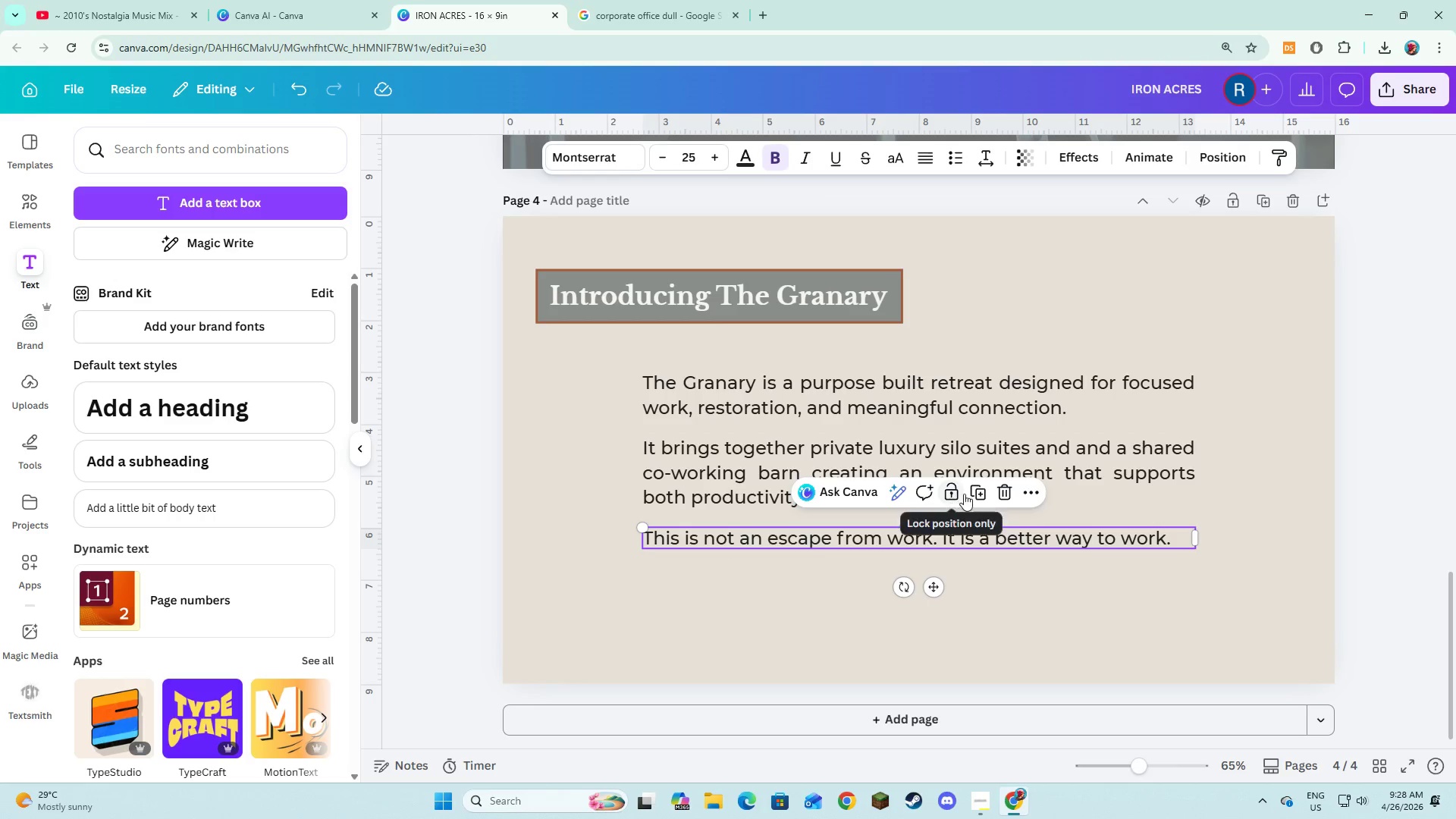 
left_click_drag(start_coordinate=[973, 495], to_coordinate=[973, 500])
 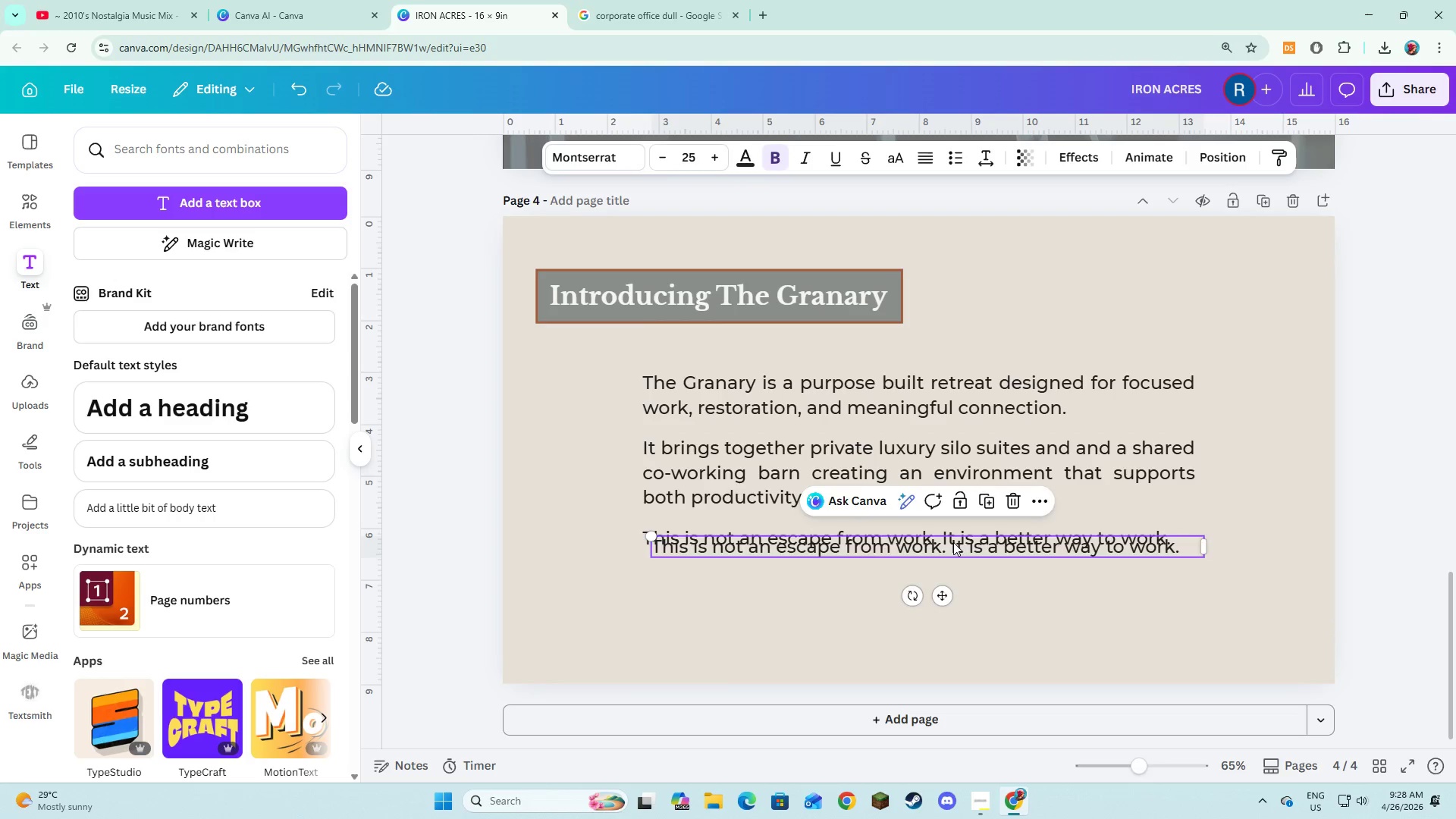 
left_click_drag(start_coordinate=[953, 541], to_coordinate=[943, 588])
 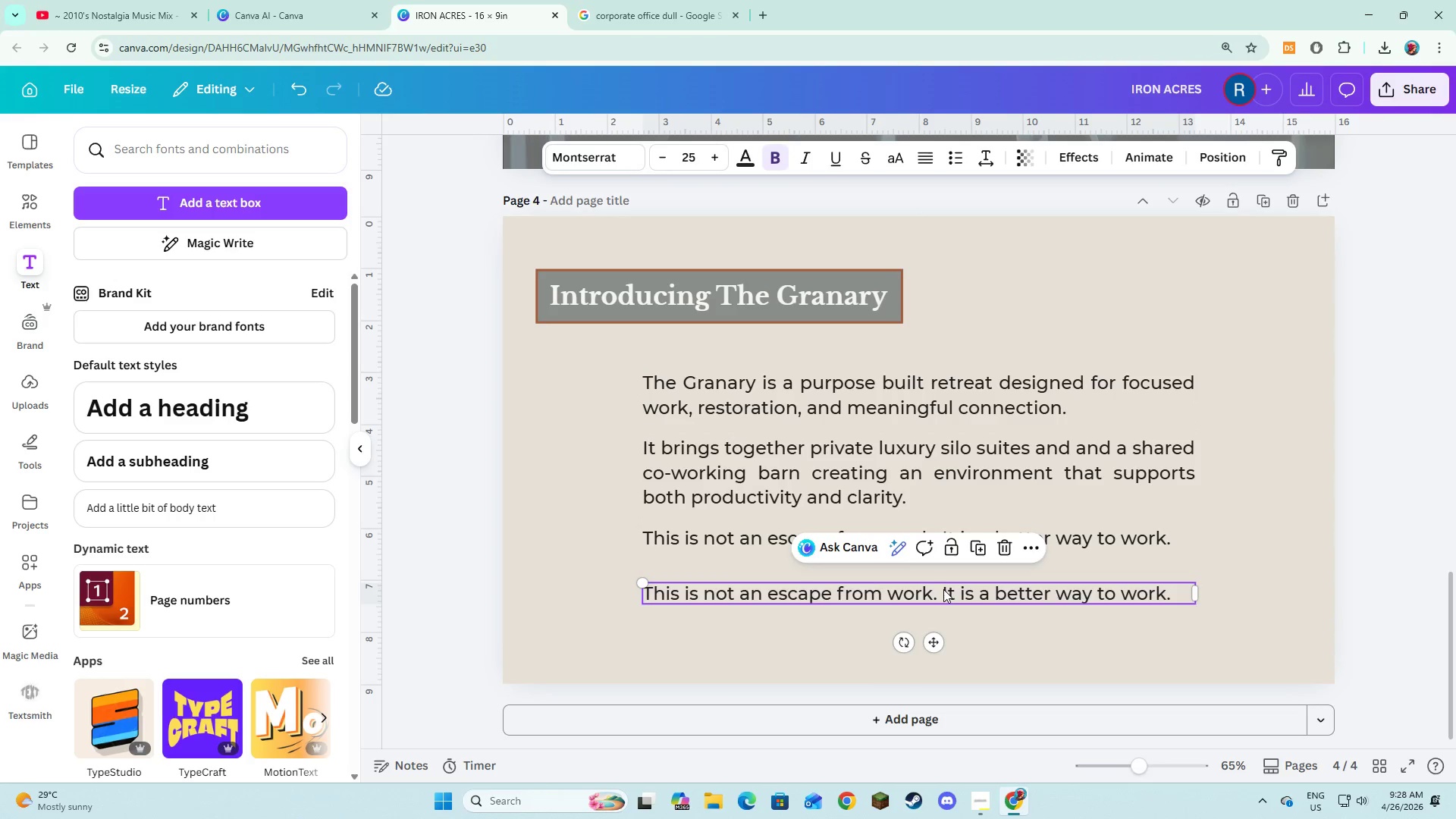 
left_click([943, 589])
 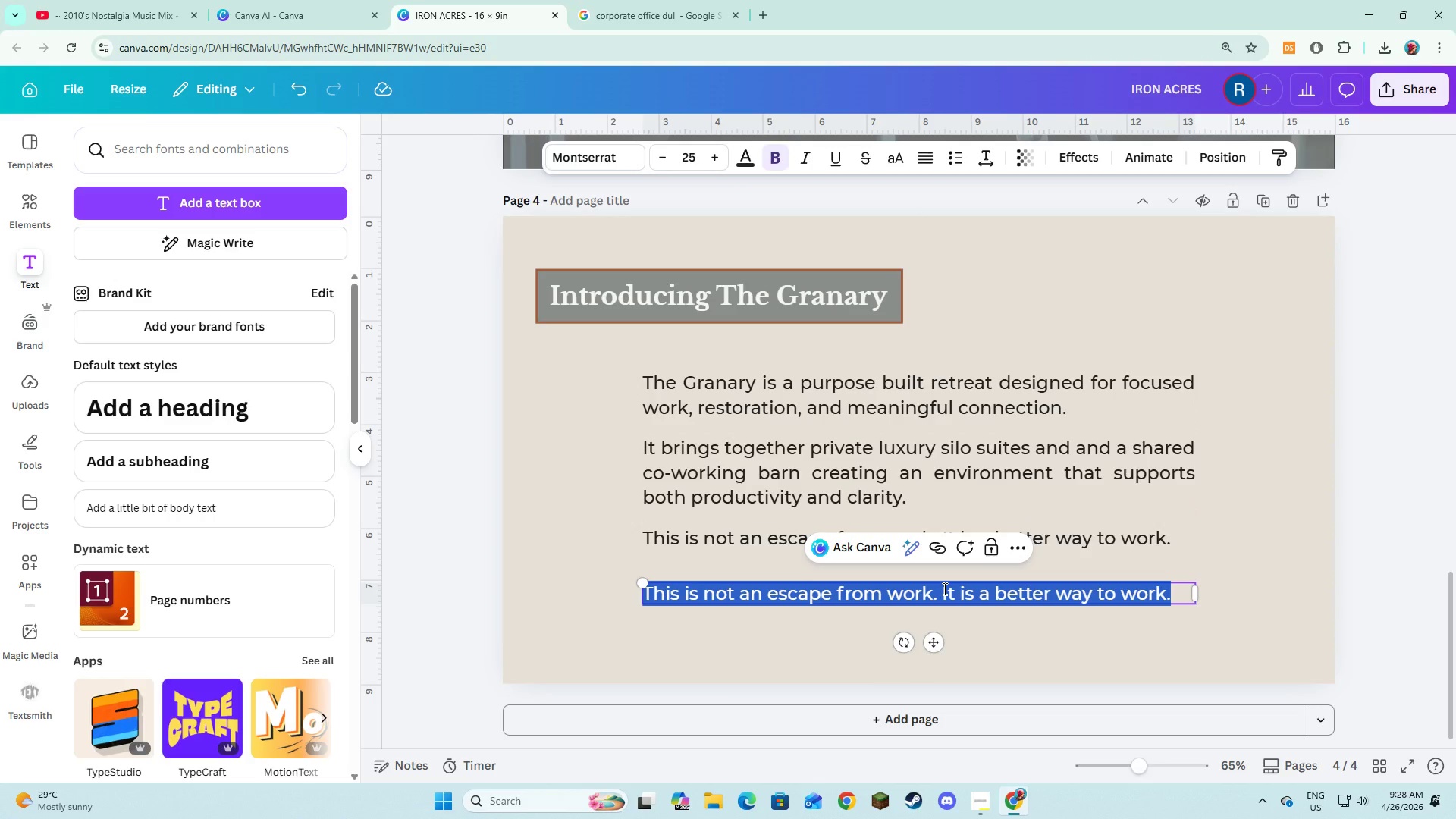 
type(Where performance meets environrm)
key(Backspace)
key(Backspace)
type(ment)
 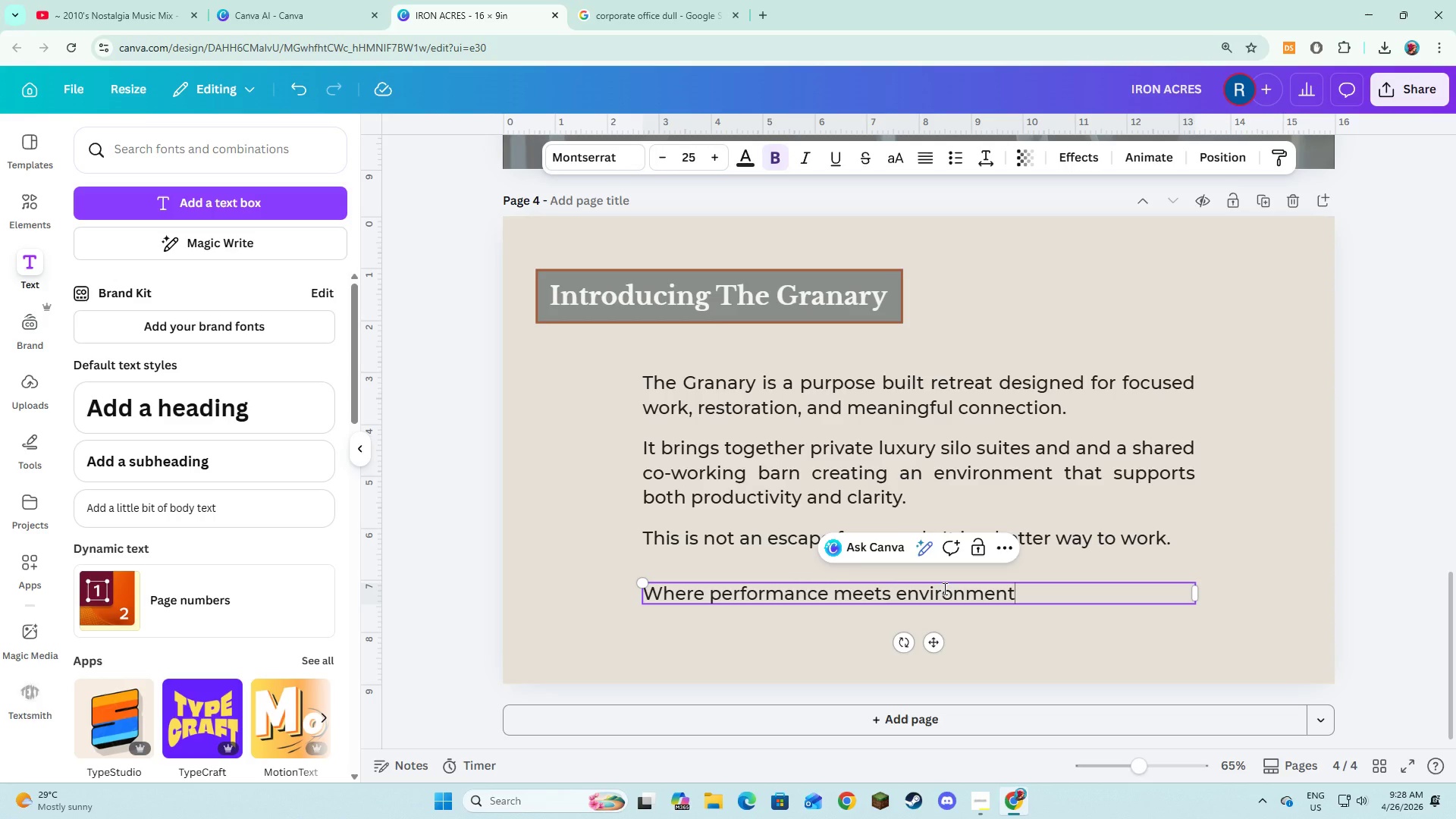 
key(Period)
 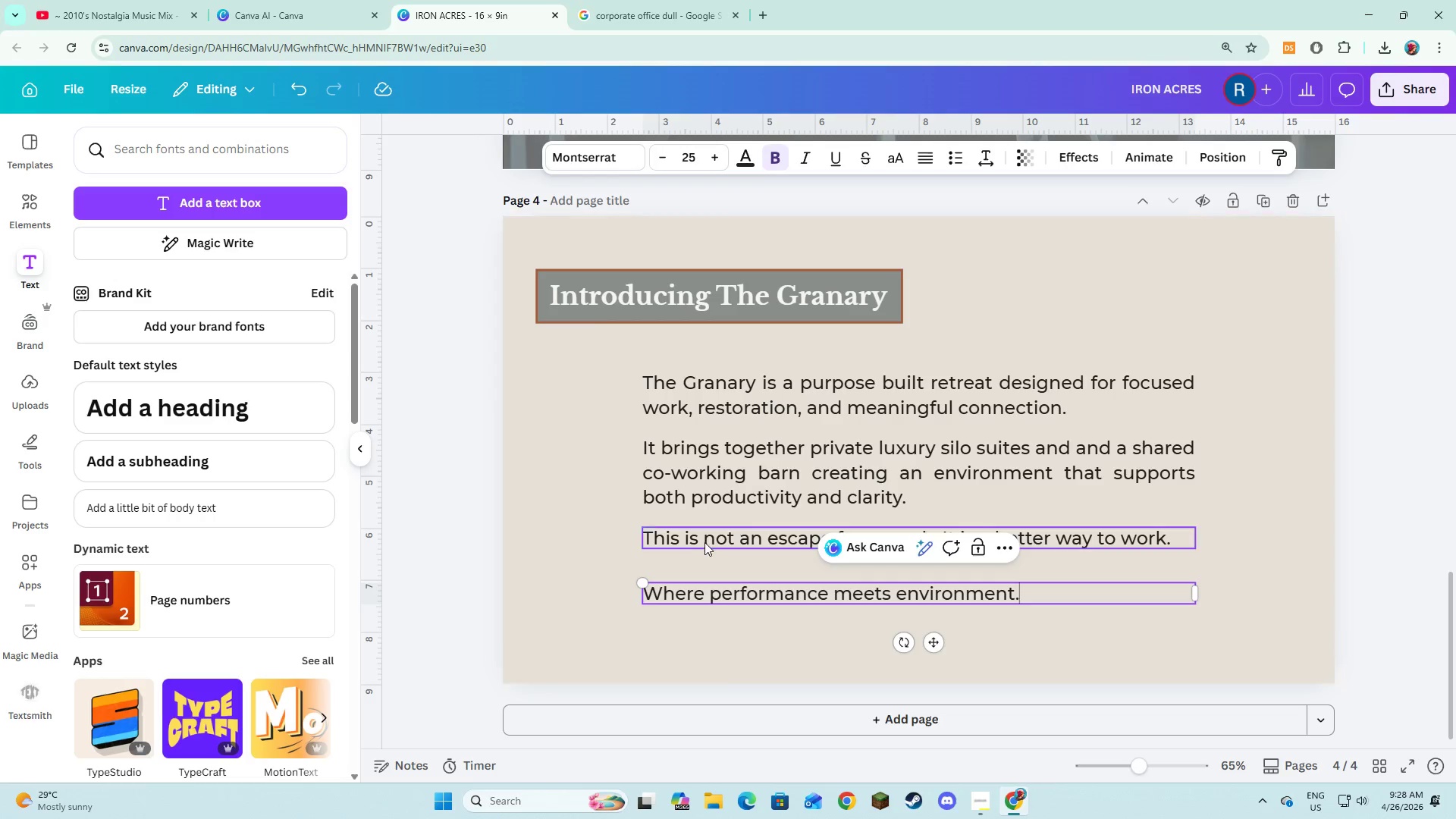 
left_click([558, 528])
 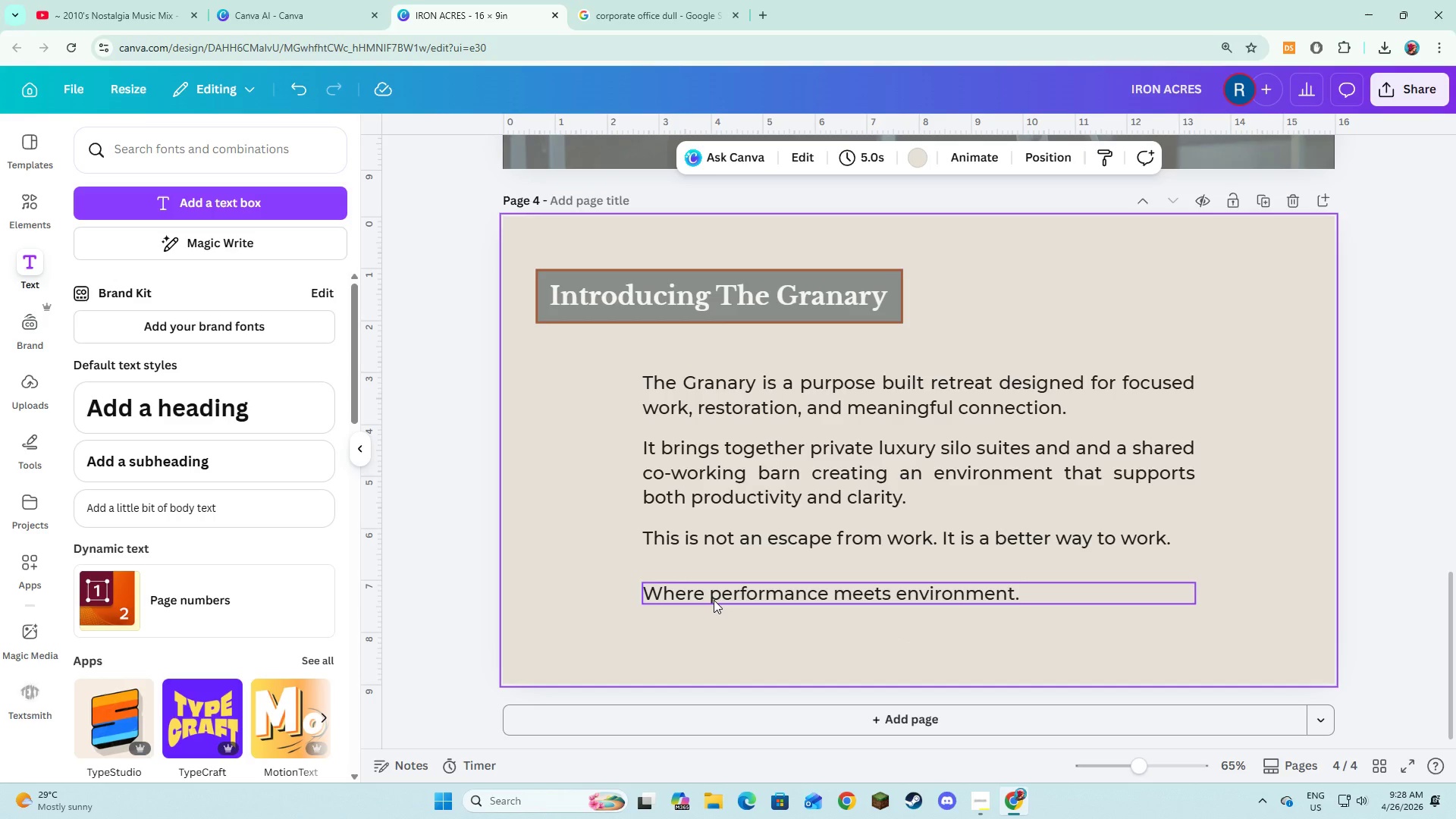 
left_click([605, 576])
 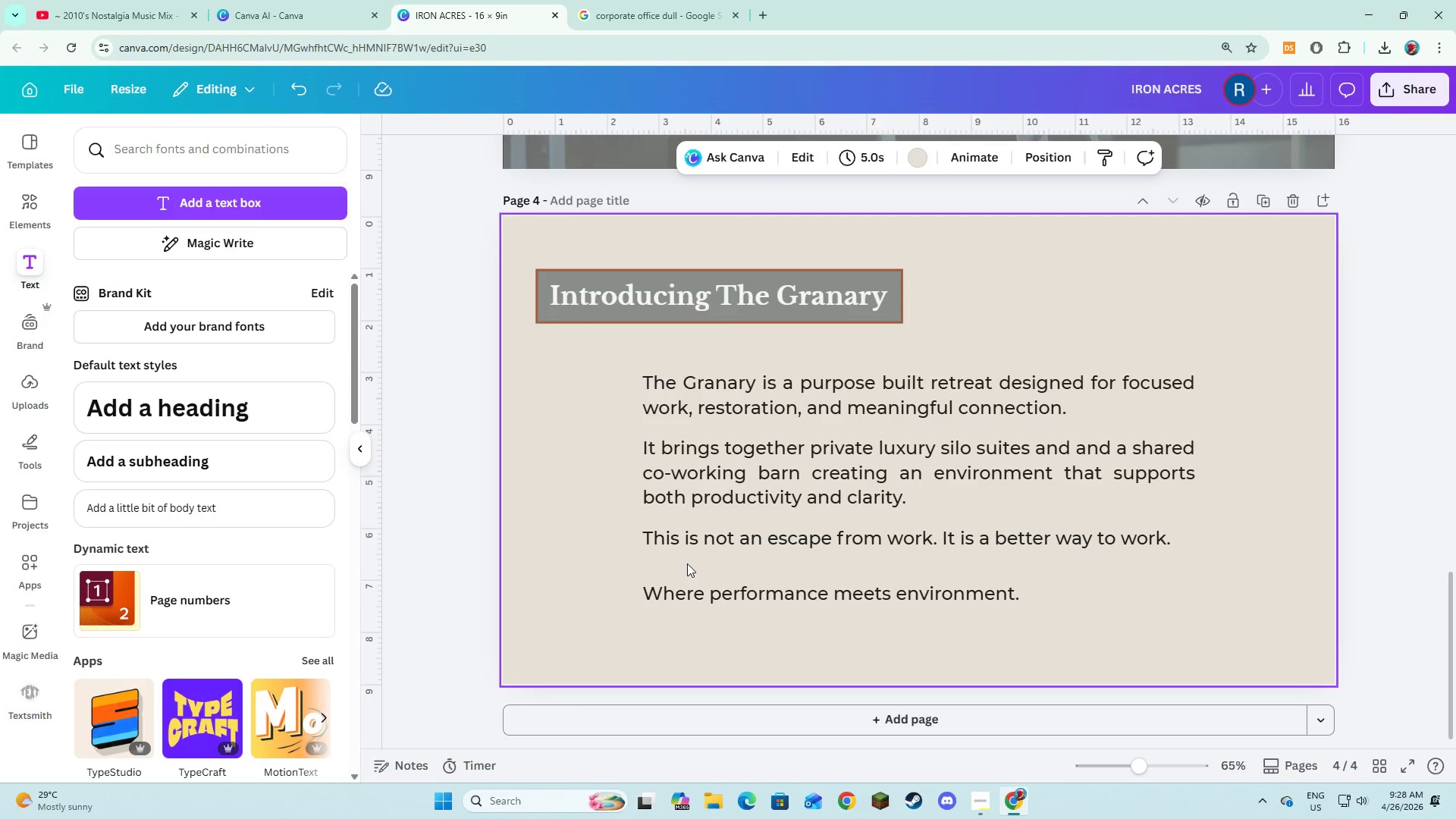 
left_click([556, 472])
 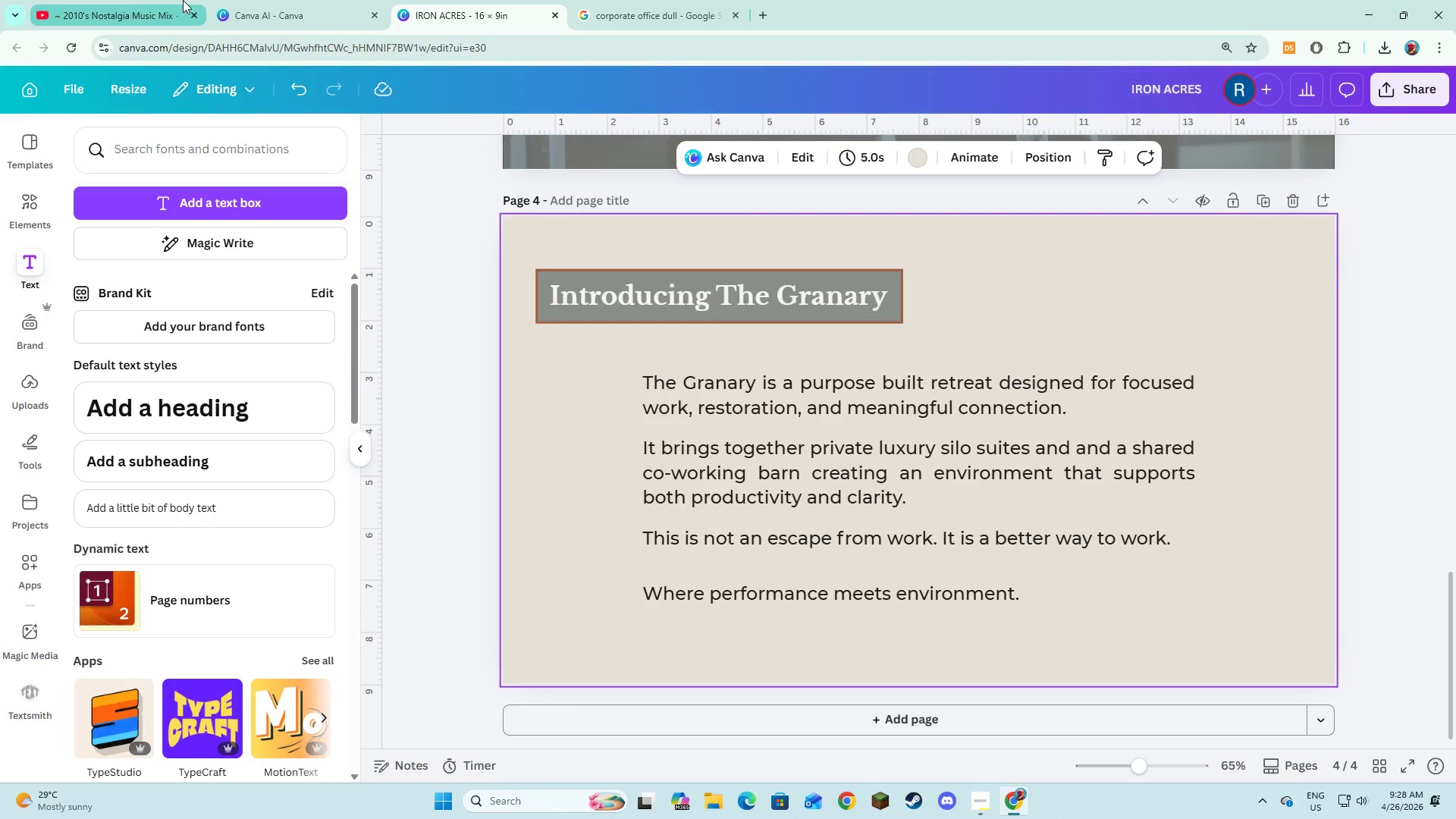 
left_click([126, 0])
 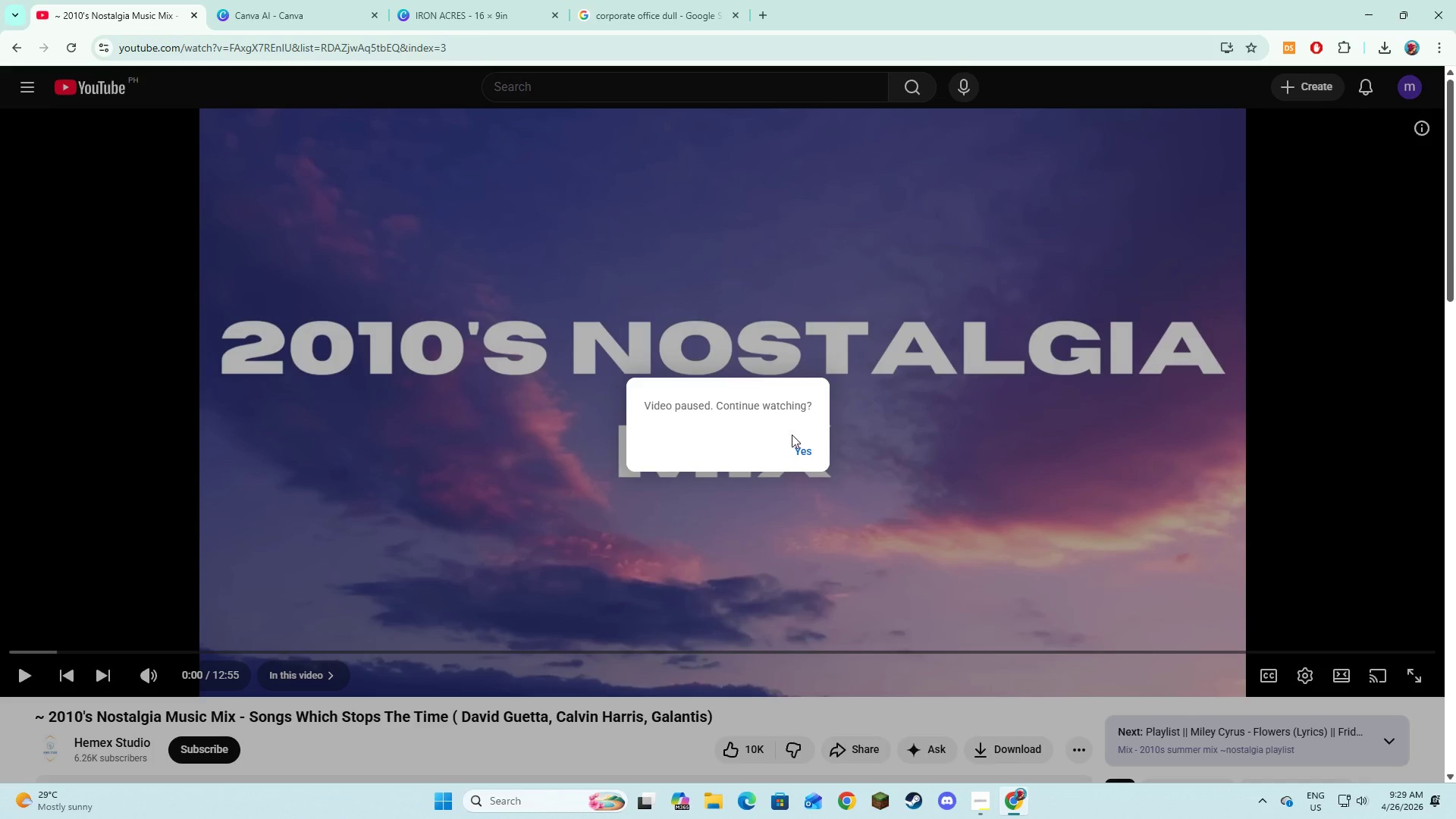 
left_click([804, 449])
 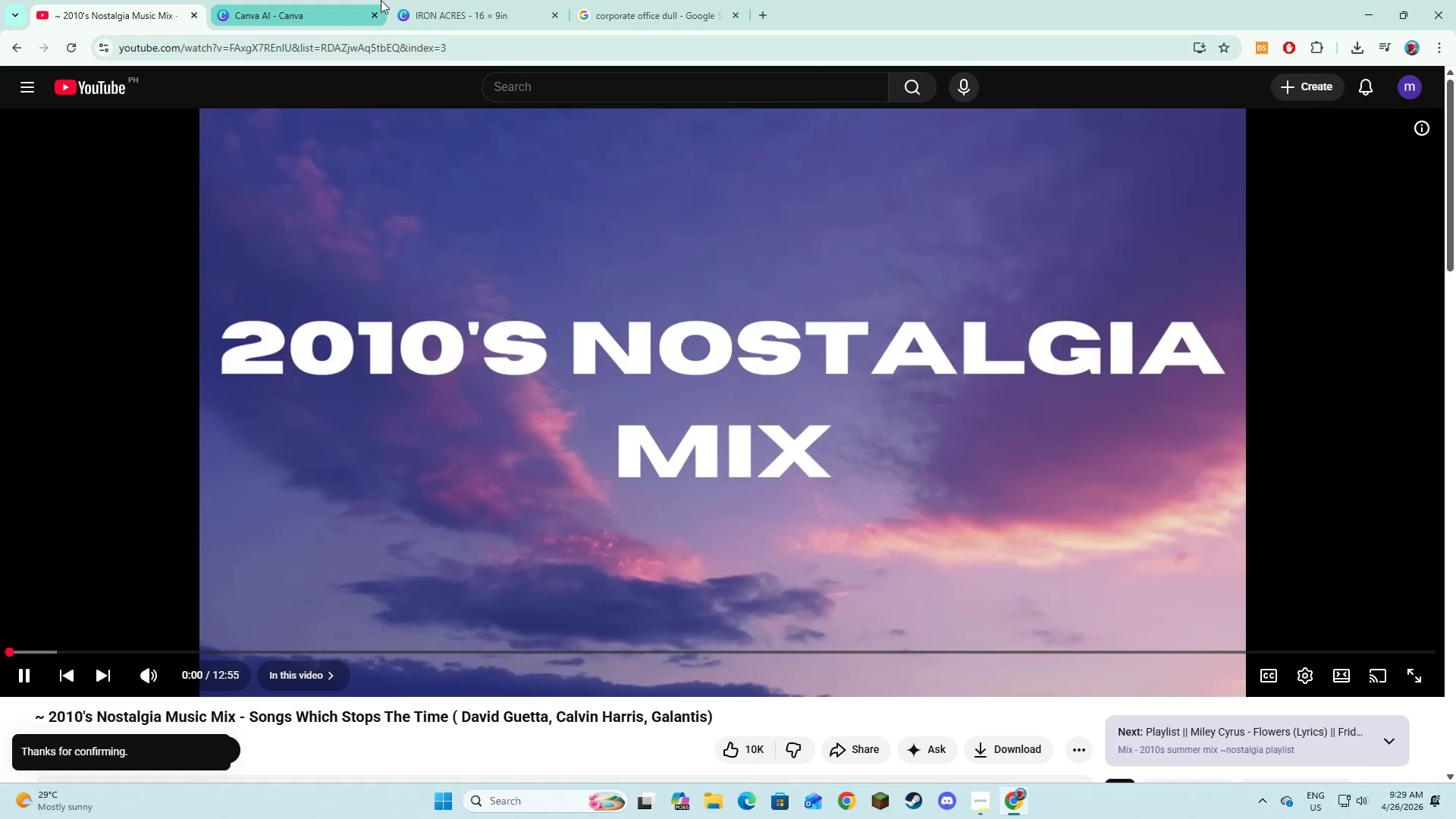 
left_click([424, 0])
 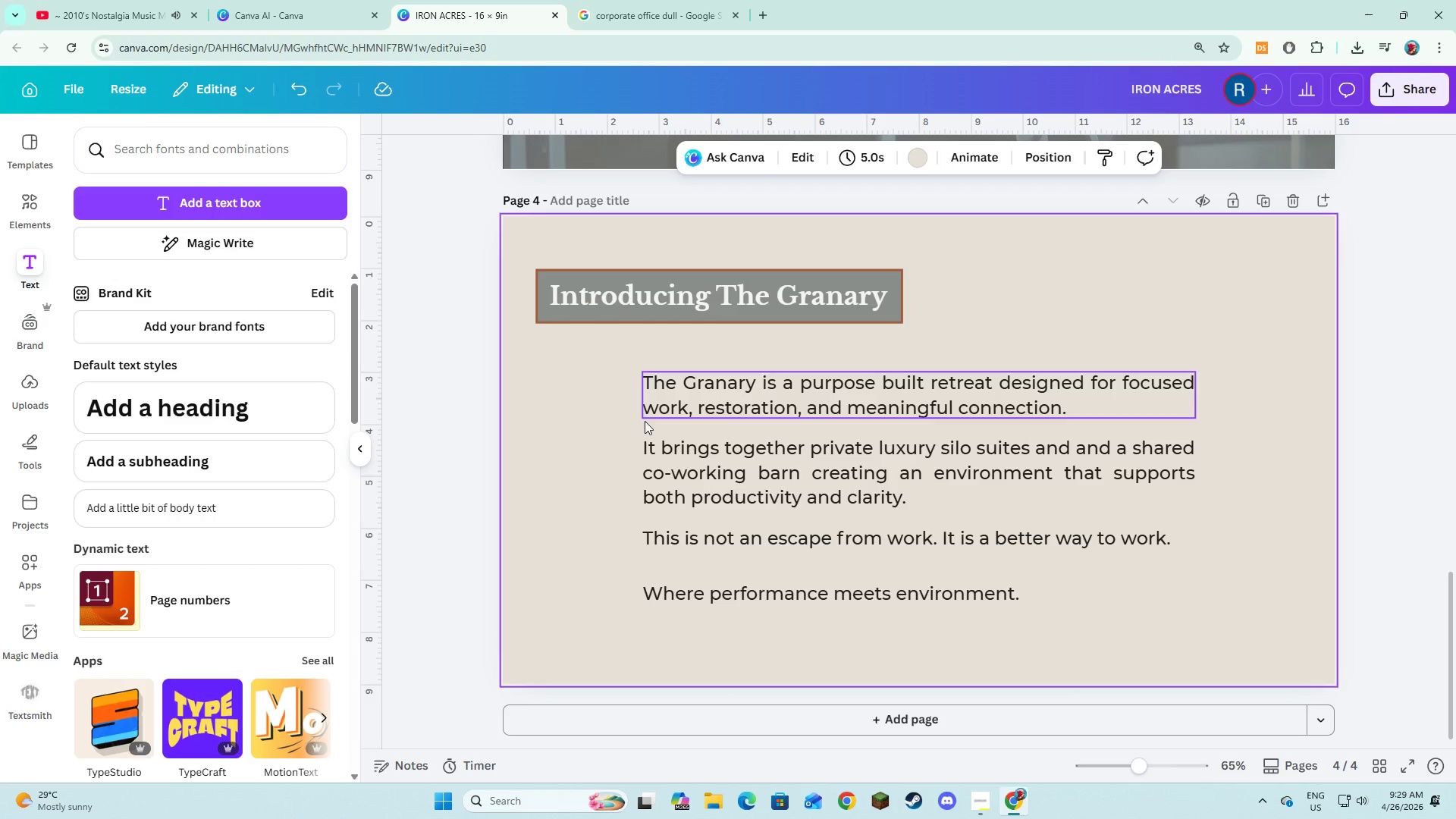 
left_click([599, 429])
 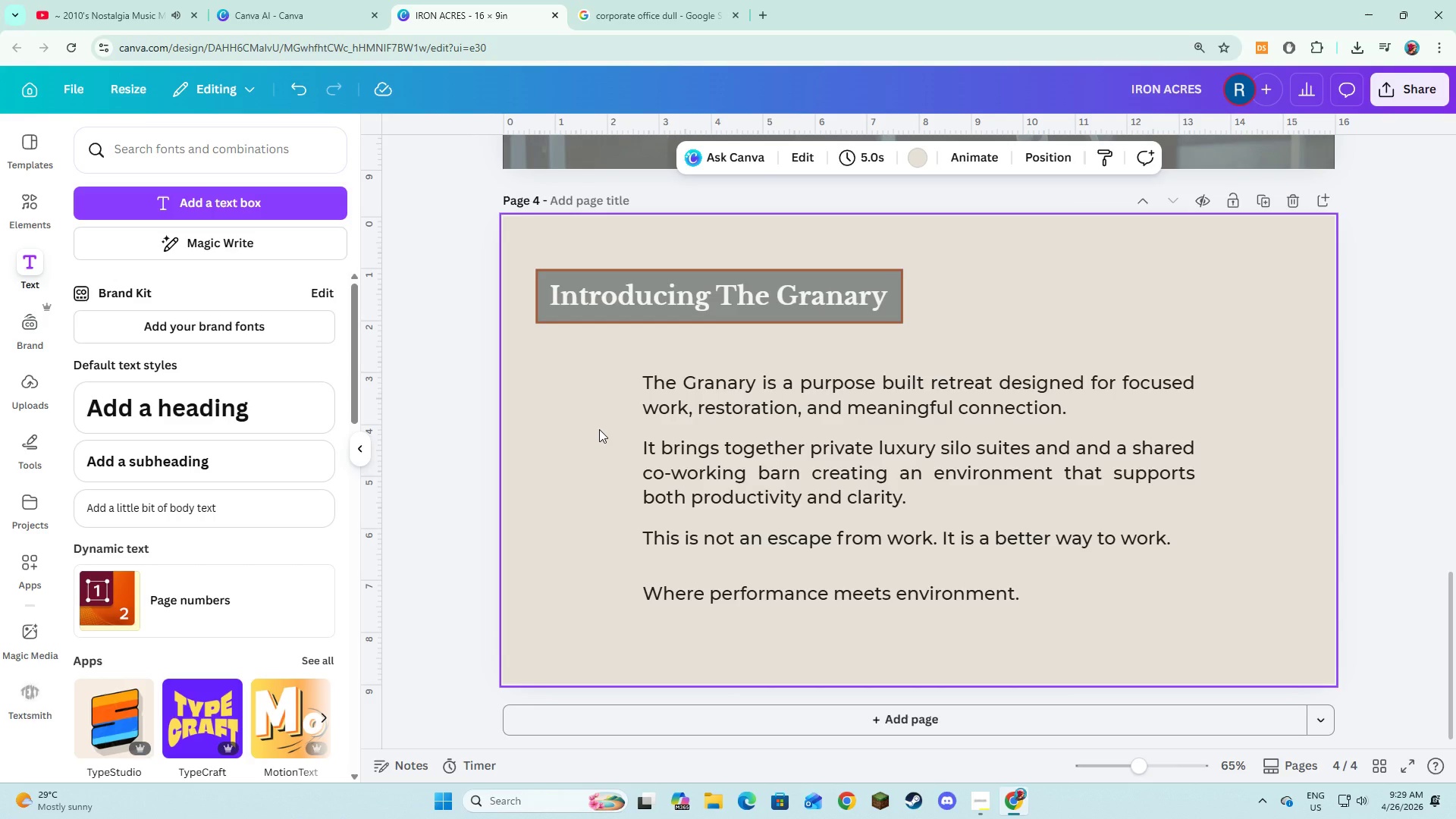 
wait(7.45)
 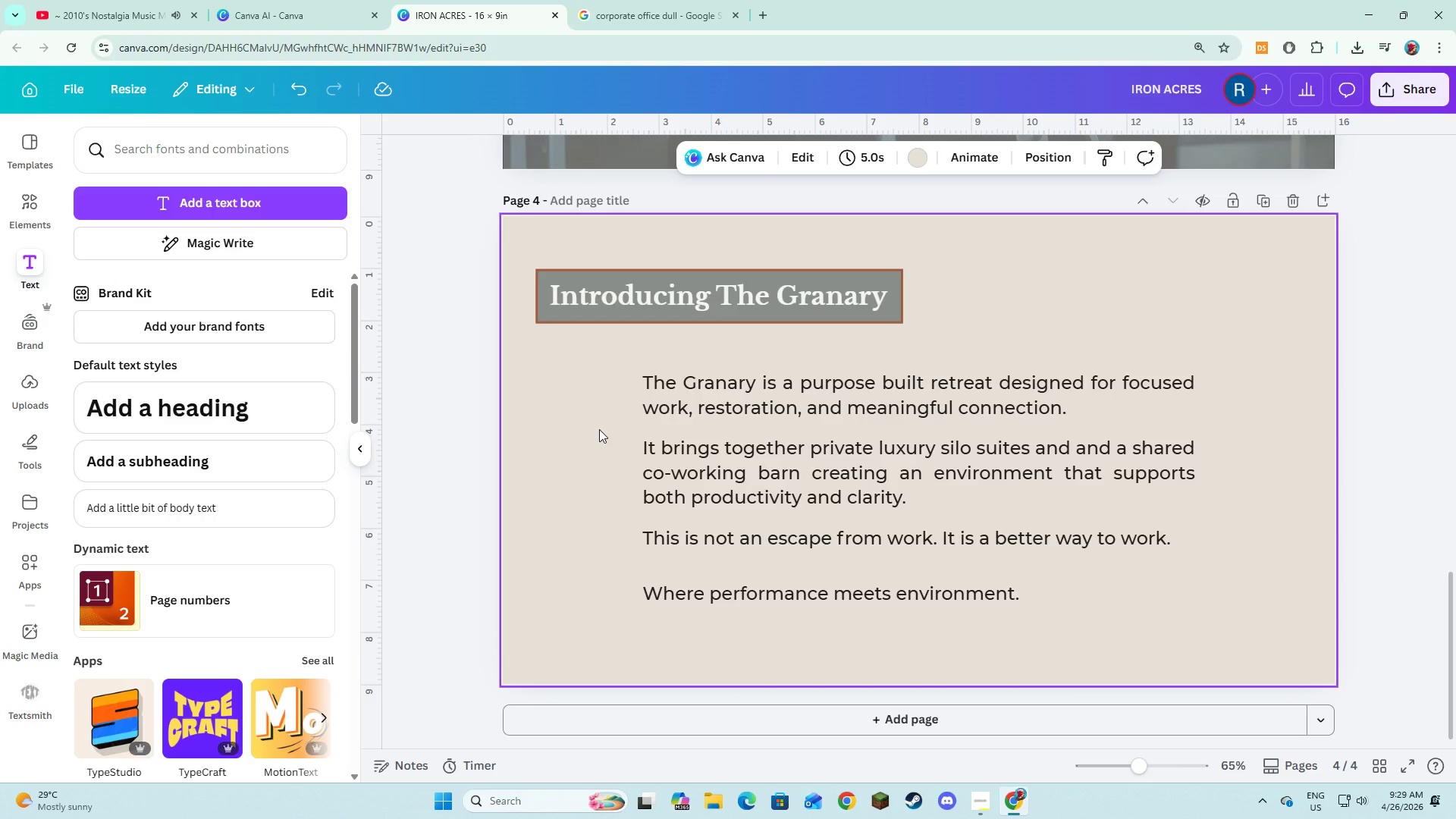 
left_click([36, 221])
 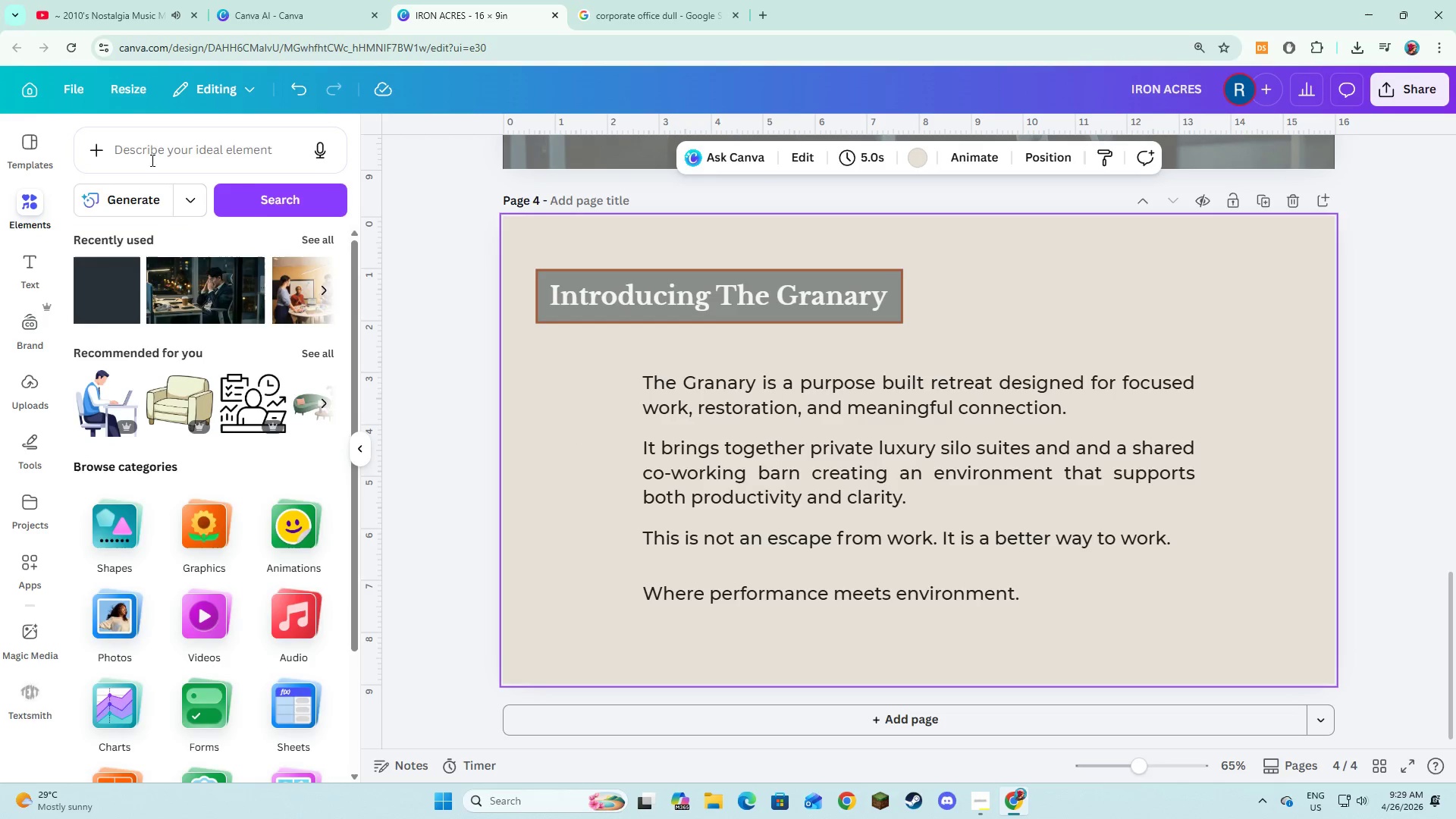 
left_click([170, 160])
 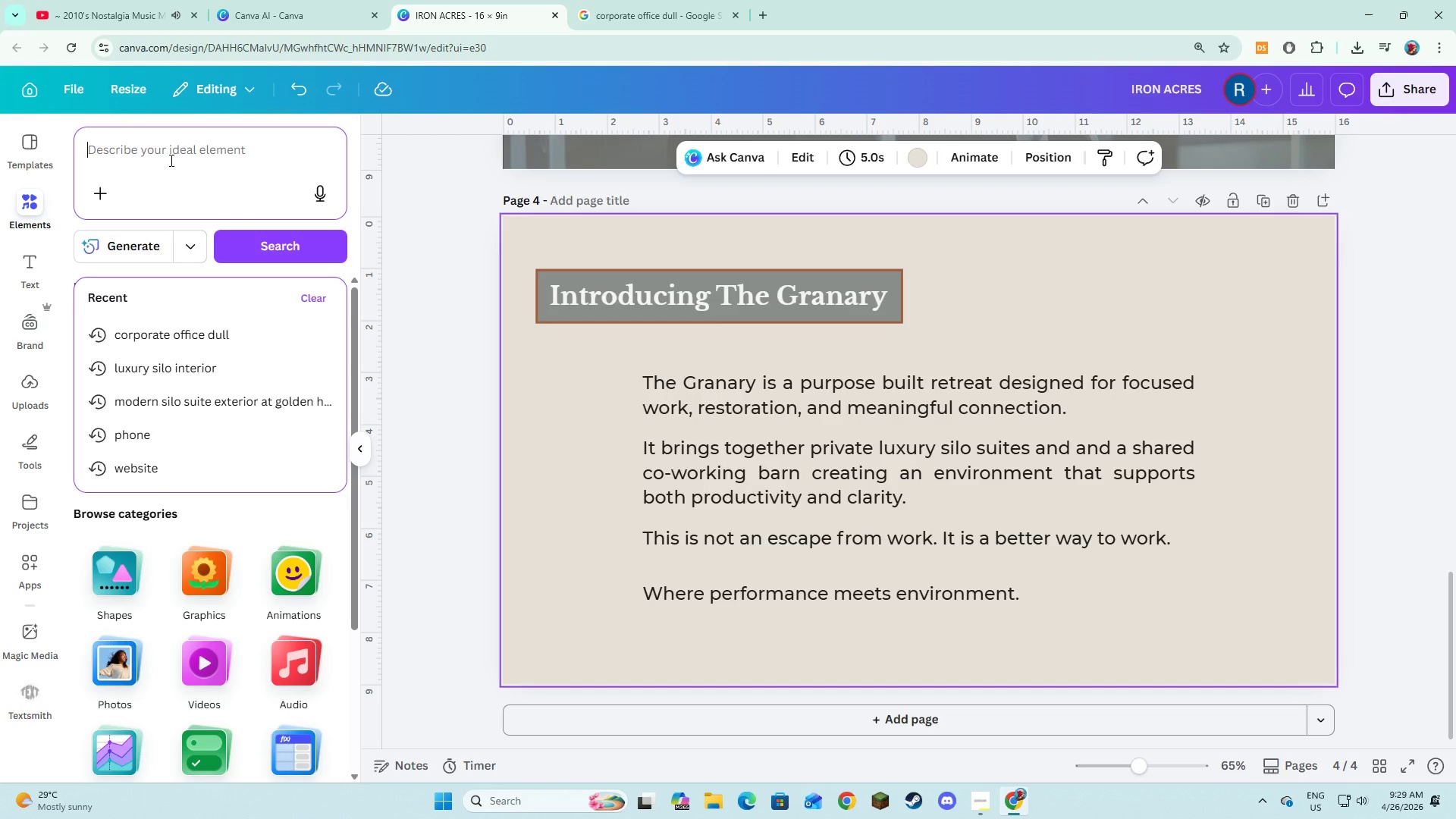 
type(modern barn workspace)
 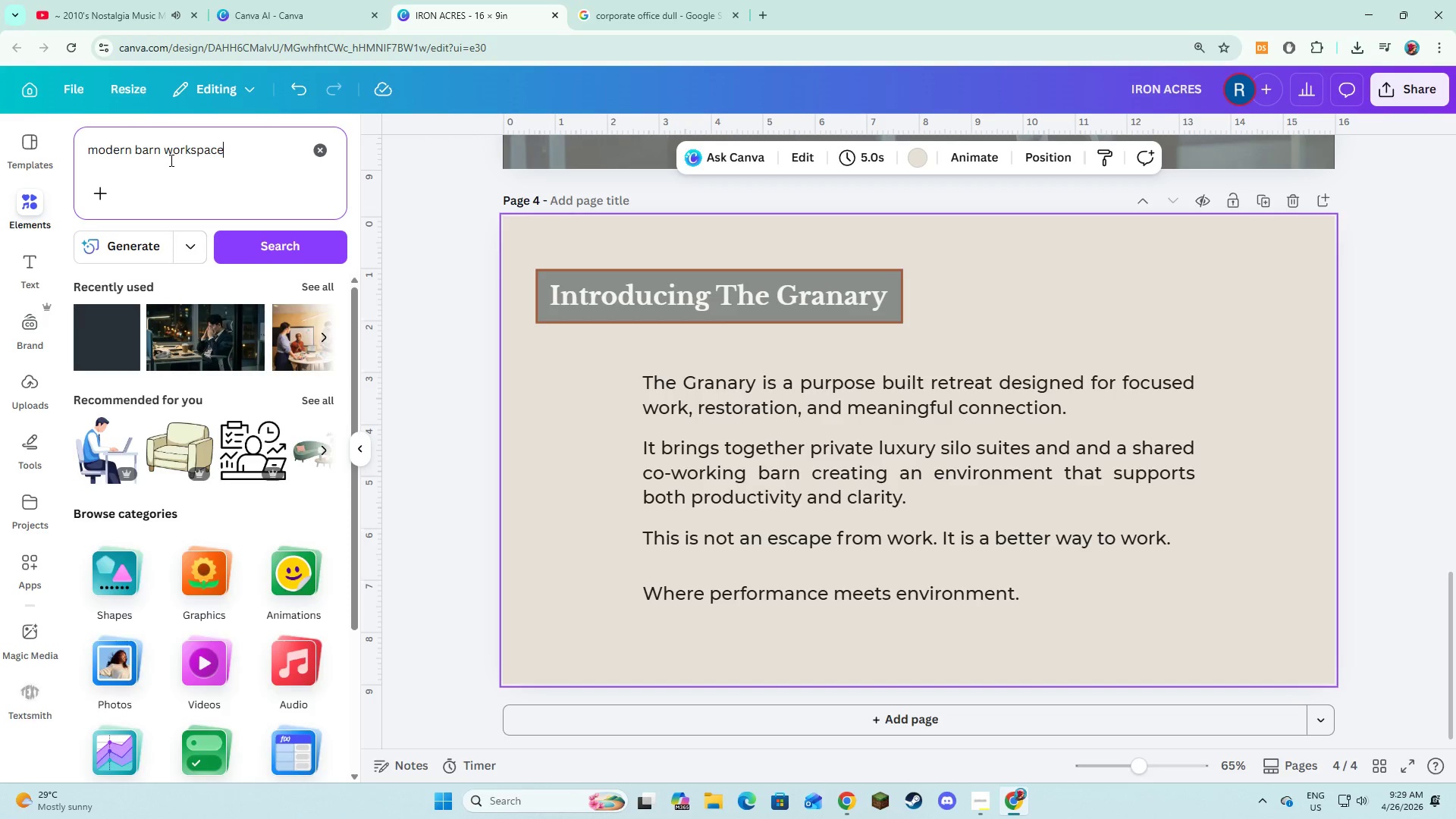 
key(Enter)
 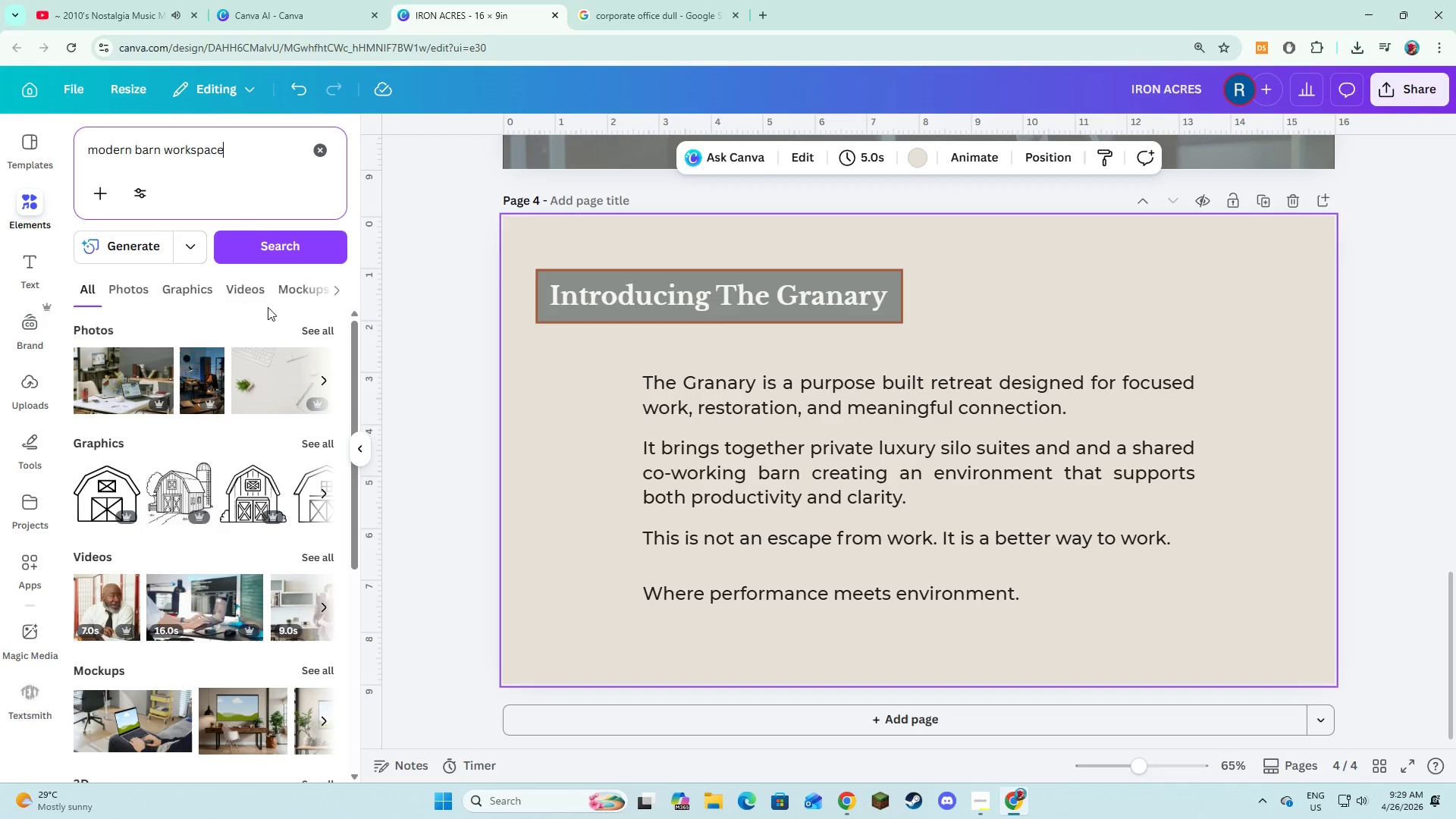 
left_click([320, 336])
 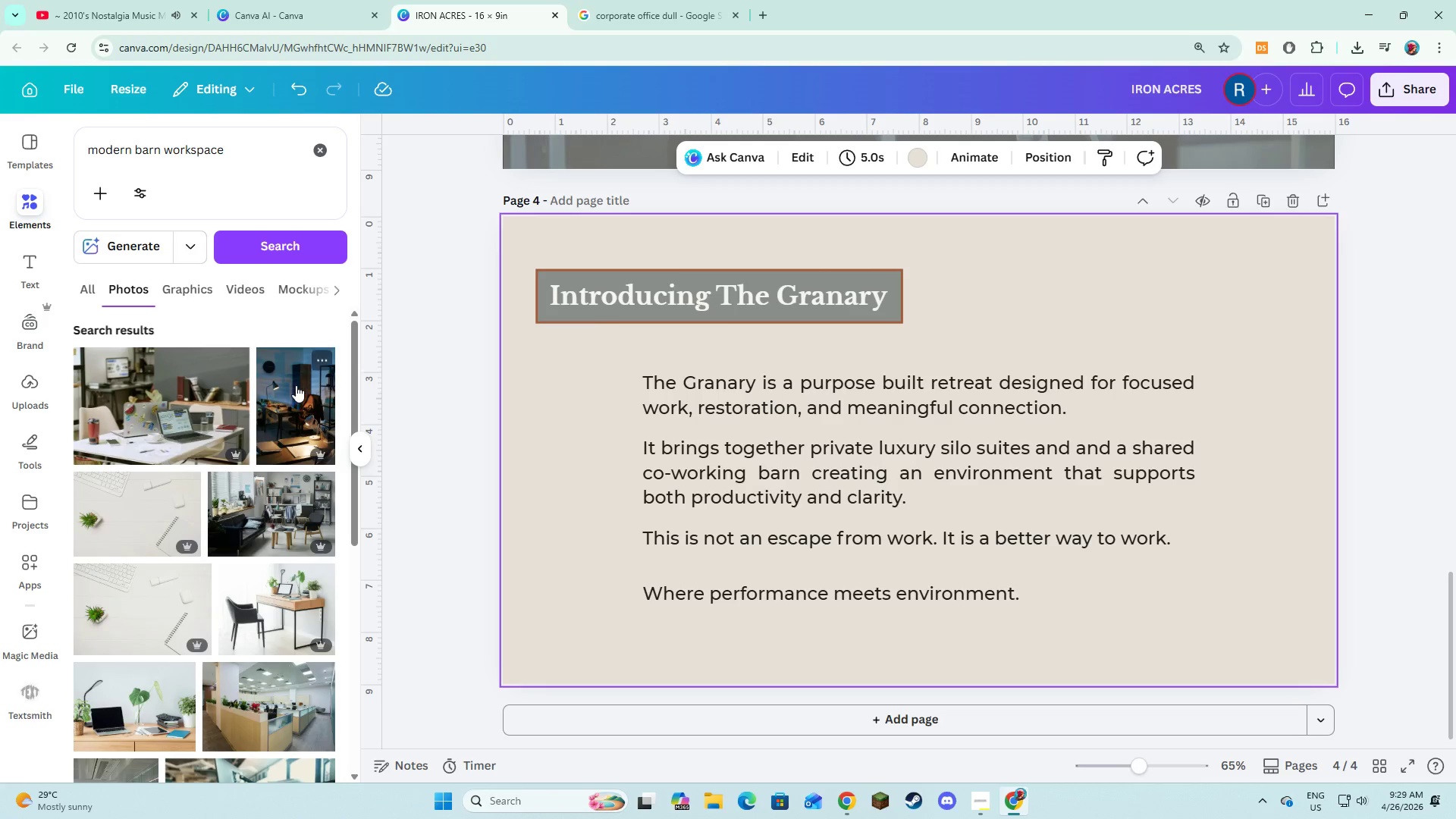 
scroll: coordinate [289, 401], scroll_direction: down, amount: 2.0
 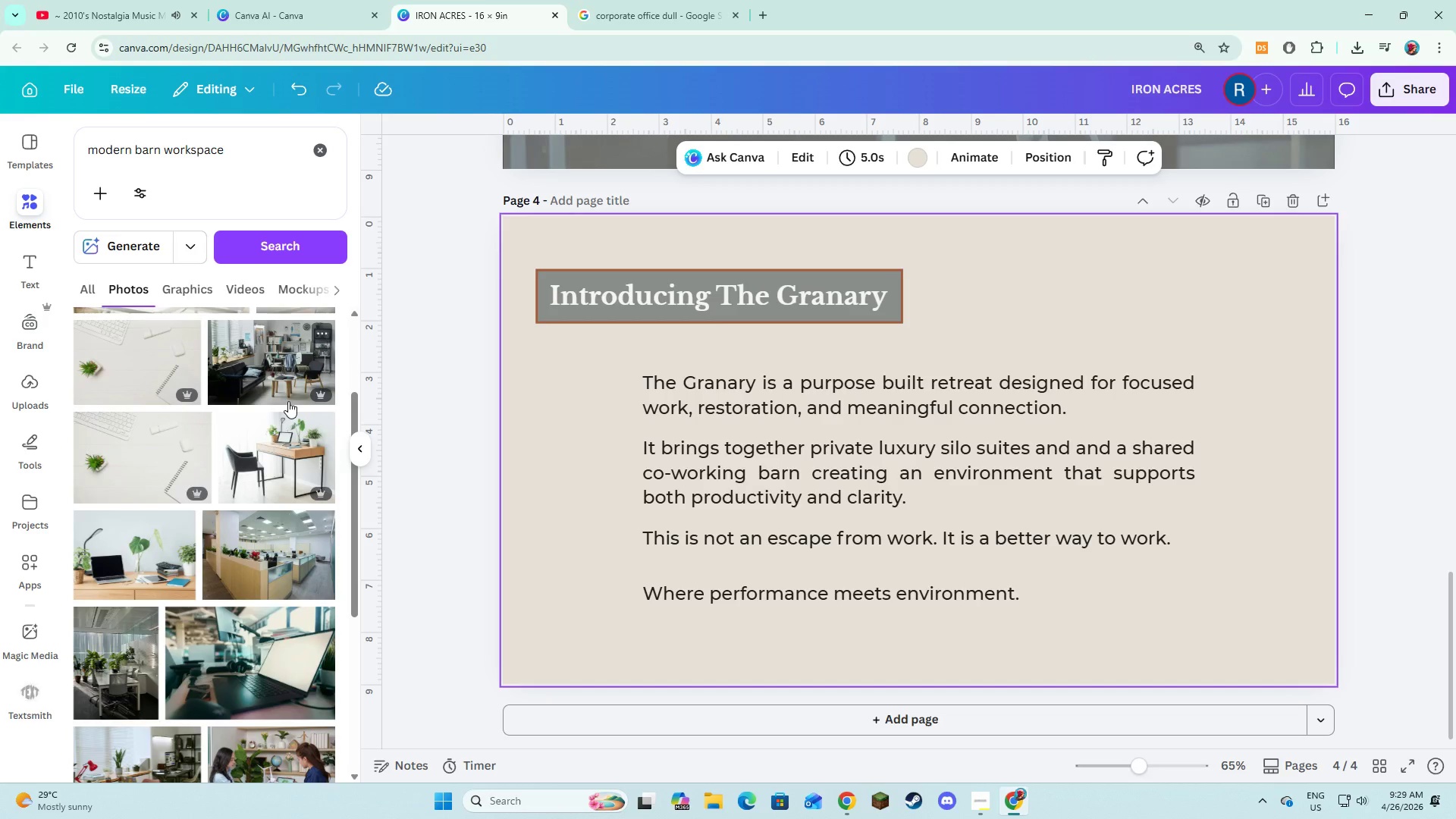 
left_click([267, 550])
 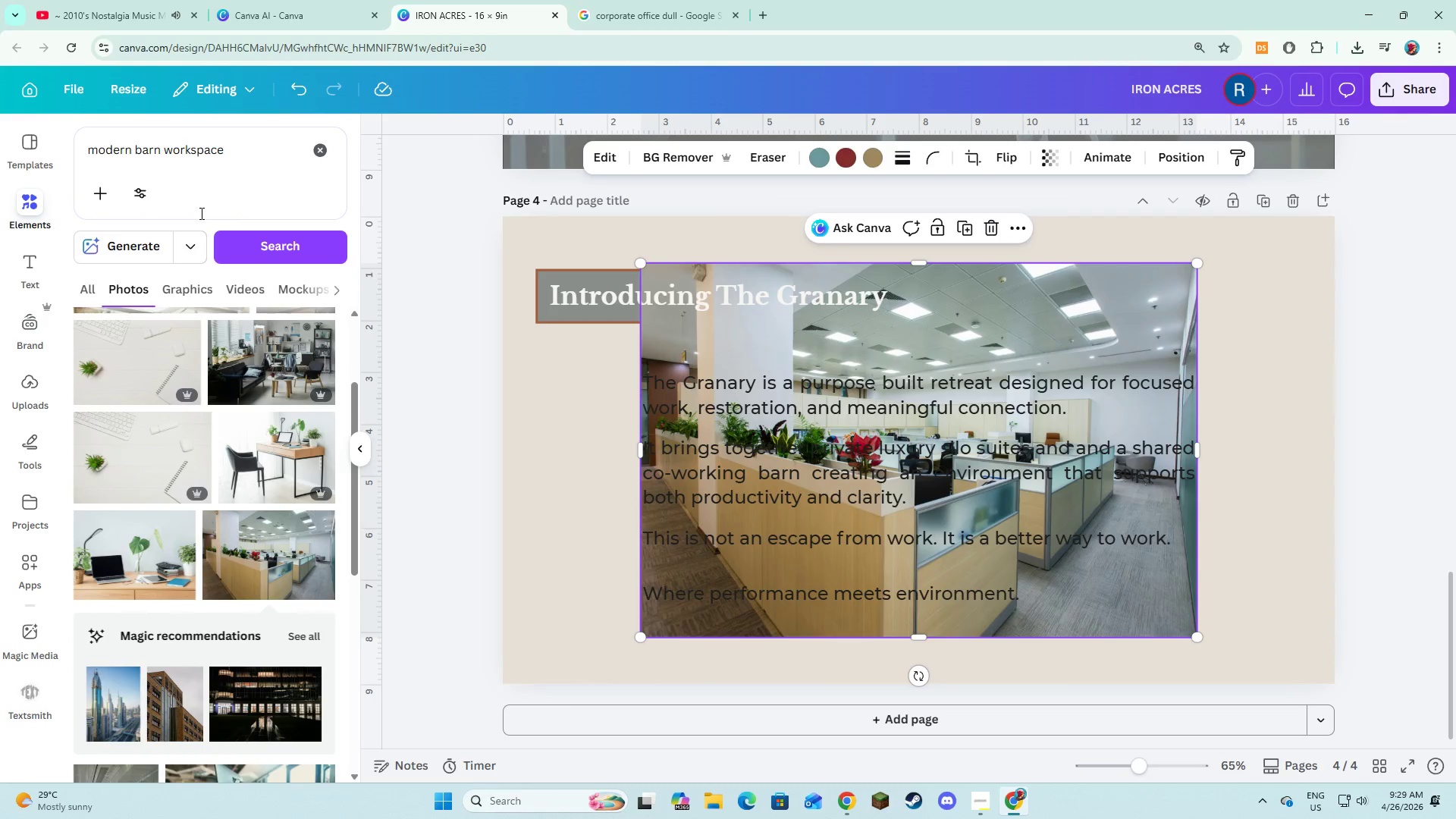 
left_click_drag(start_coordinate=[246, 144], to_coordinate=[62, 140])
 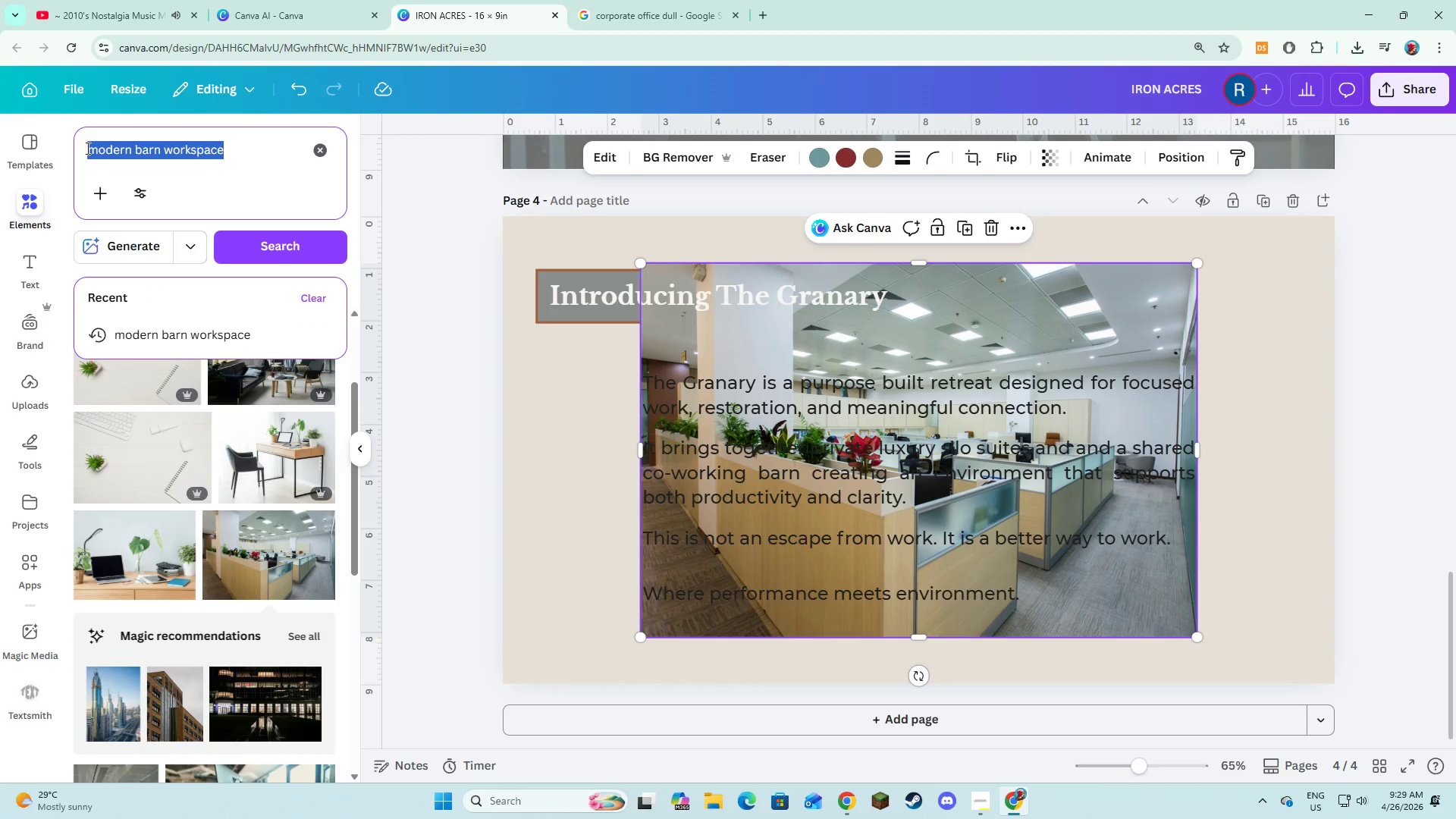 
key(Control+C)
 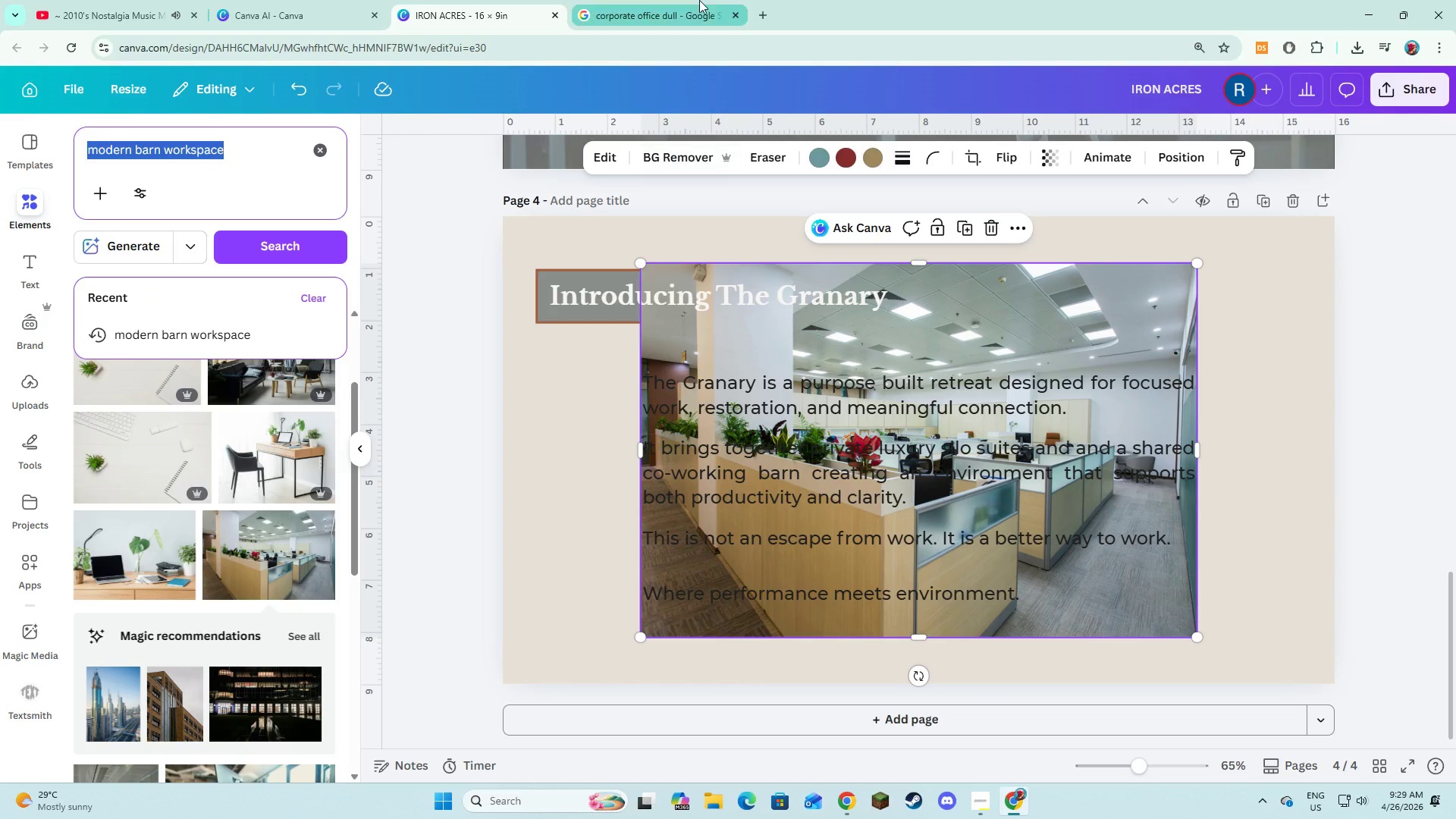 
key(Control+C)
 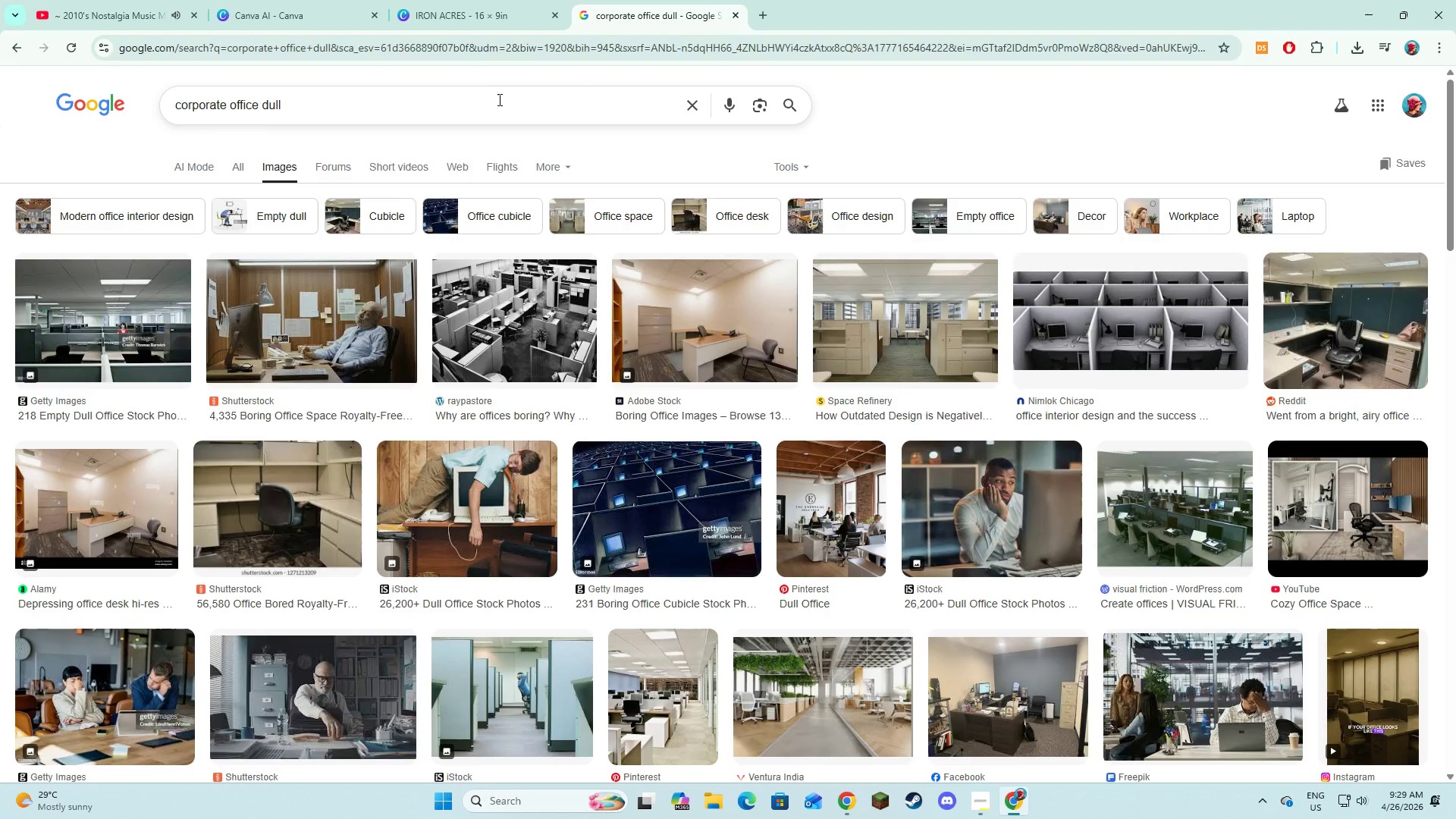 
left_click_drag(start_coordinate=[497, 99], to_coordinate=[115, 96])
 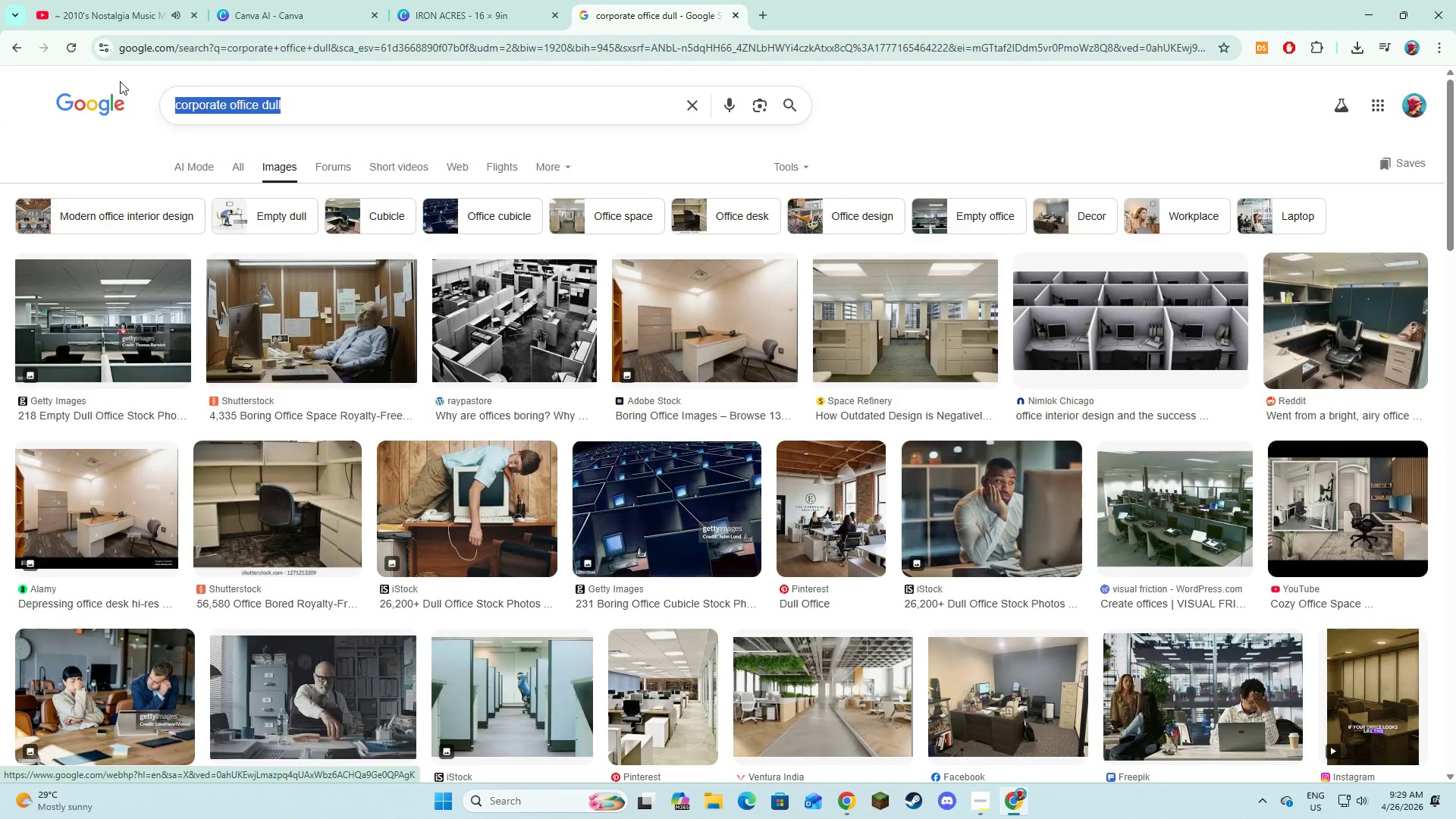 
key(Control+V)
 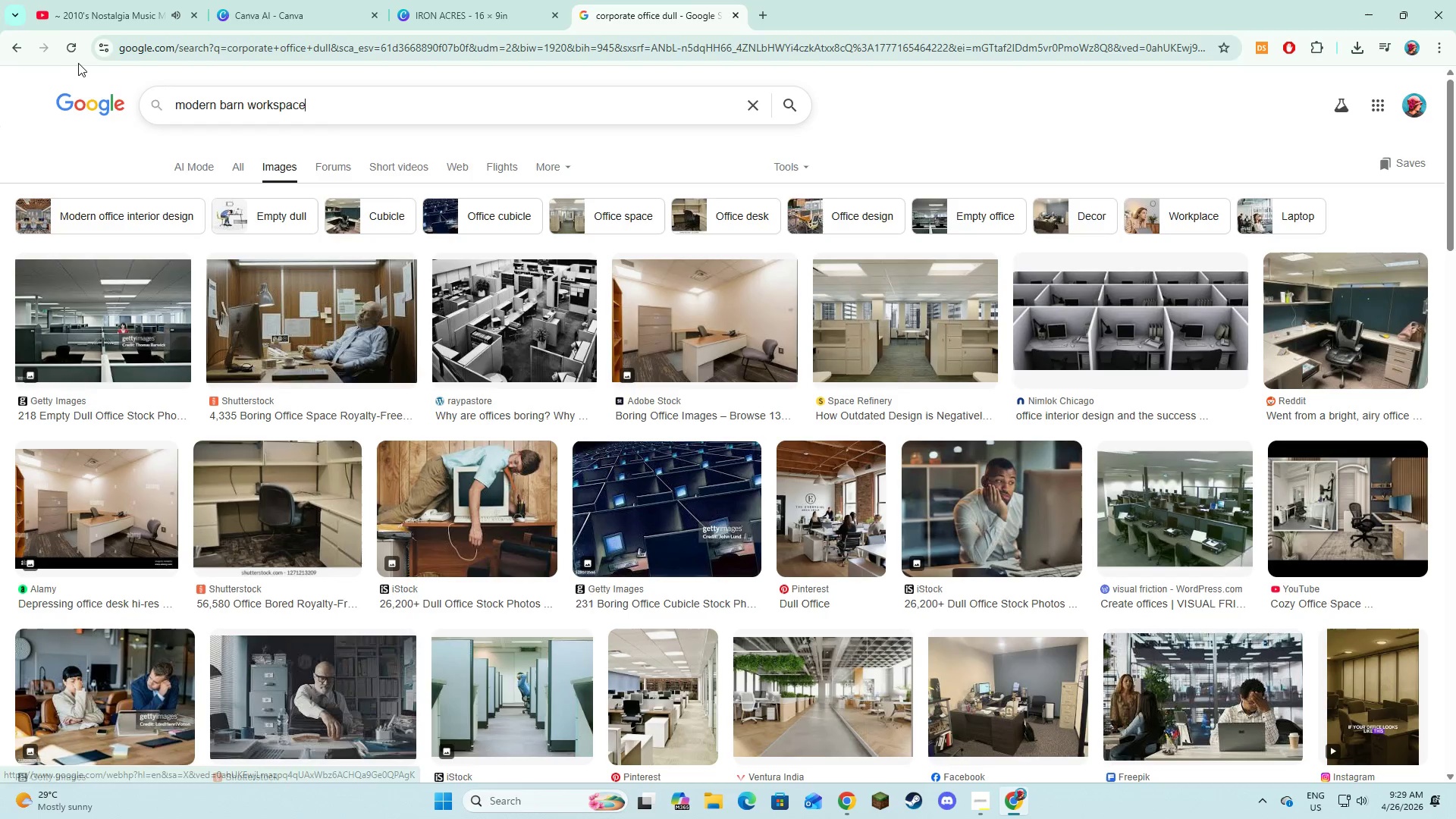 
key(NumpadEnter)
 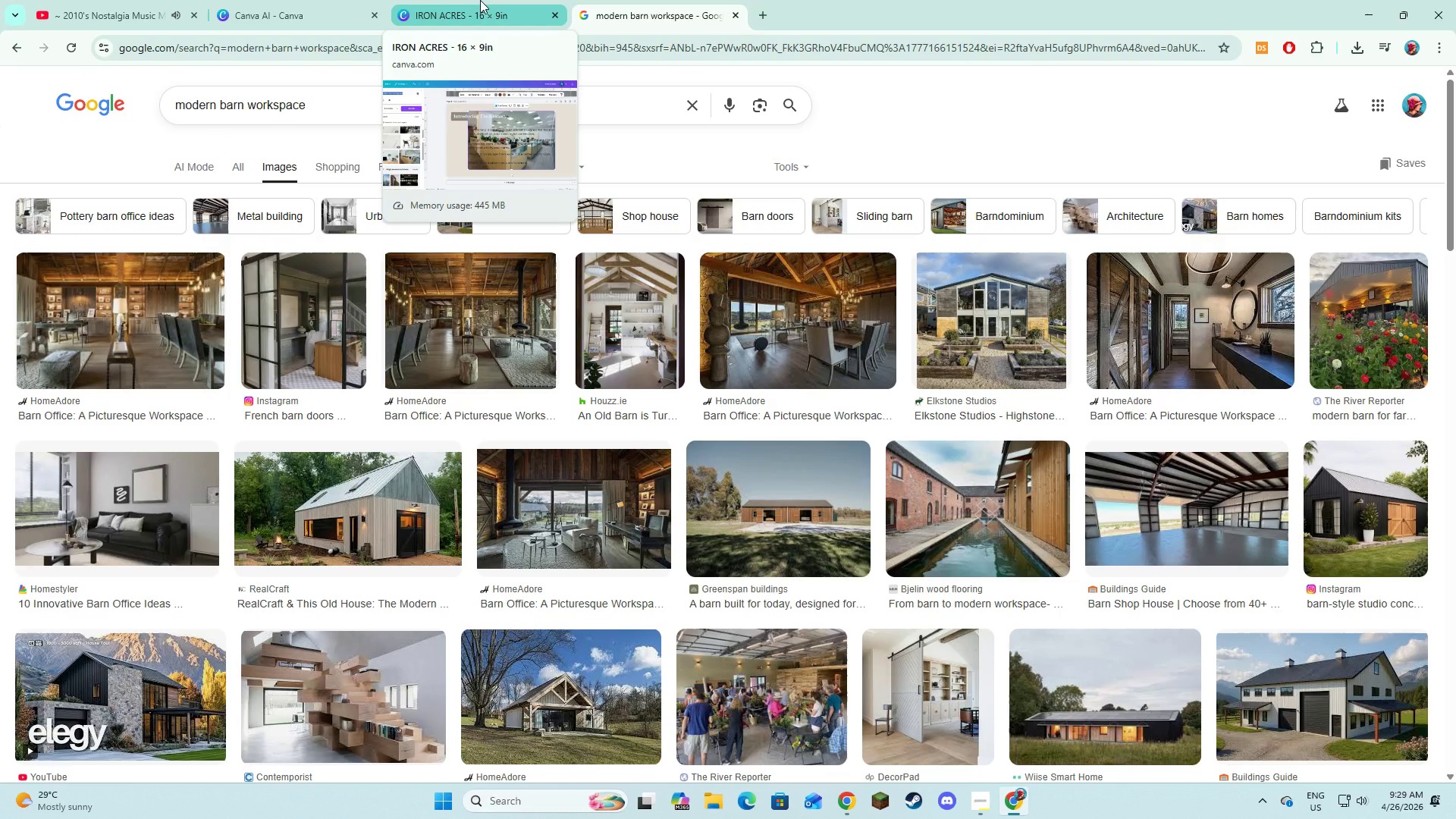 
wait(6.05)
 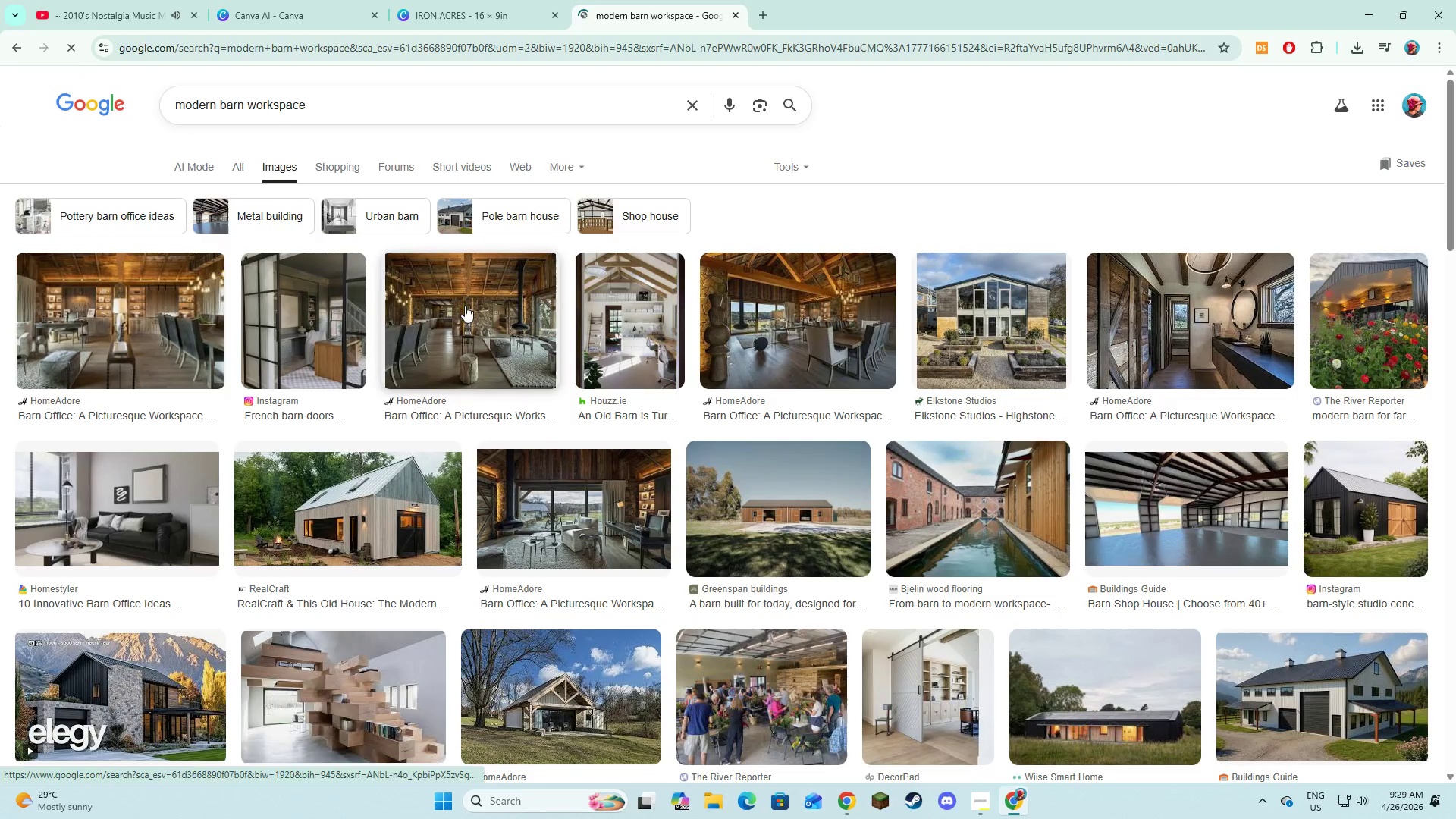 
left_click([480, 0])
 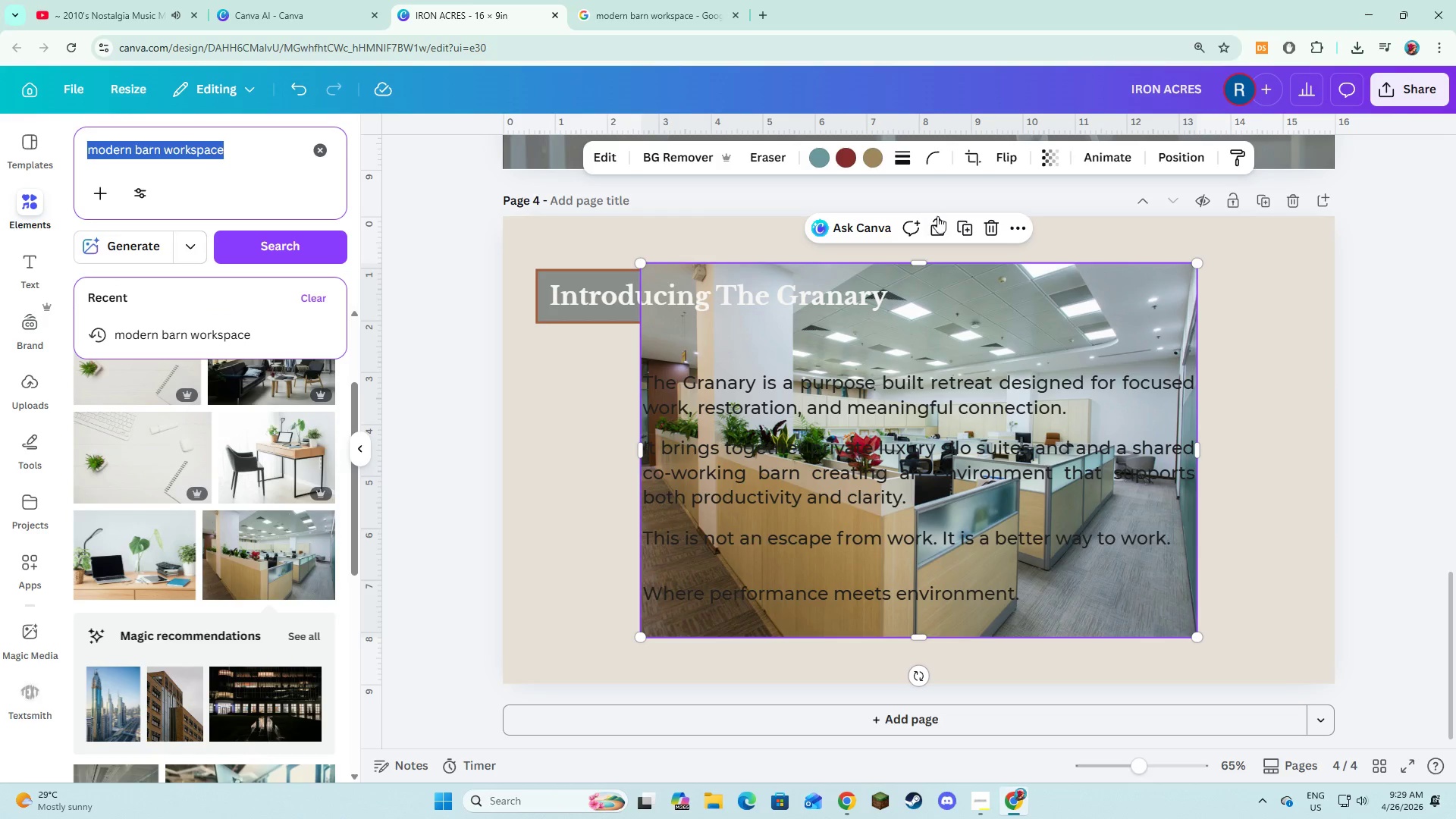 
left_click([983, 233])
 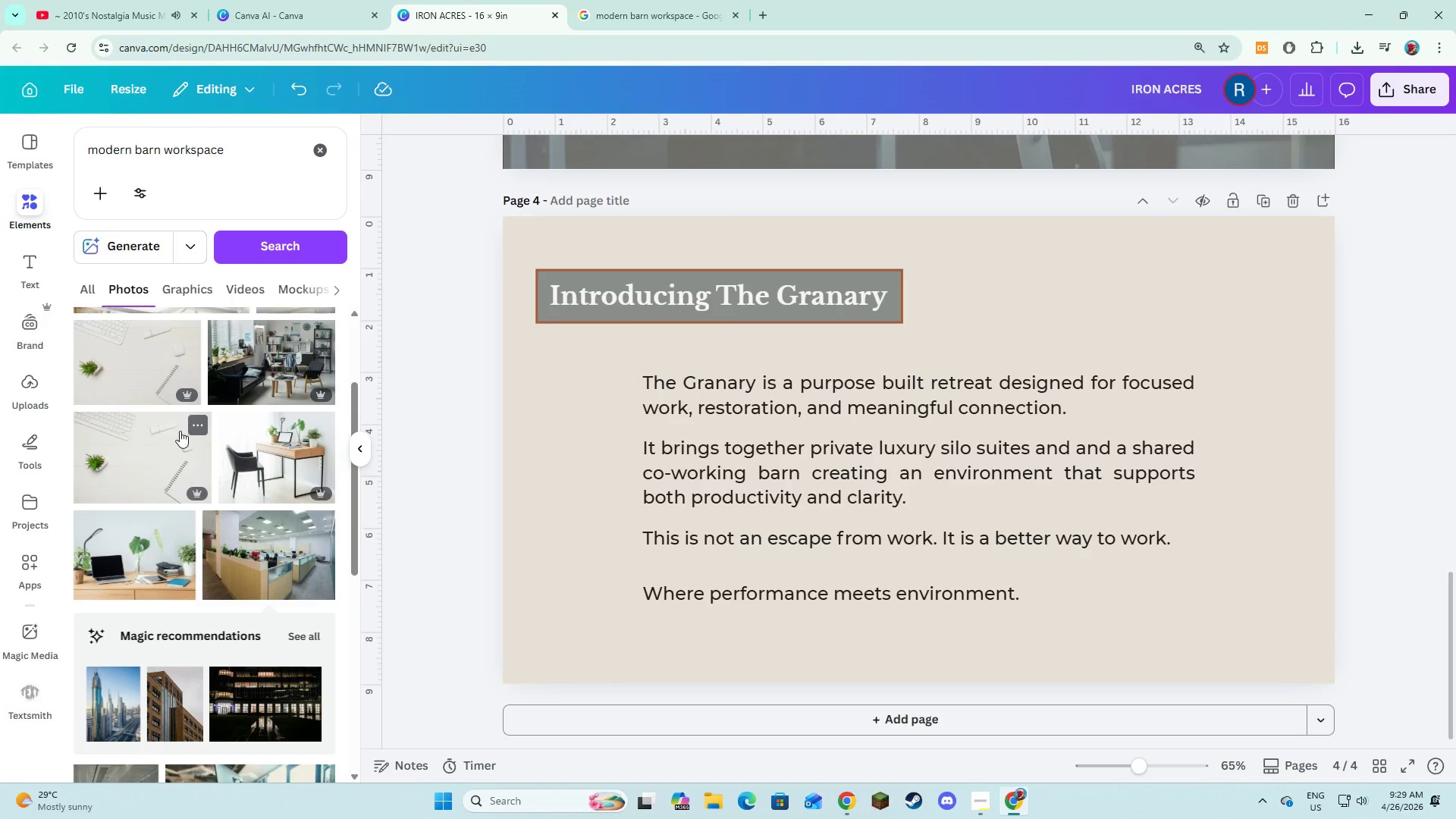 
scroll: coordinate [178, 435], scroll_direction: down, amount: 6.0
 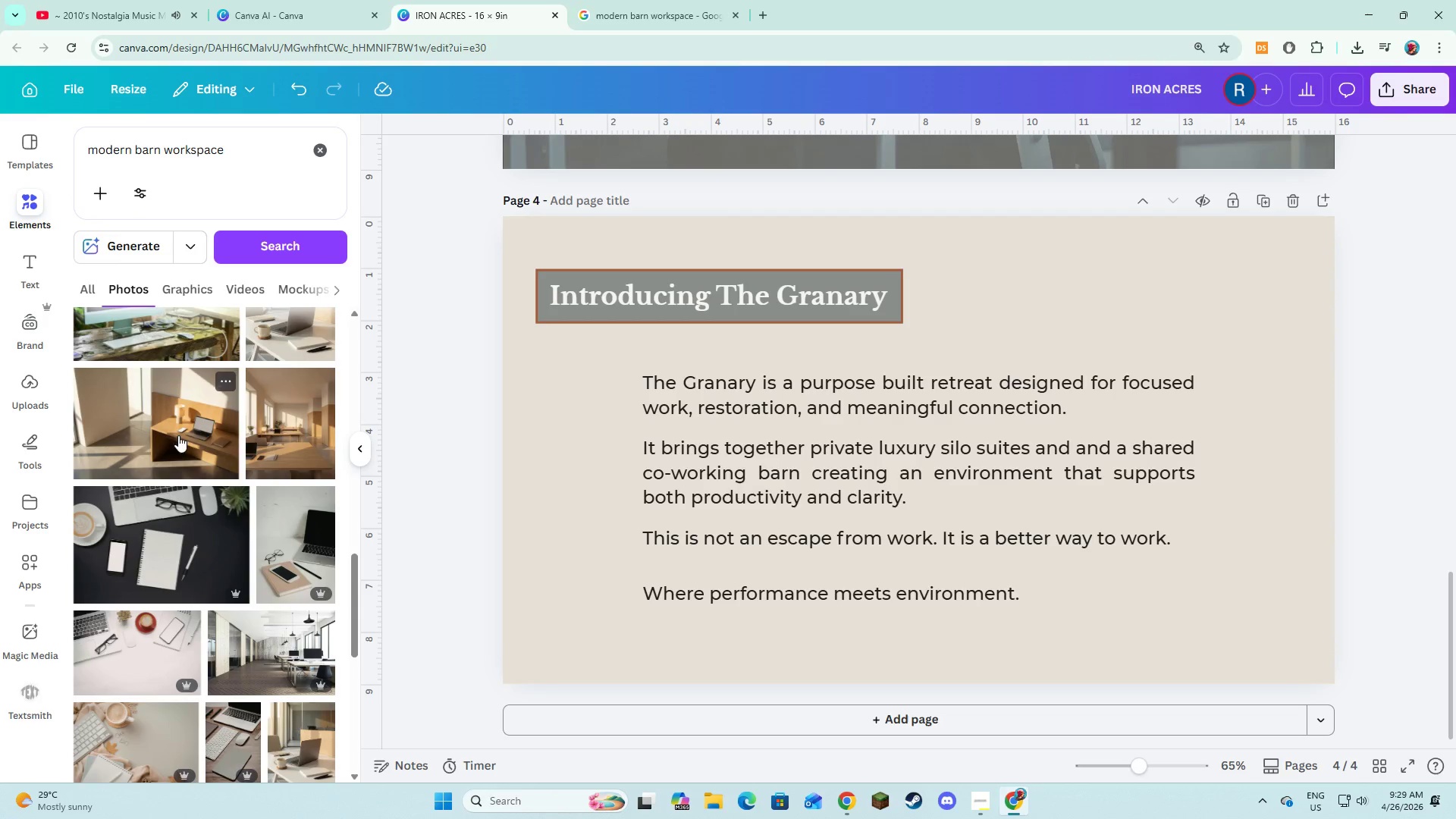 
left_click_drag(start_coordinate=[228, 151], to_coordinate=[75, 154])
 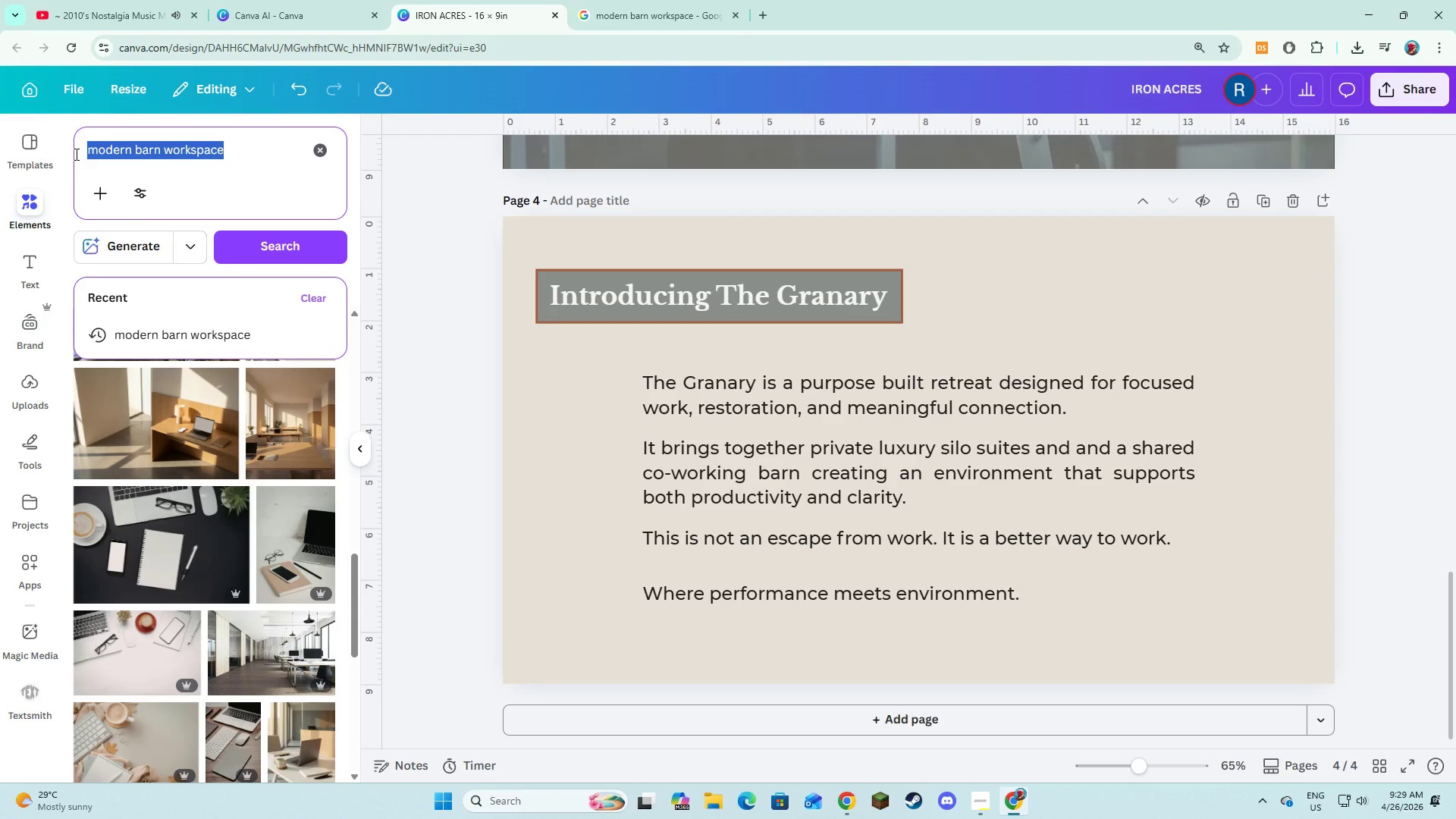 
key(Control+C)
 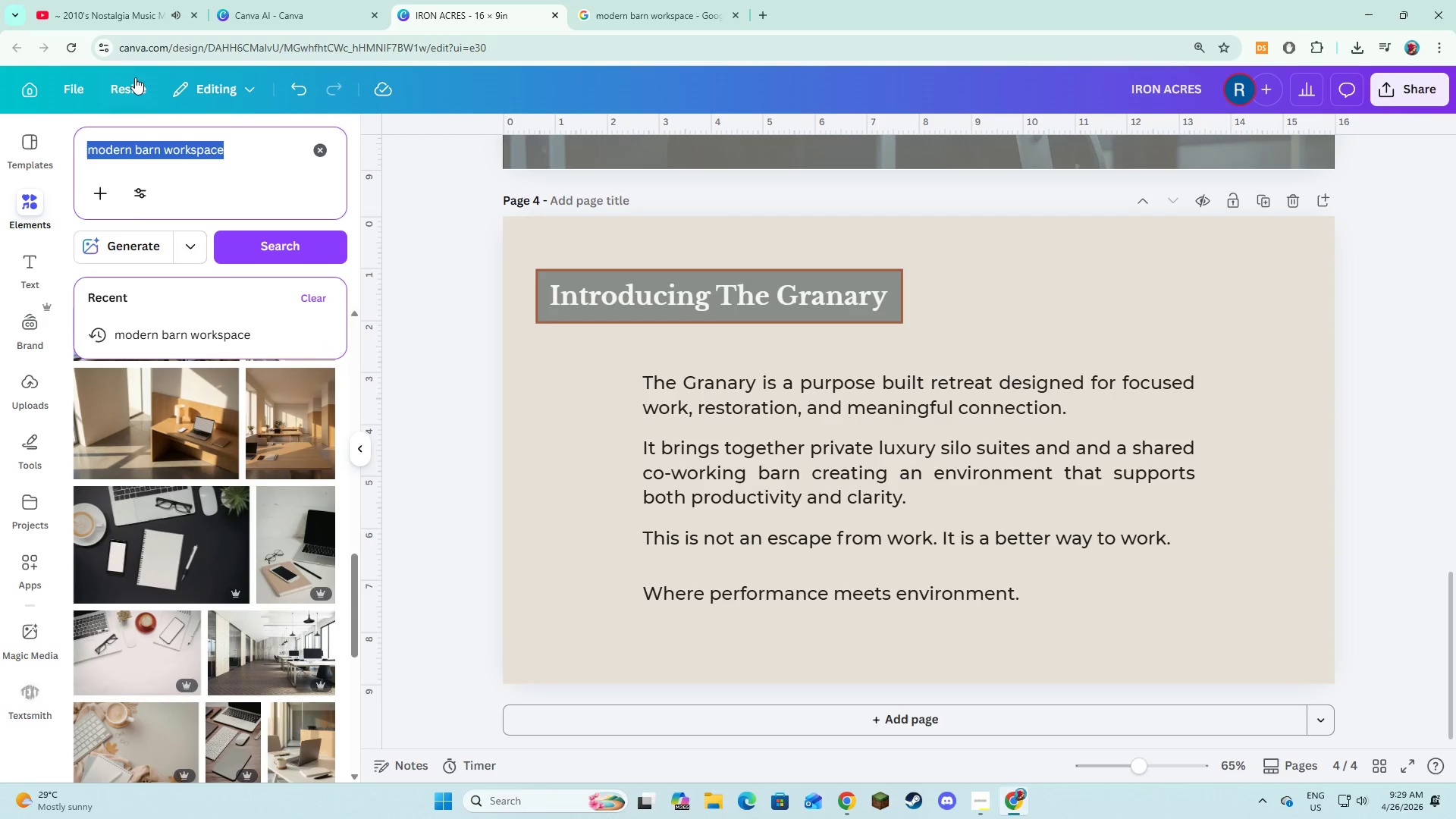 
key(Control+C)
 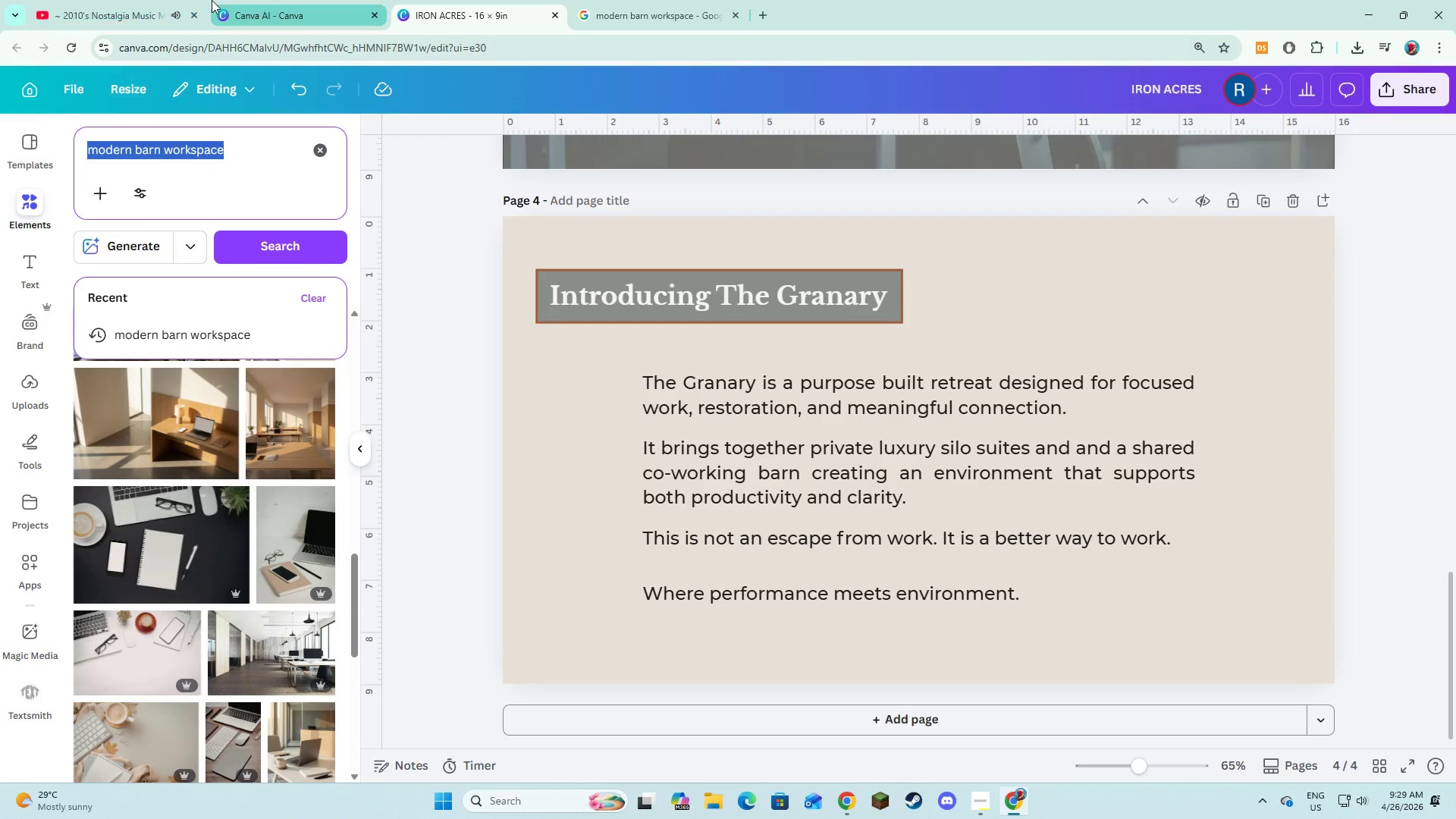 
left_click([212, 0])
 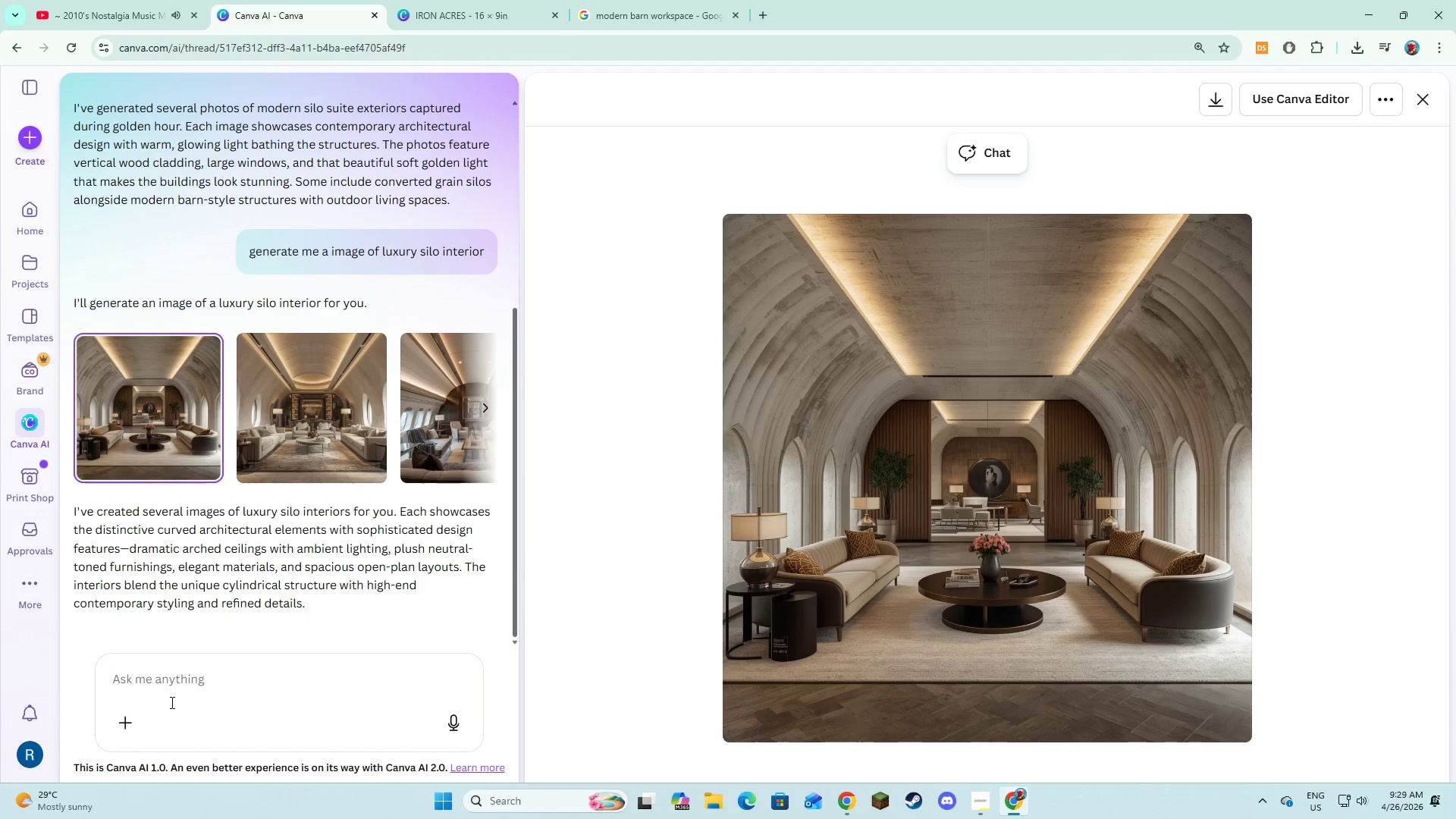 
left_click([180, 686])
 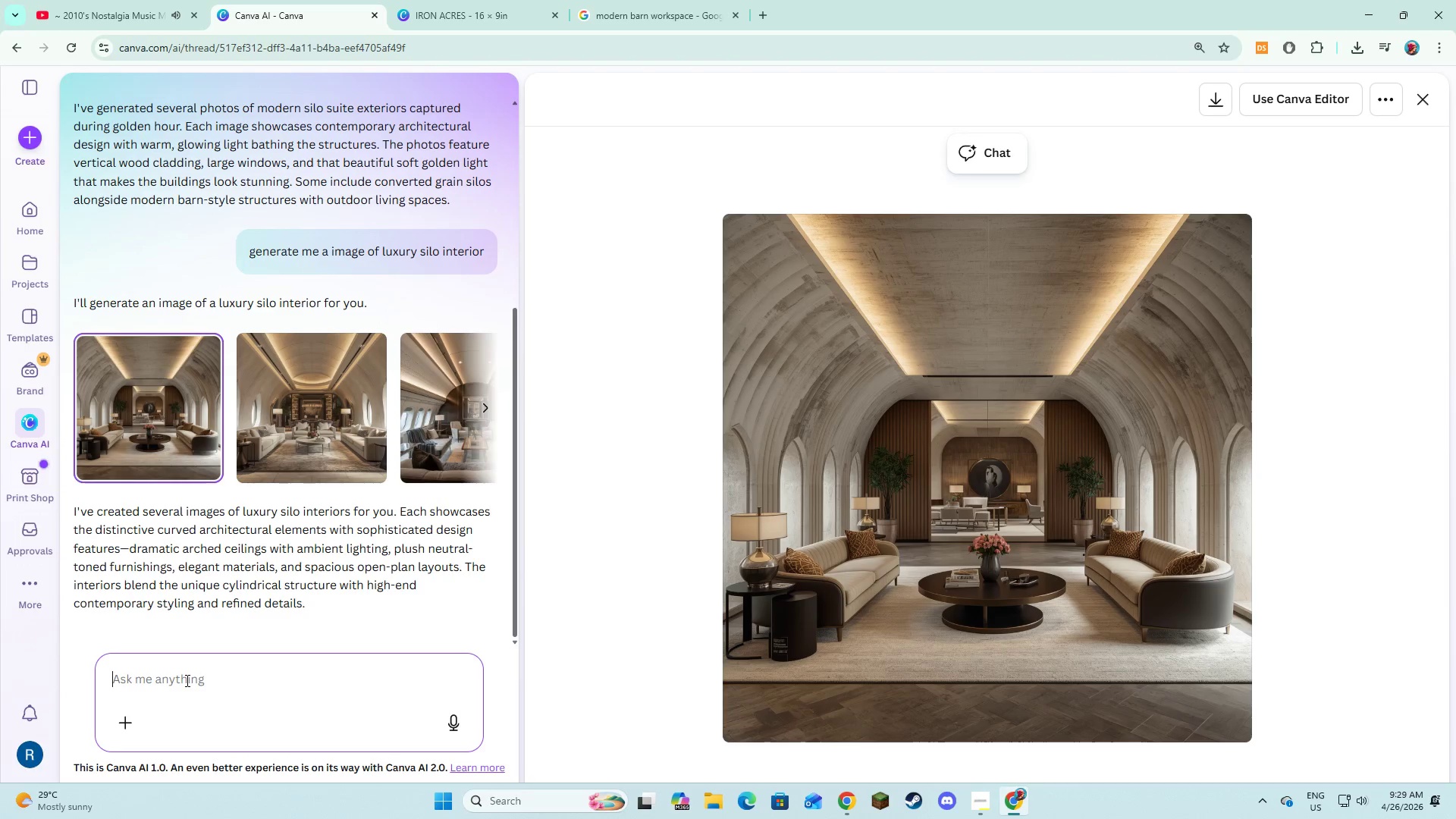 
type(generate me a photo realistic of )
 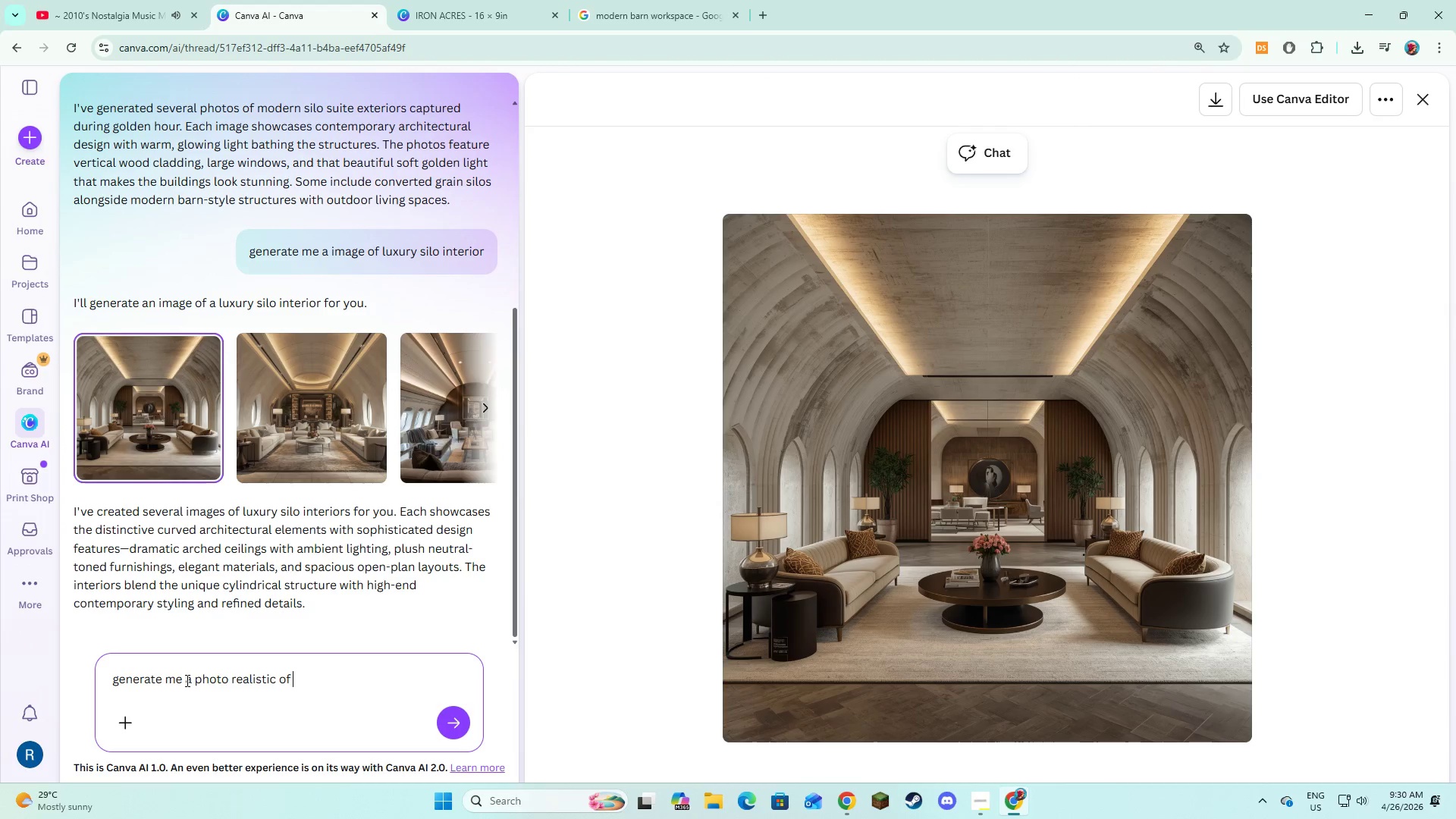 
key(Control+V)
 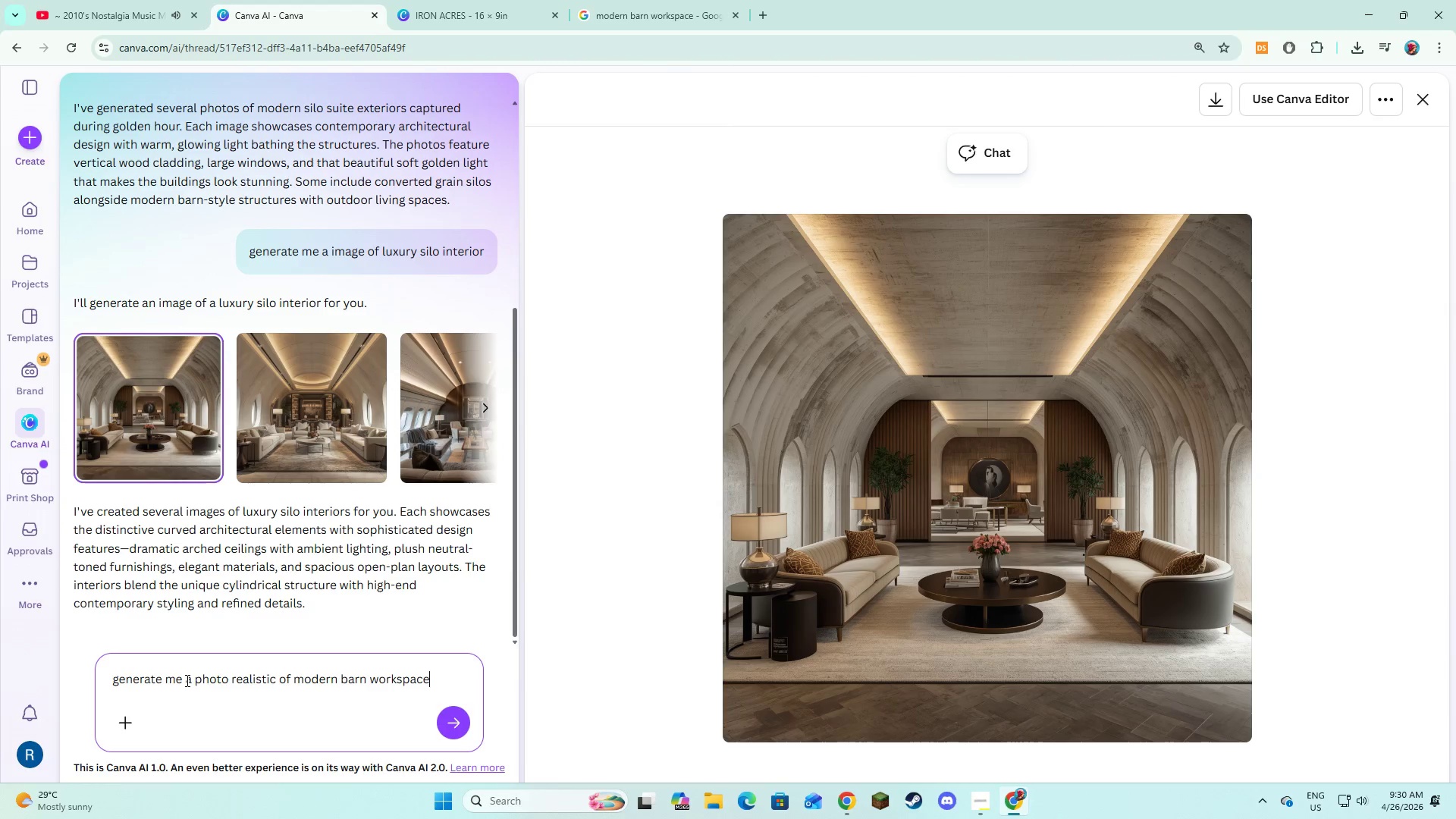 
key(Enter)
 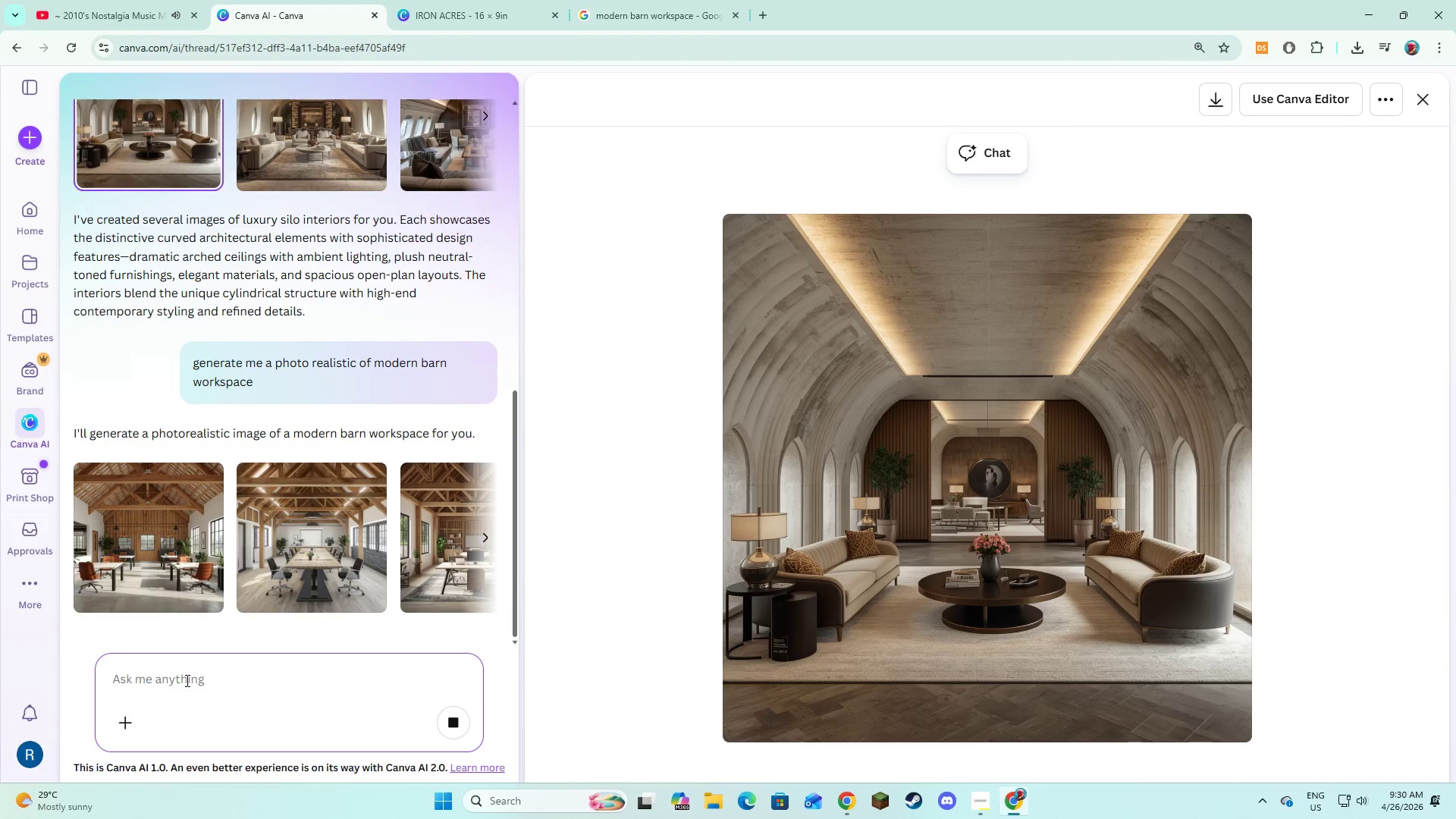 
wait(32.48)
 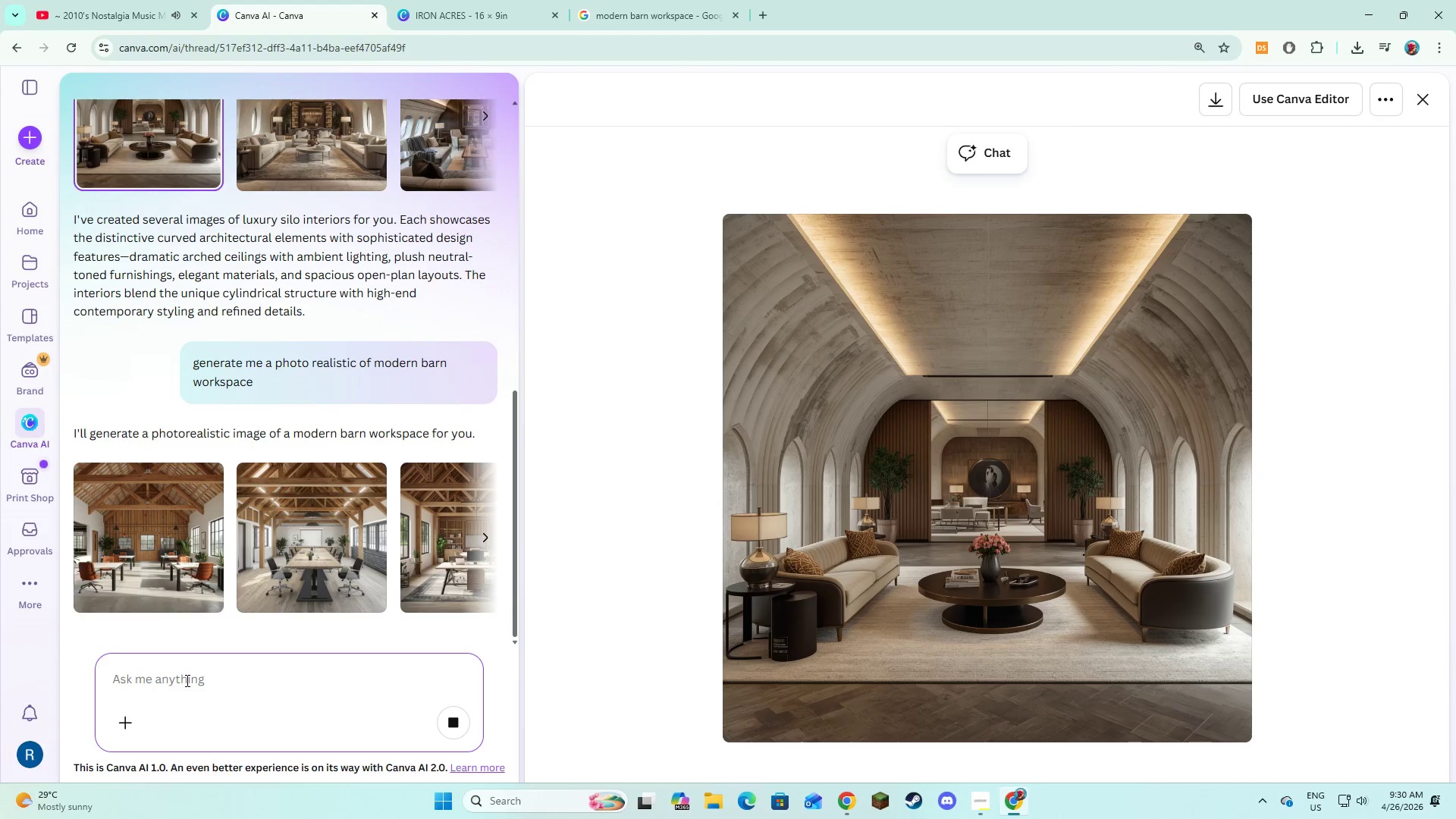 
left_click([482, 538])
 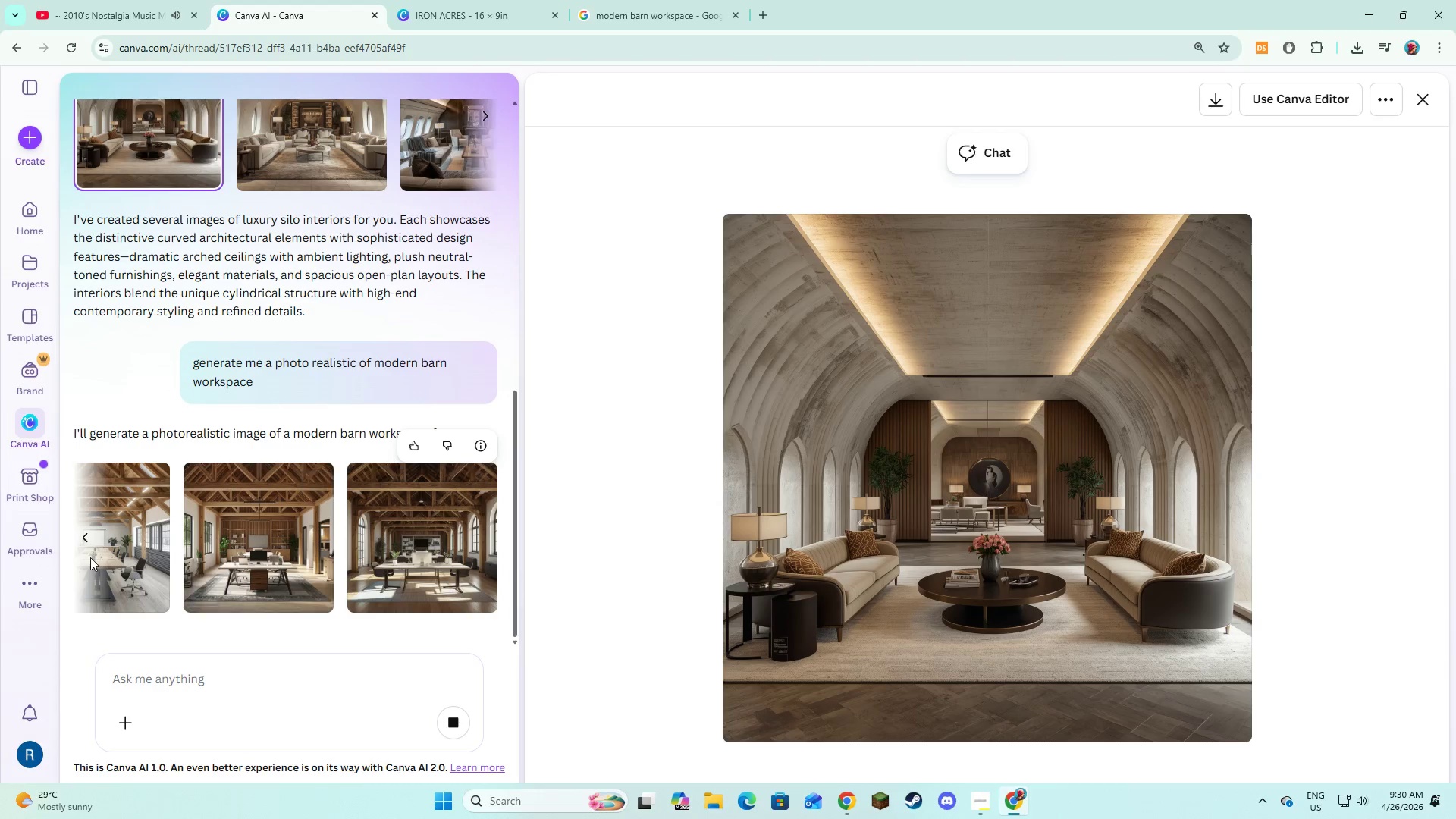 
left_click([78, 544])
 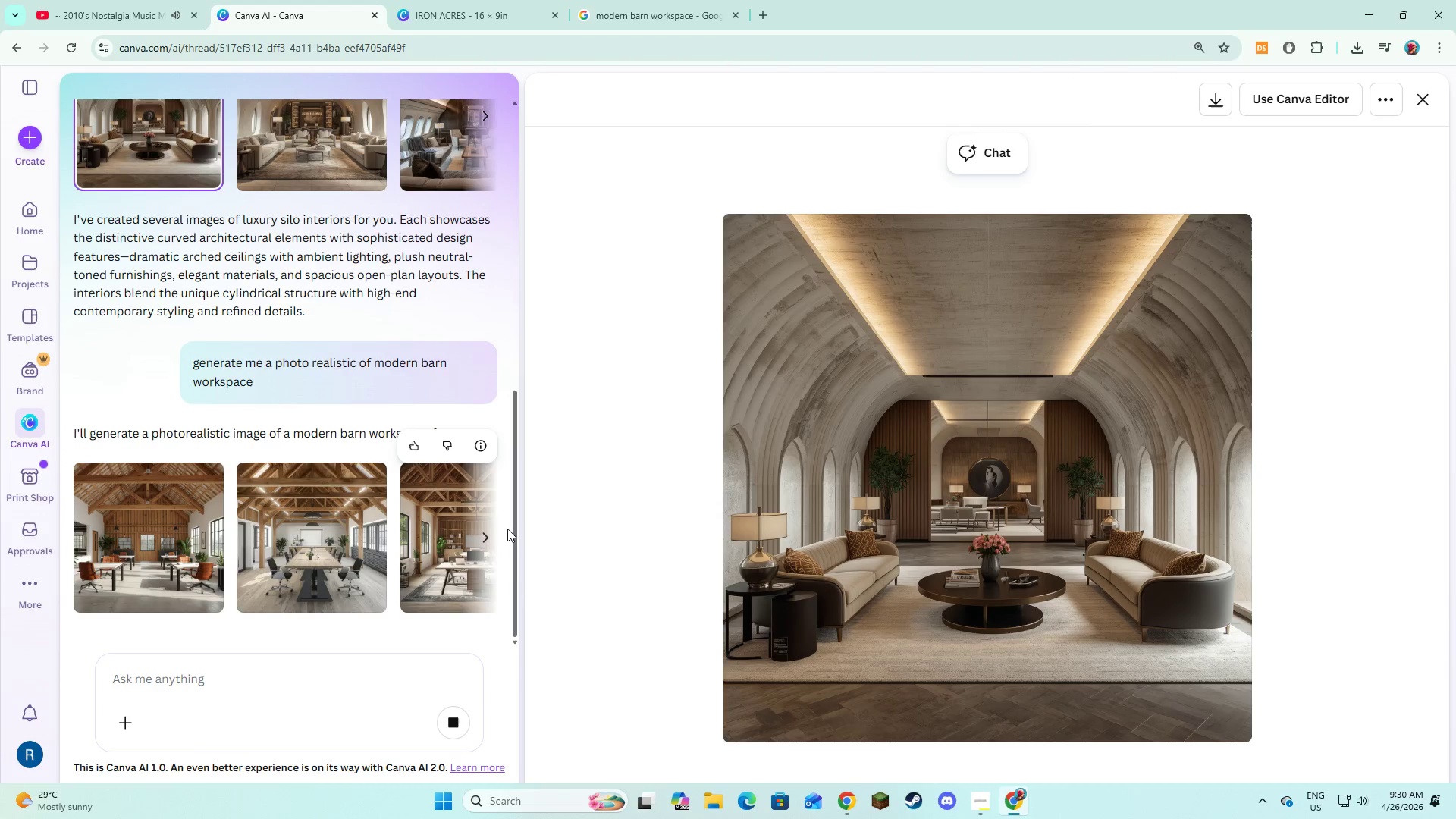 
left_click([471, 535])
 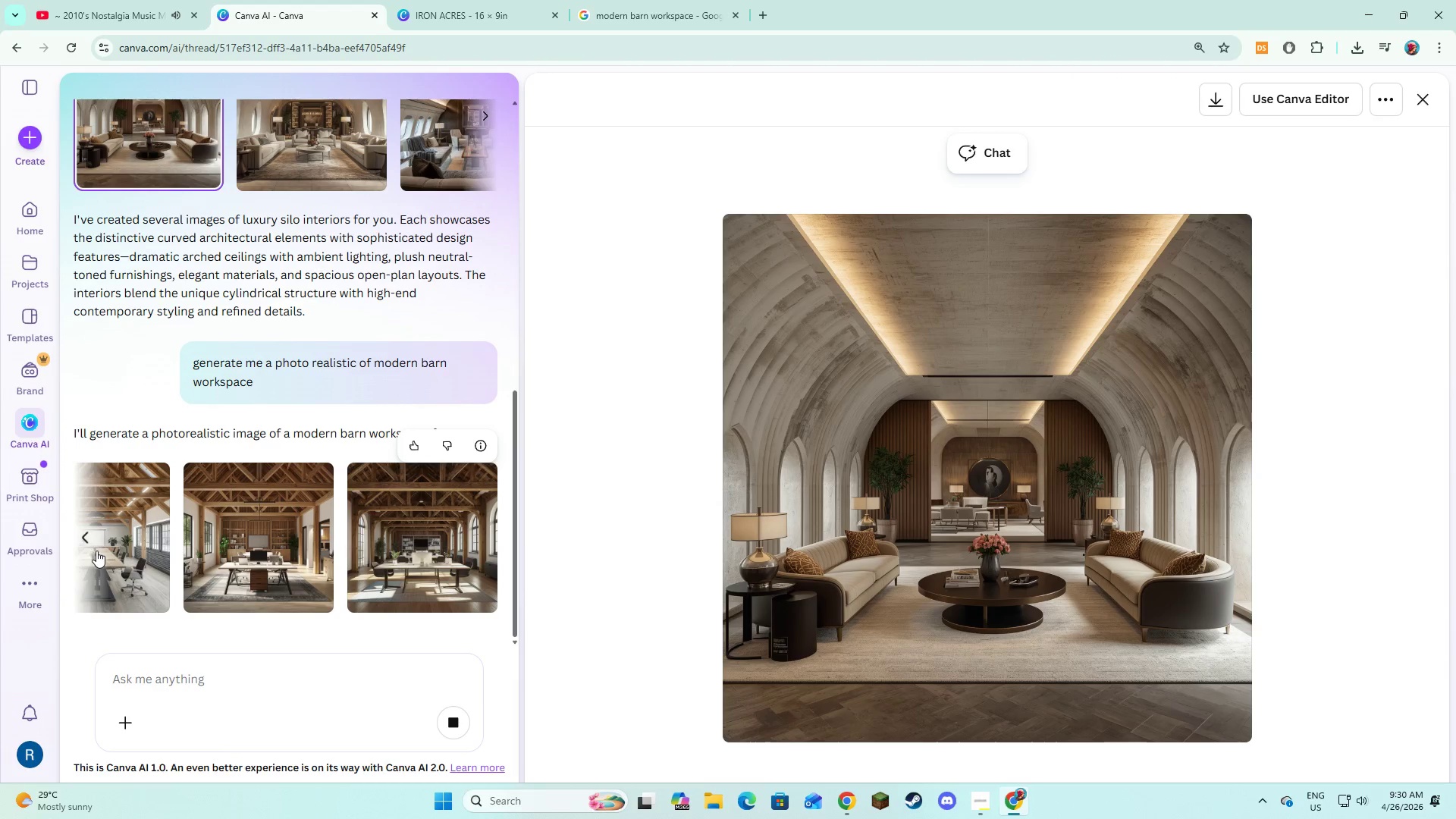 
left_click([255, 516])
 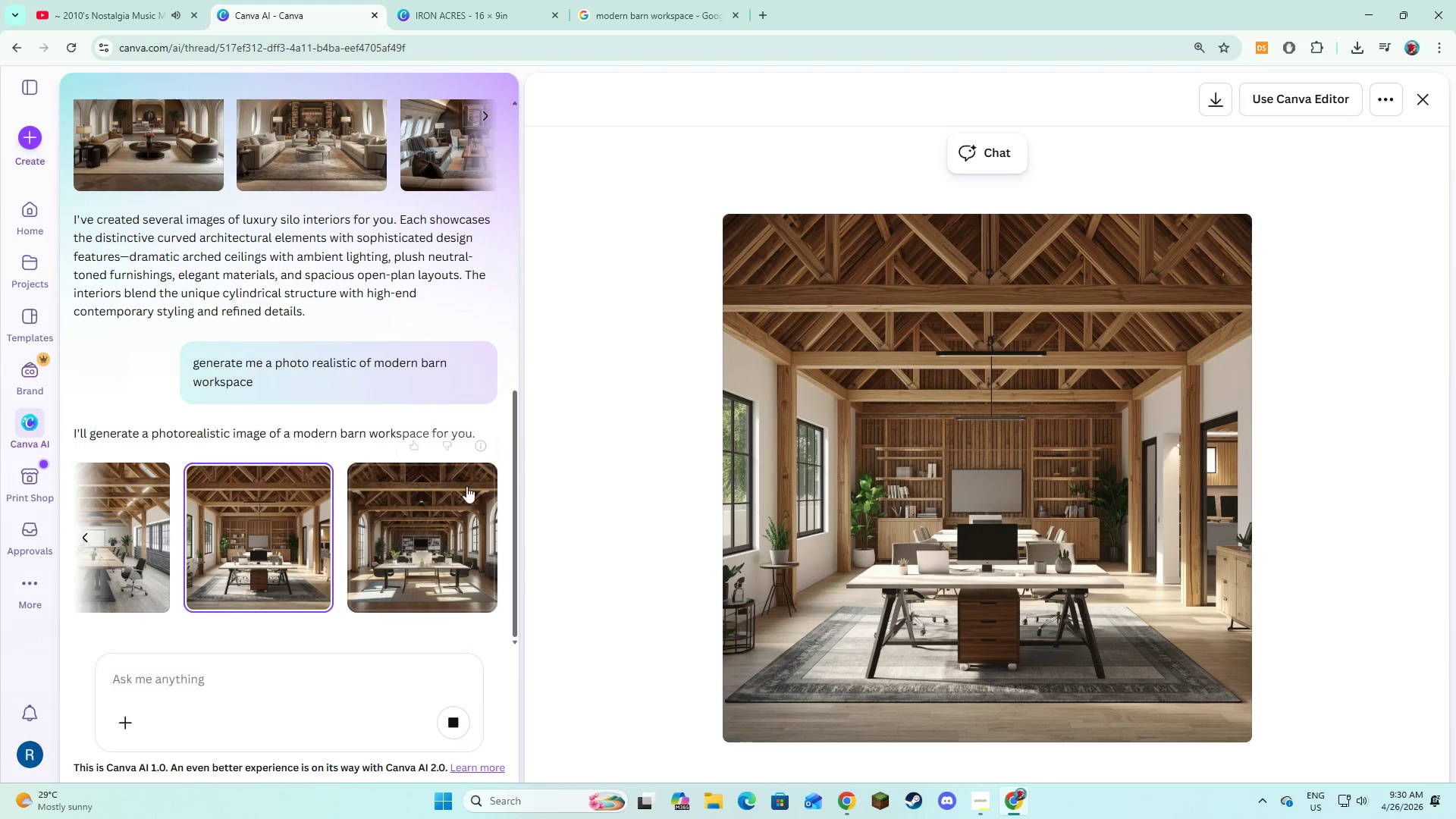 
left_click([84, 541])
 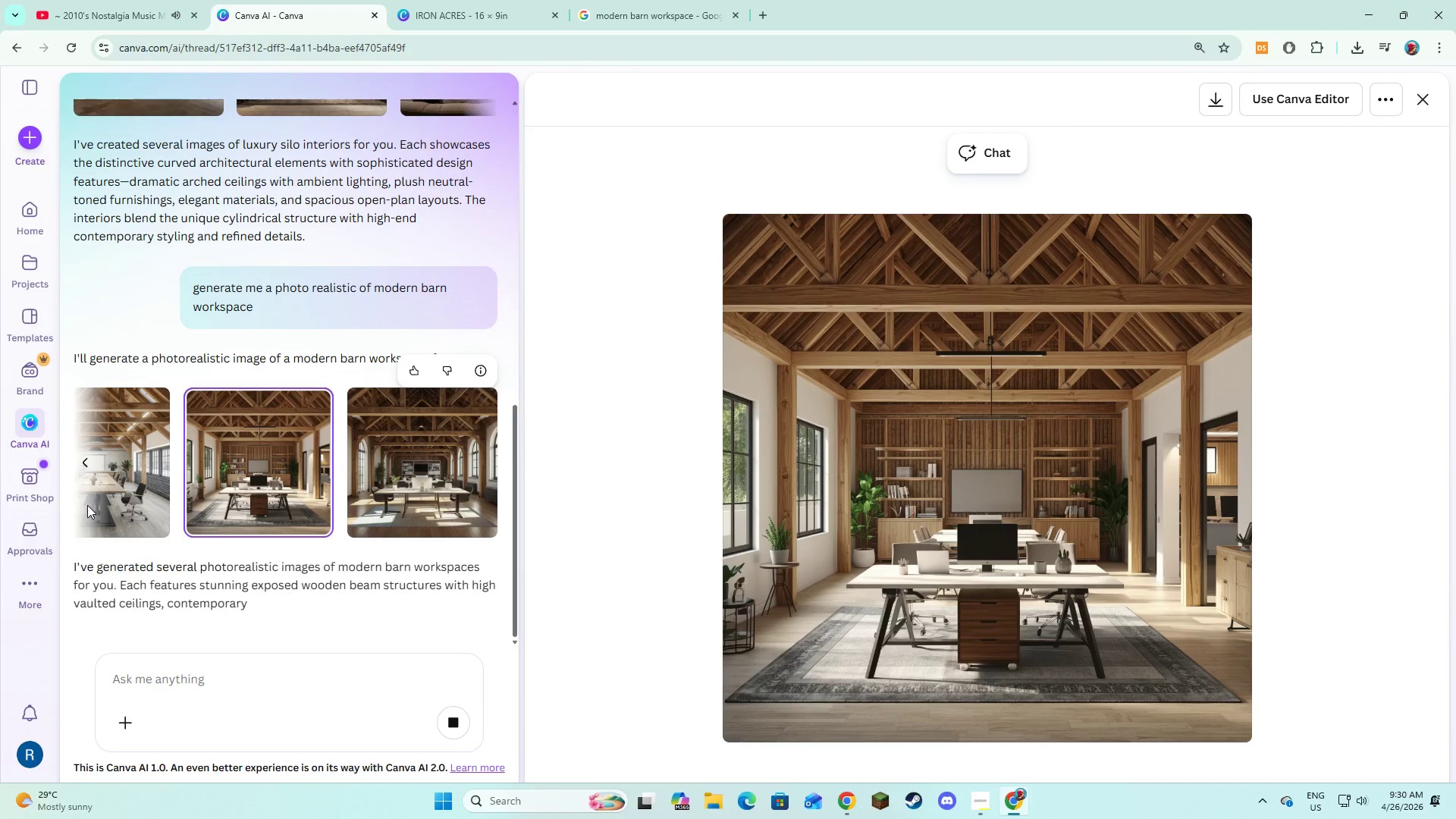 
left_click([86, 472])
 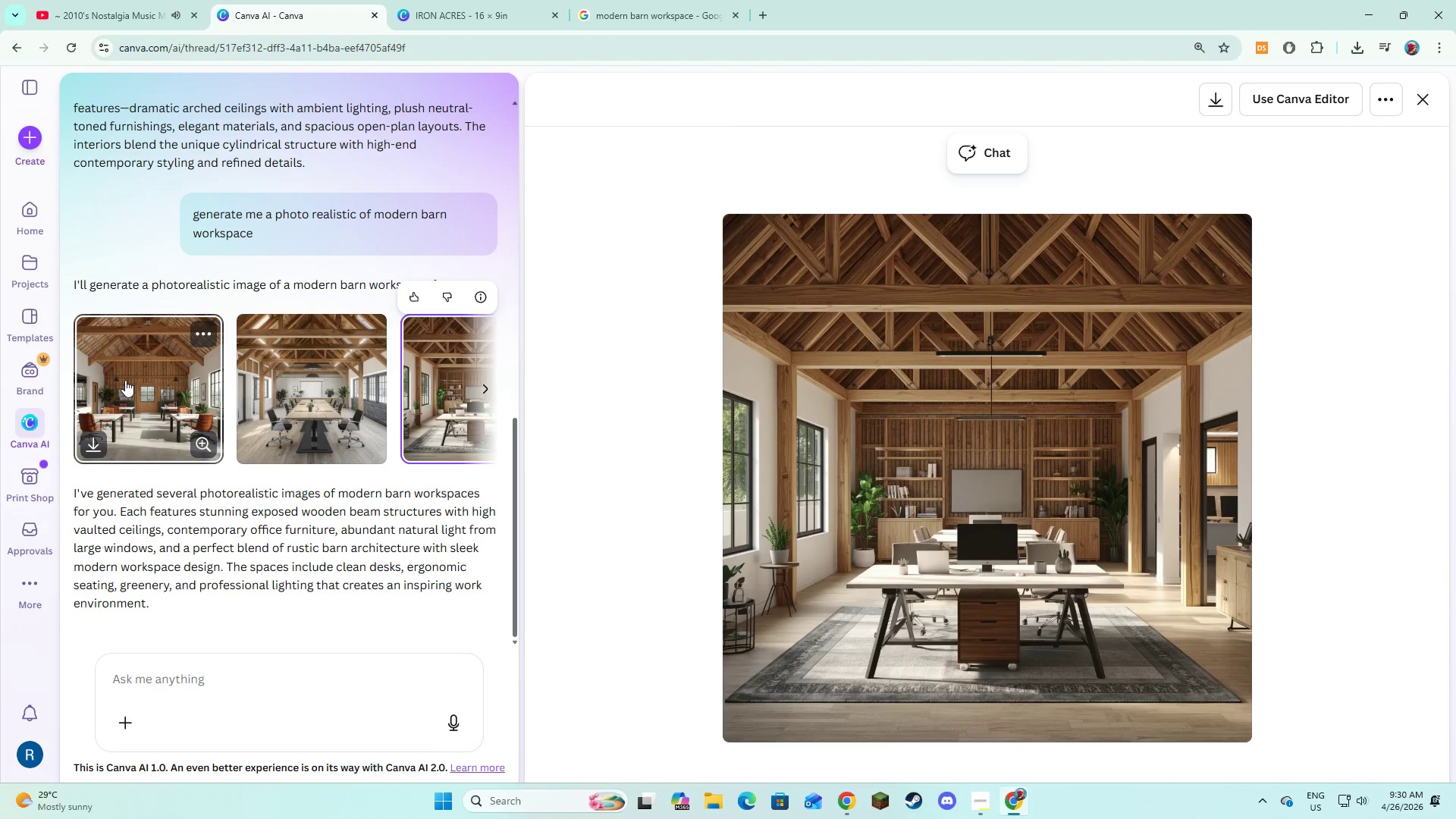 
left_click([140, 394])
 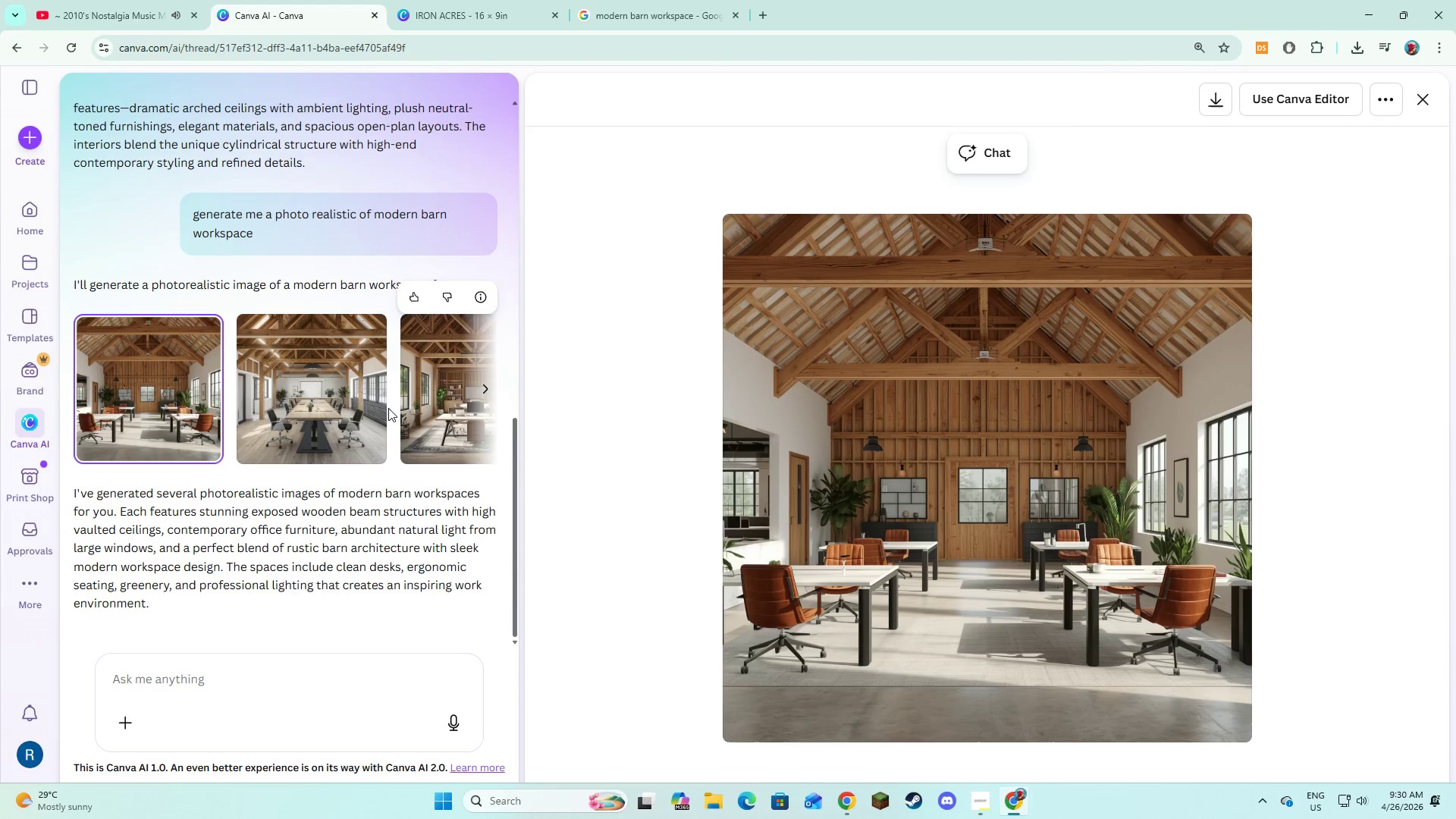 
wait(5.28)
 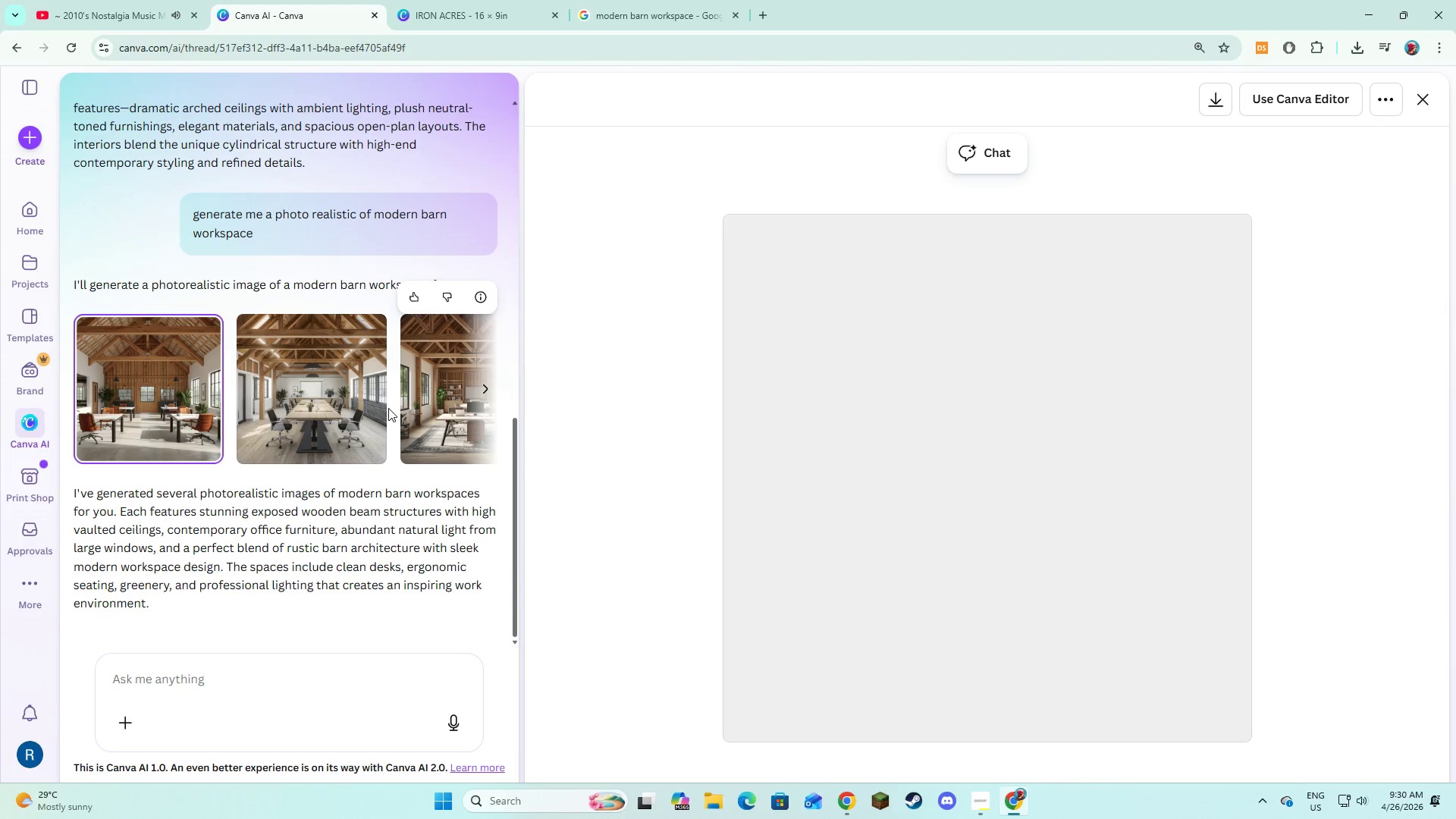 
left_click([472, 391])
 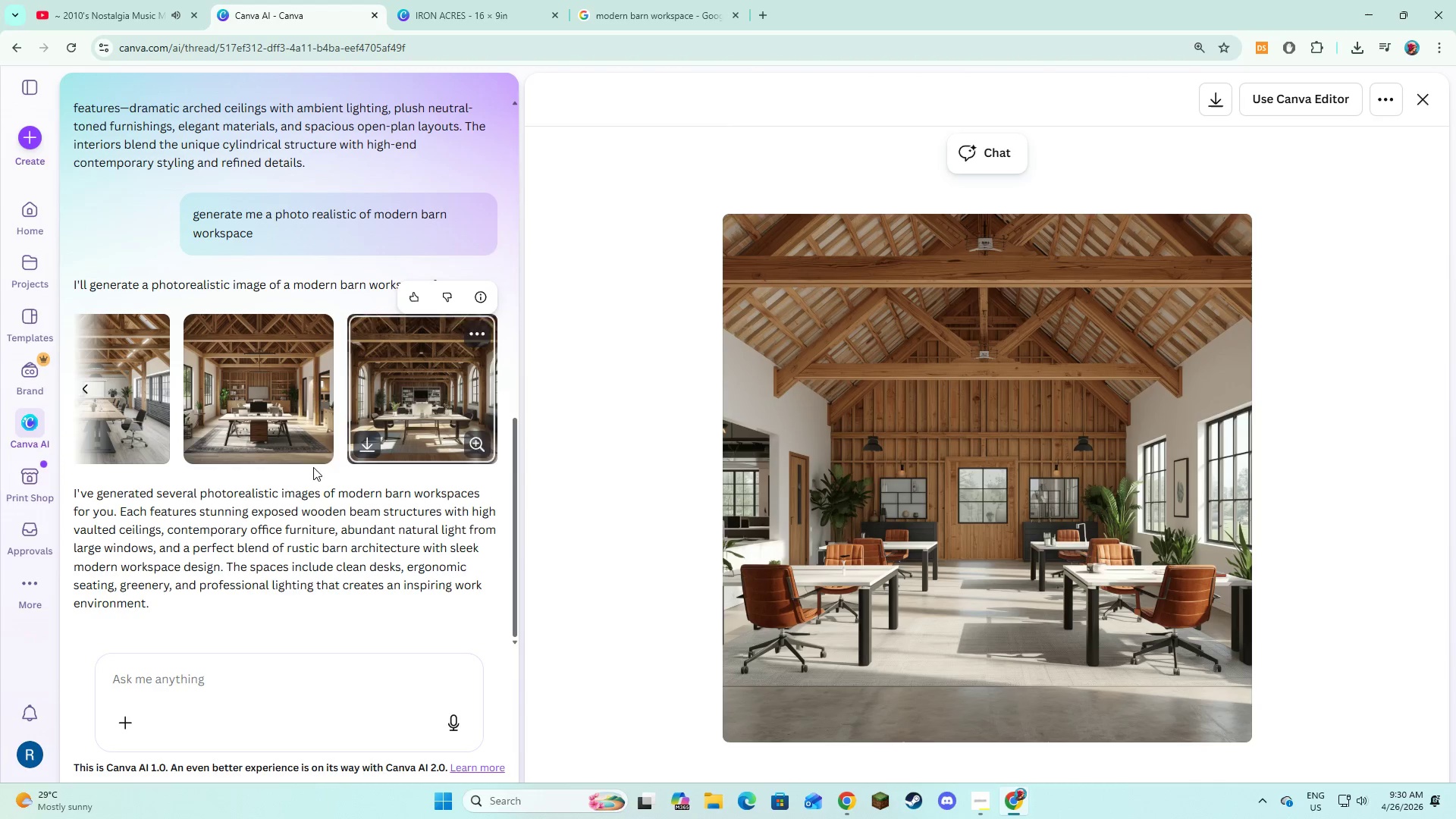 
left_click([302, 413])
 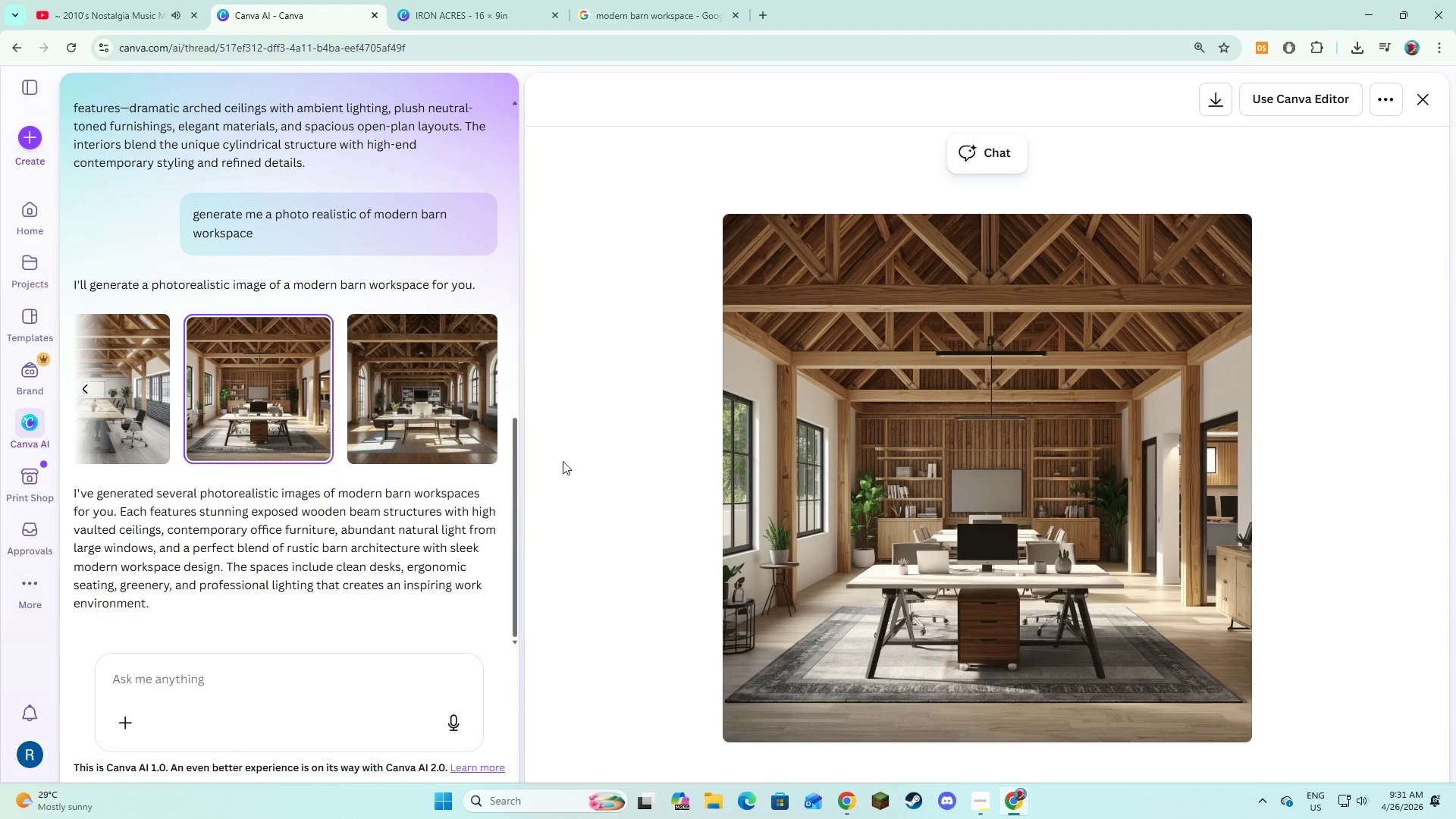 
left_click([425, 401])
 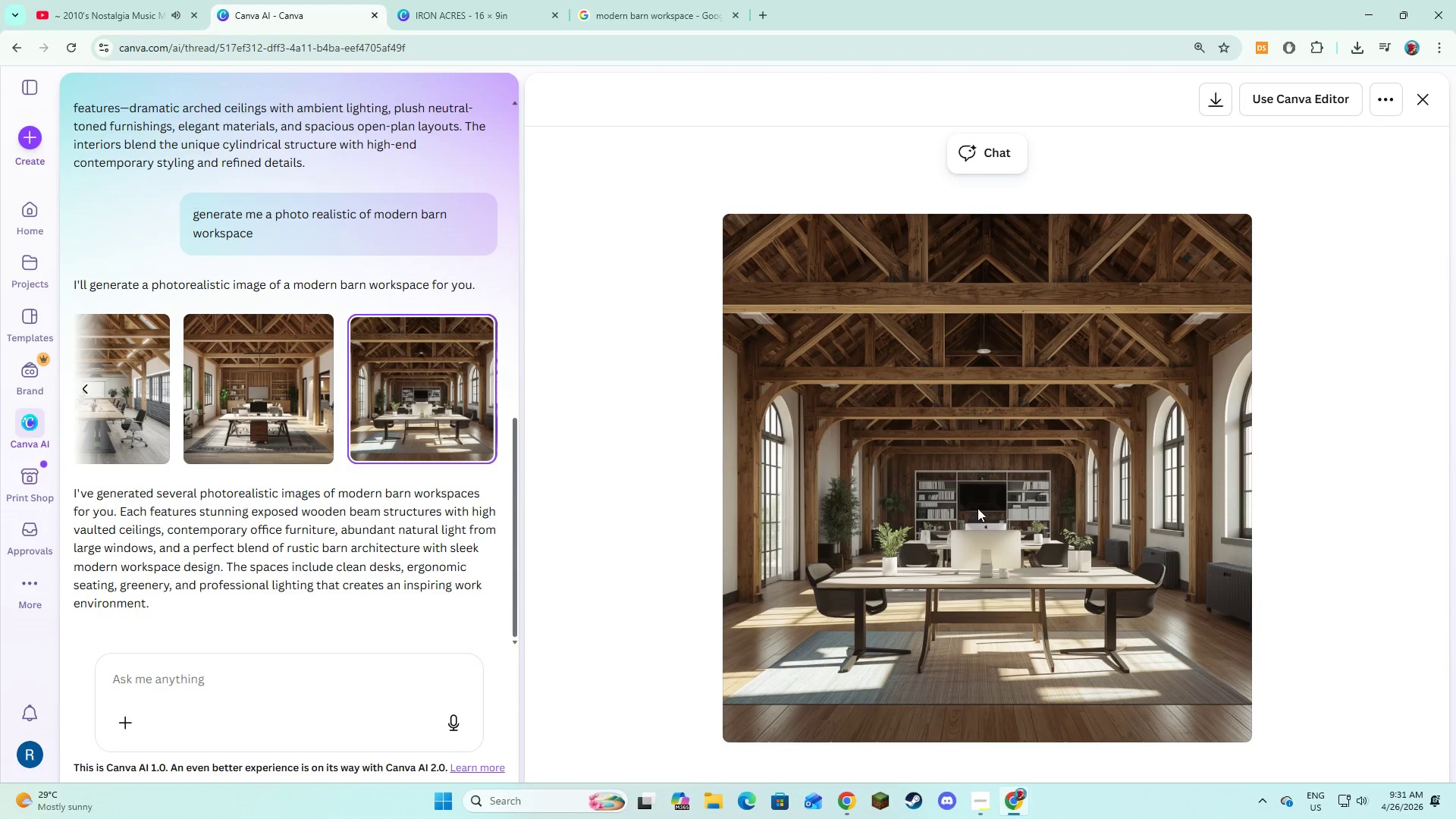 
wait(10.11)
 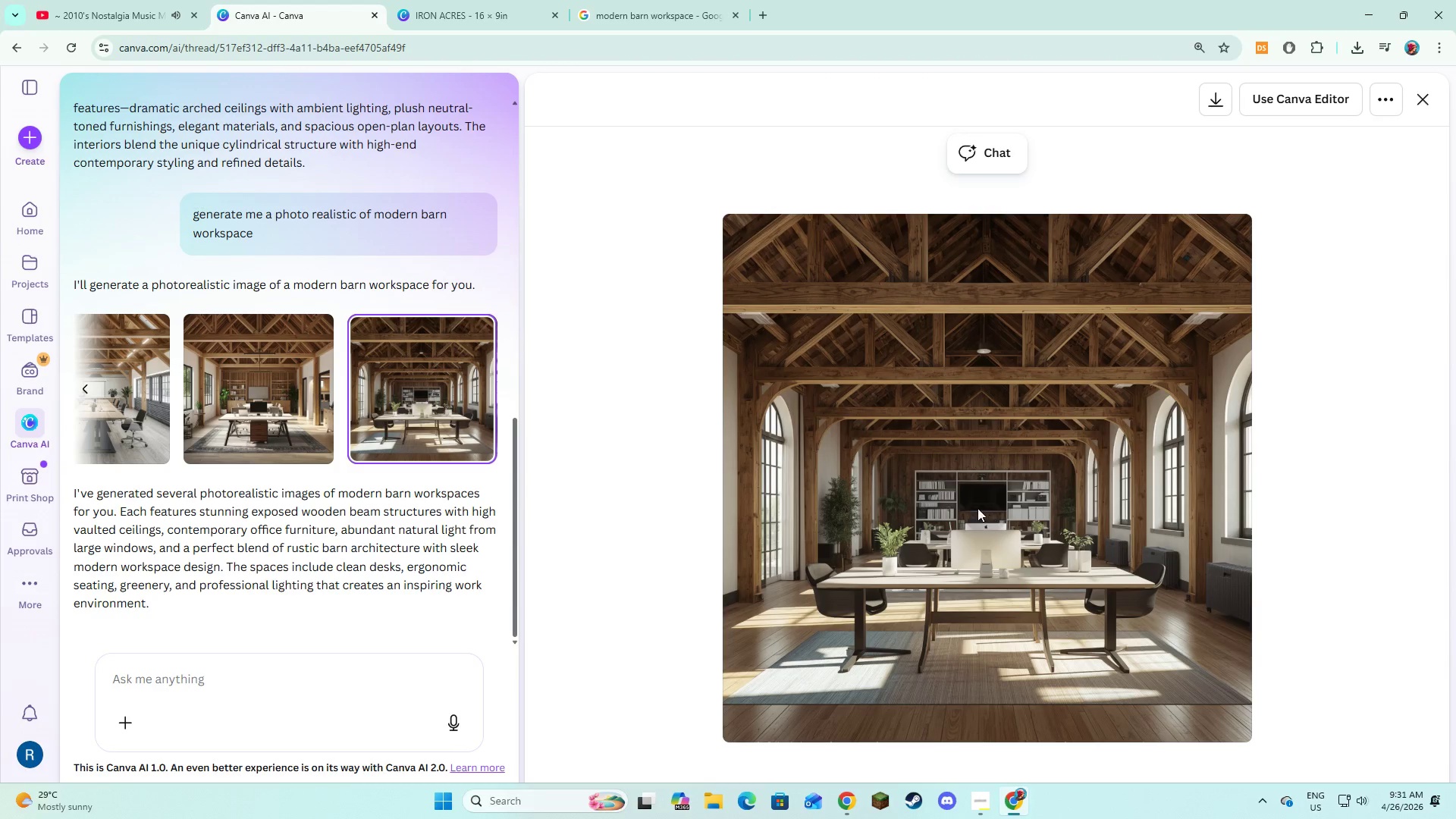 
left_click([232, 431])
 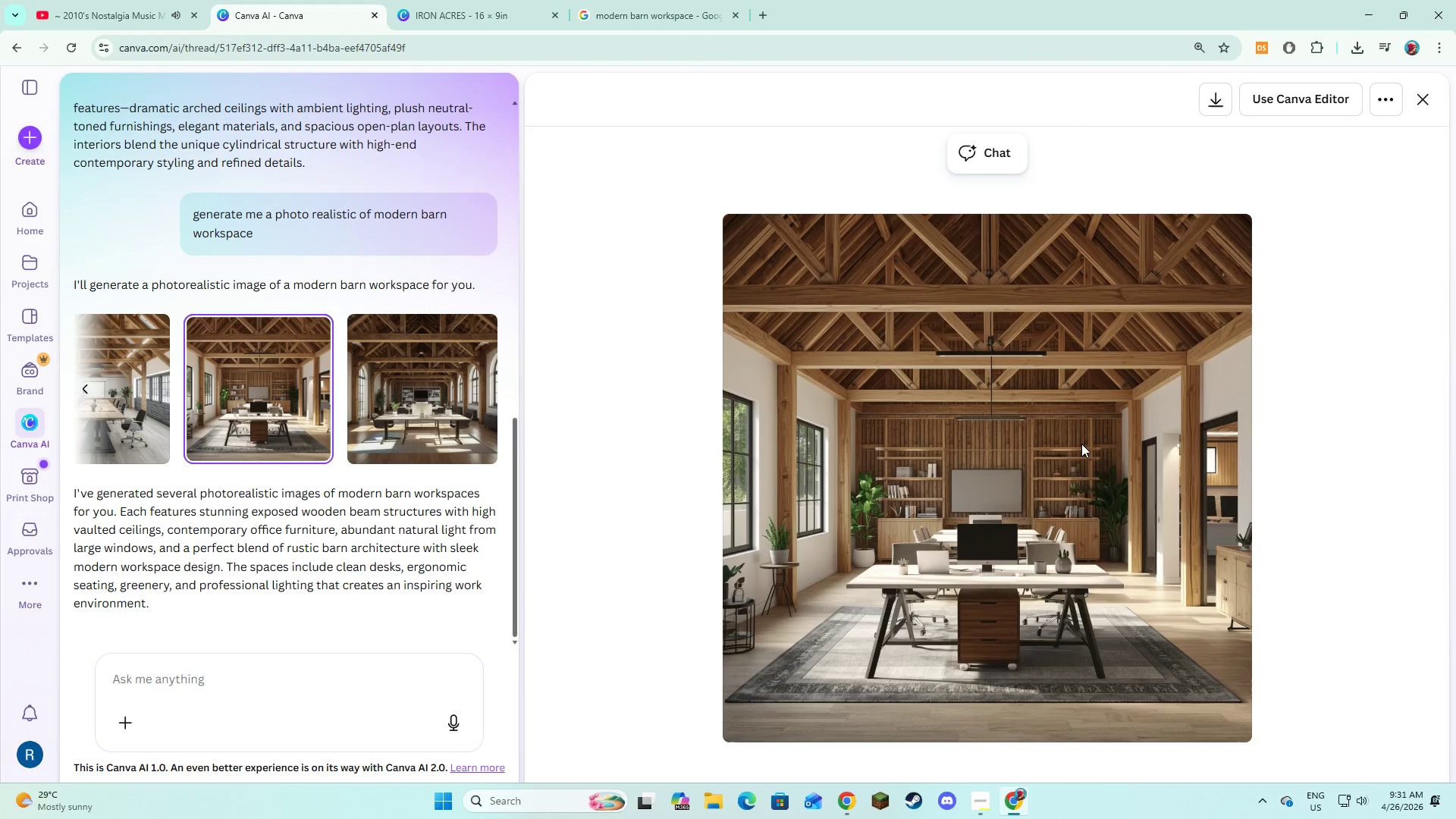 
left_click([438, 423])
 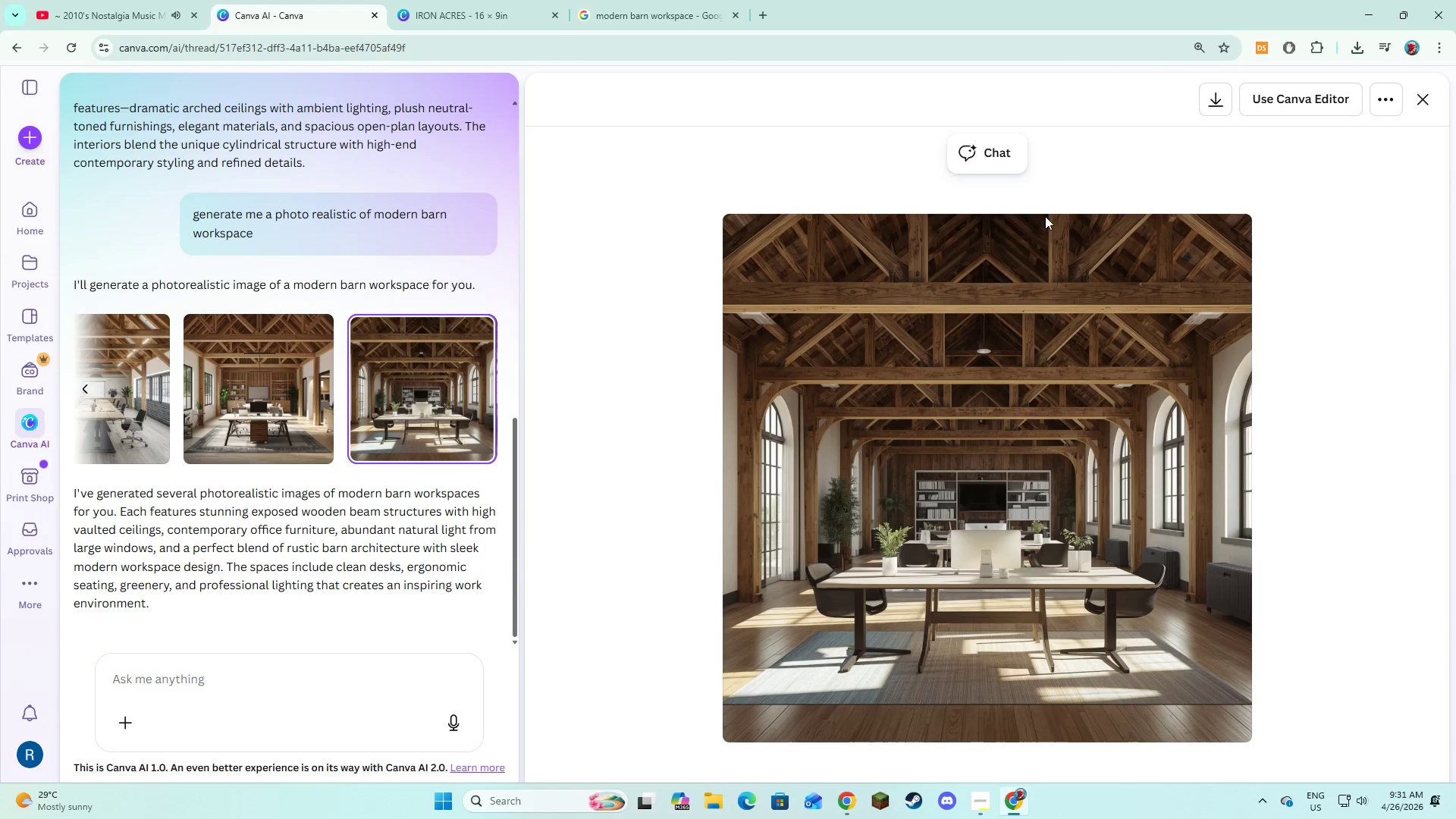 
left_click([1213, 106])
 